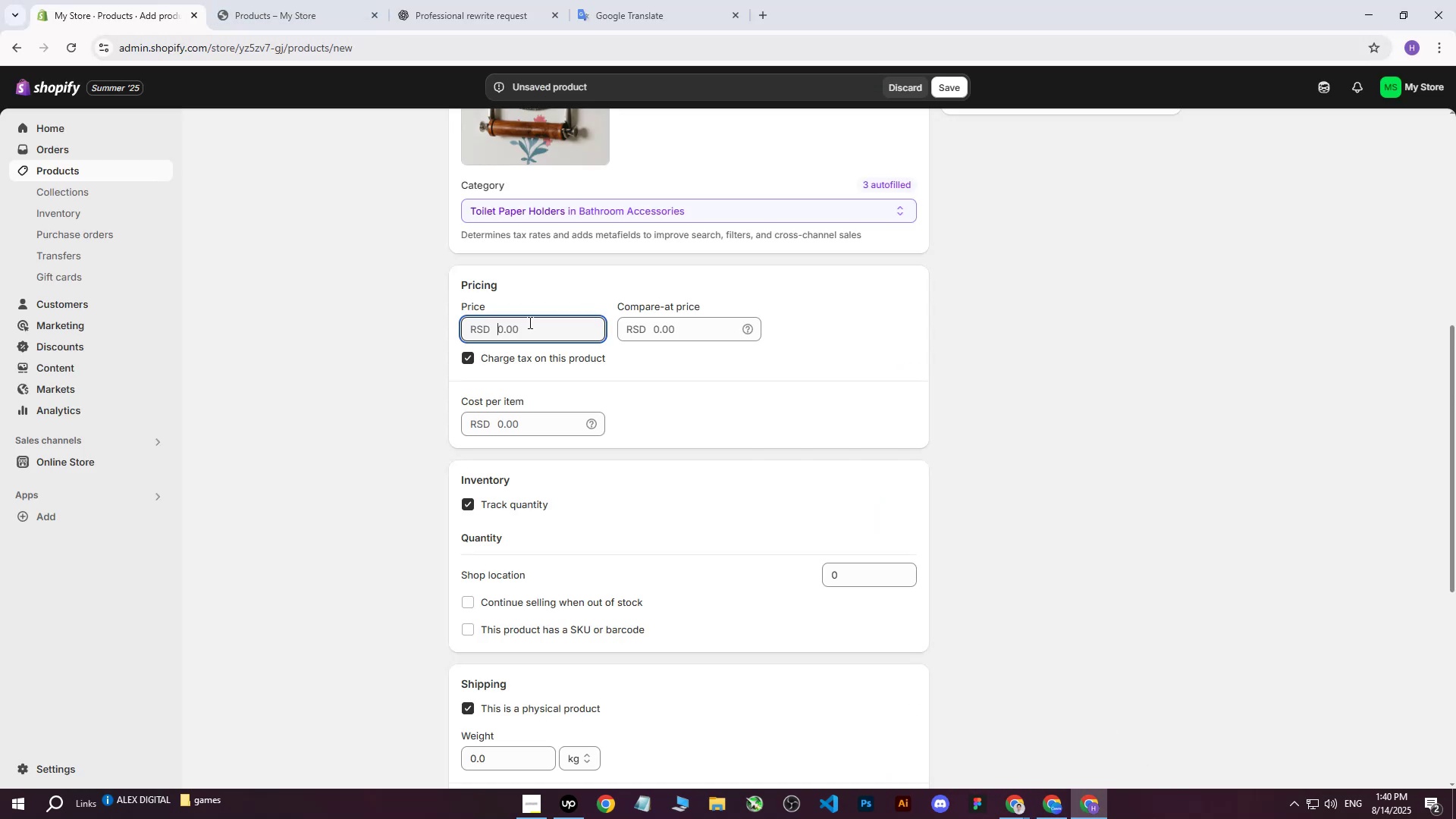 
type(14000)
key(Tab)
key(Tab)
key(Tab)
key(Tab)
type(7000)
 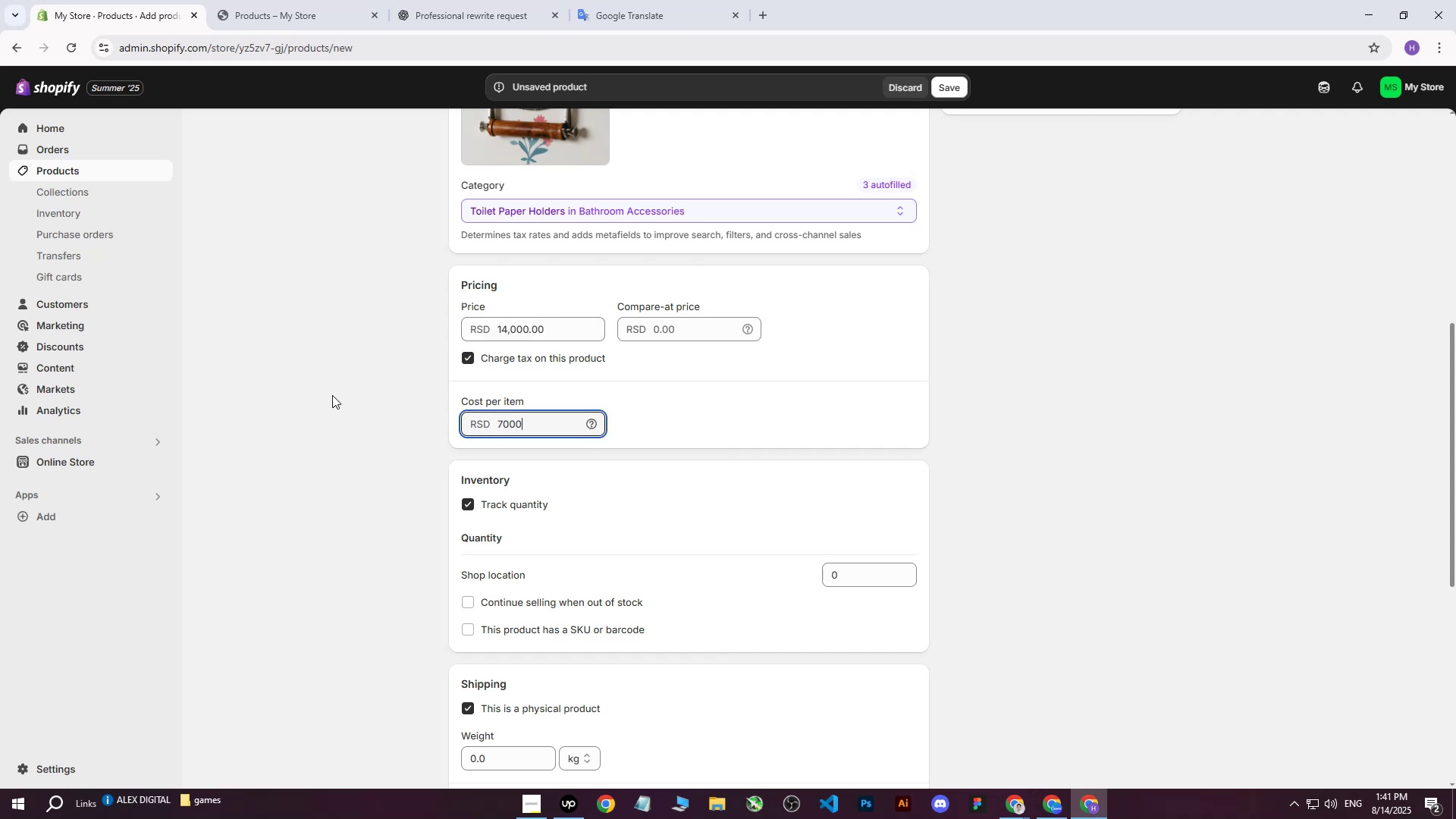 
left_click([332, 395])
 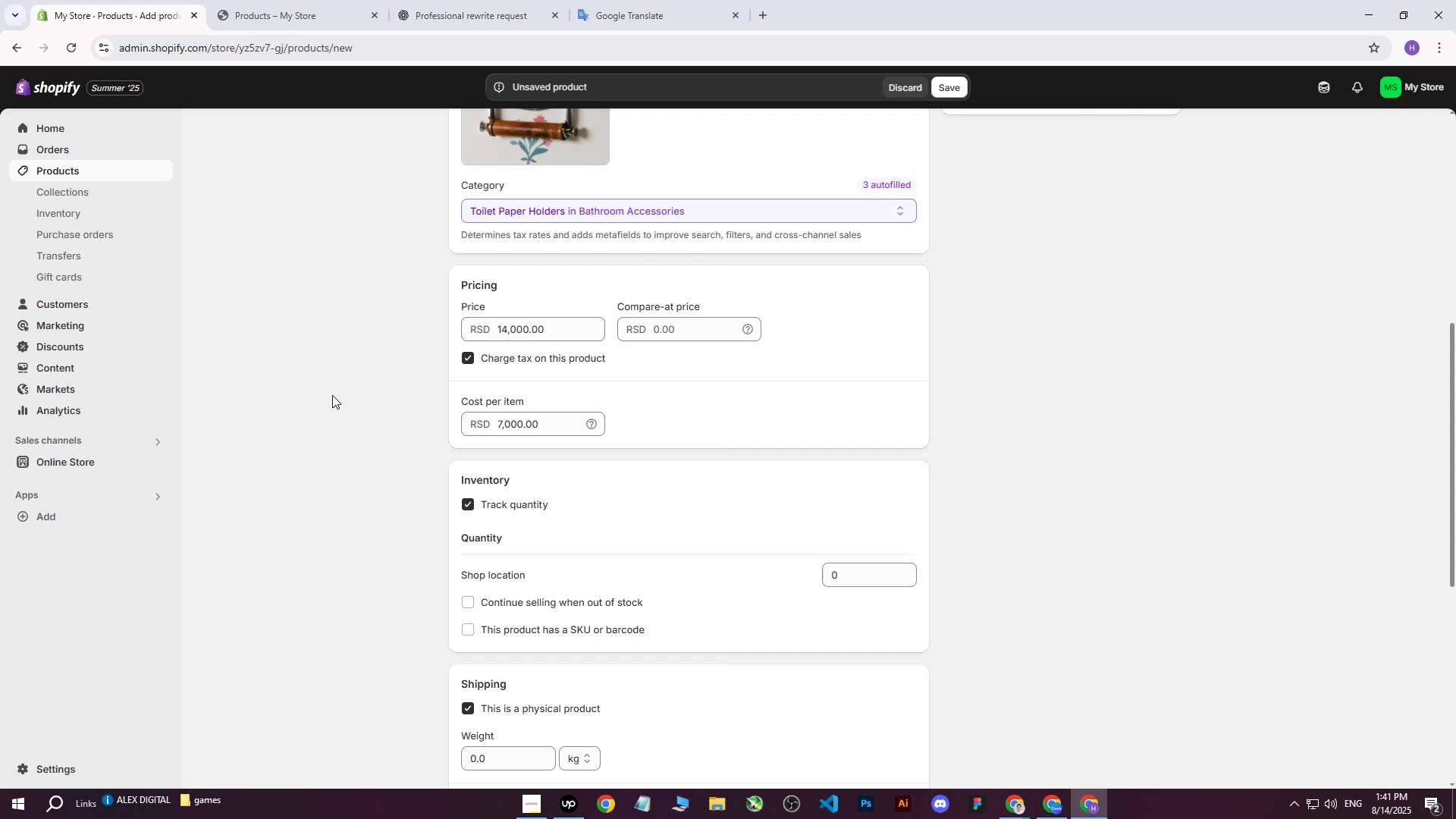 
scroll: coordinate [332, 395], scroll_direction: down, amount: 1.0
 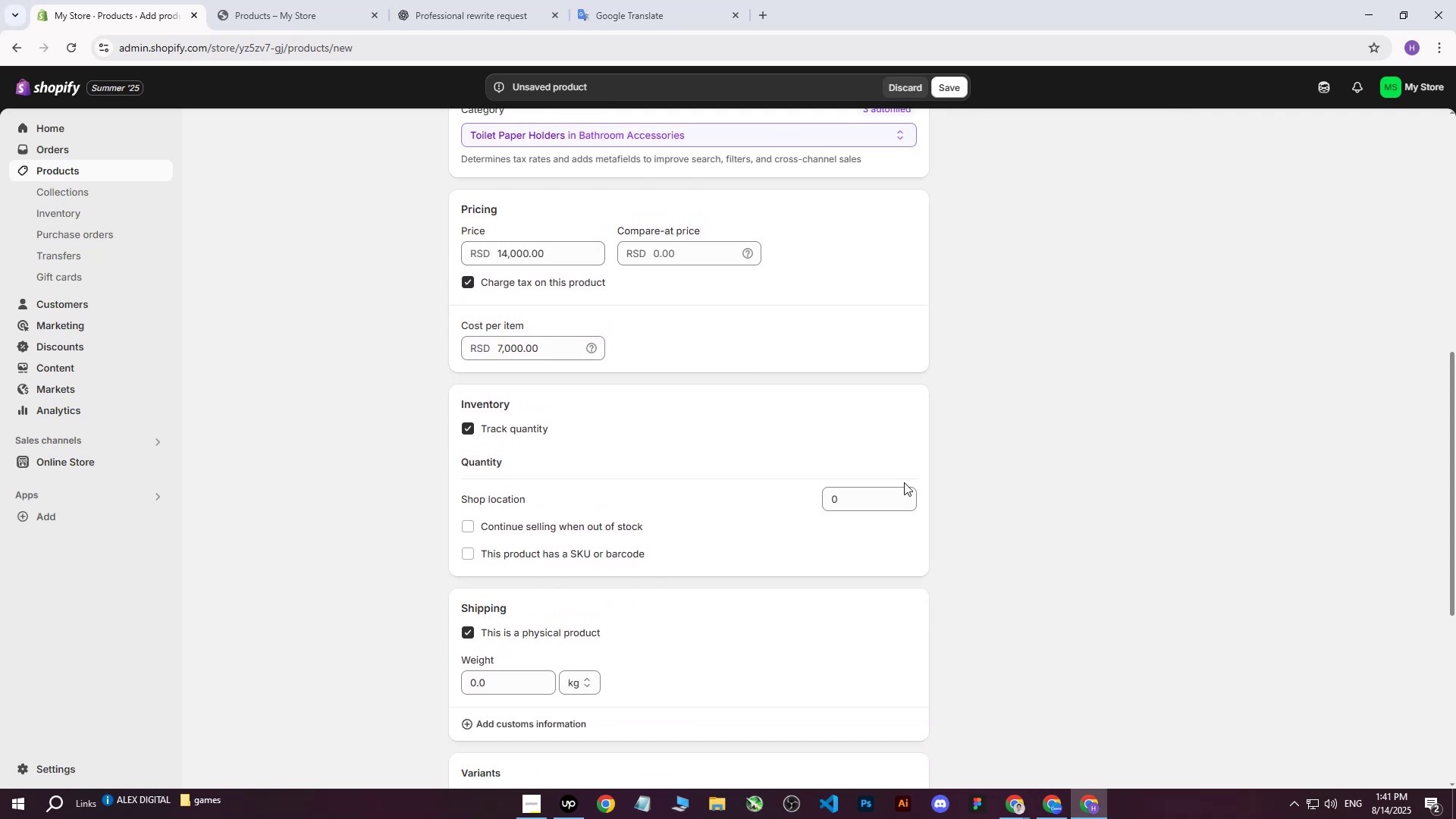 
left_click([834, 502])
 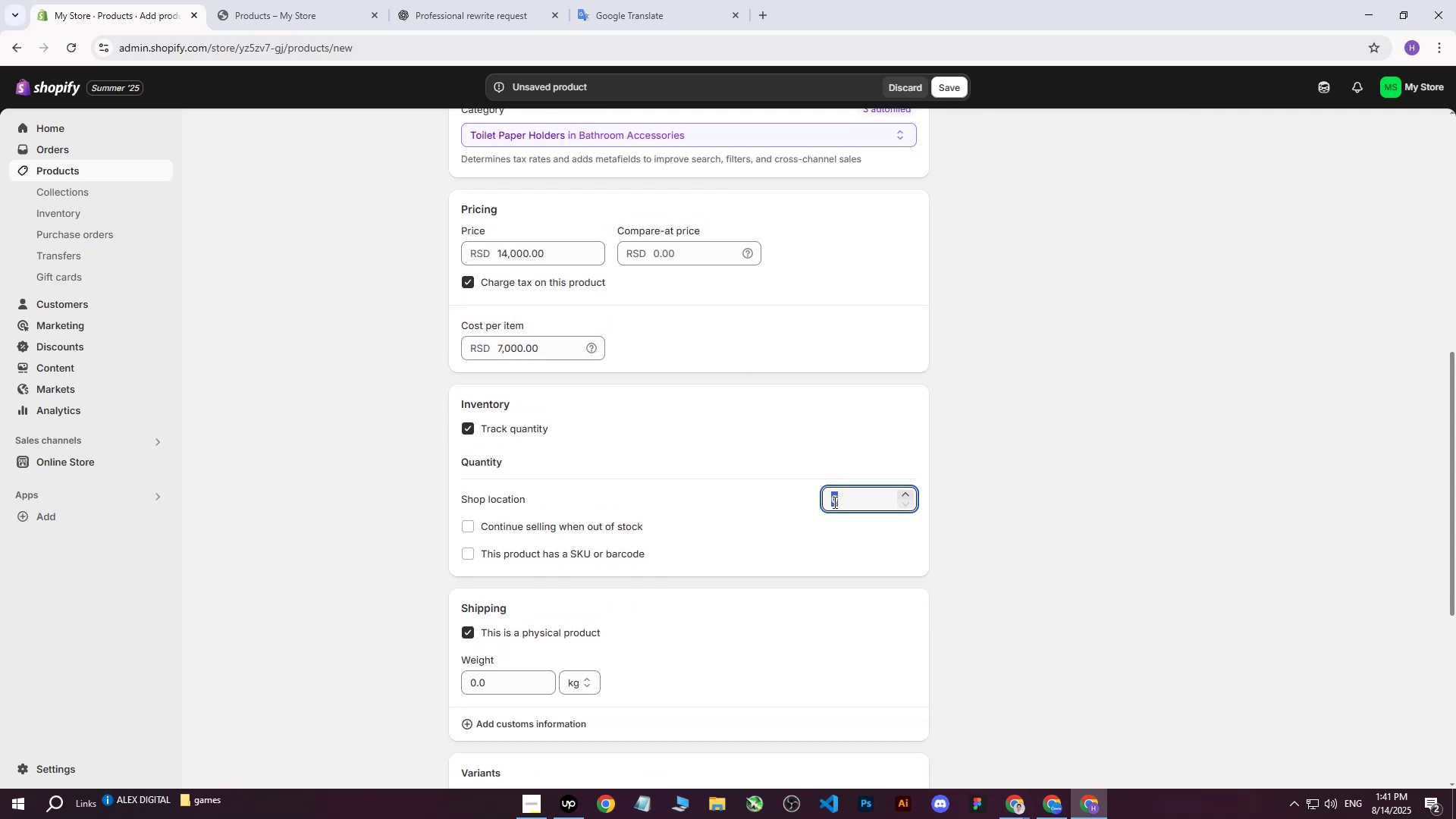 
scroll: coordinate [811, 500], scroll_direction: up, amount: 3.0
 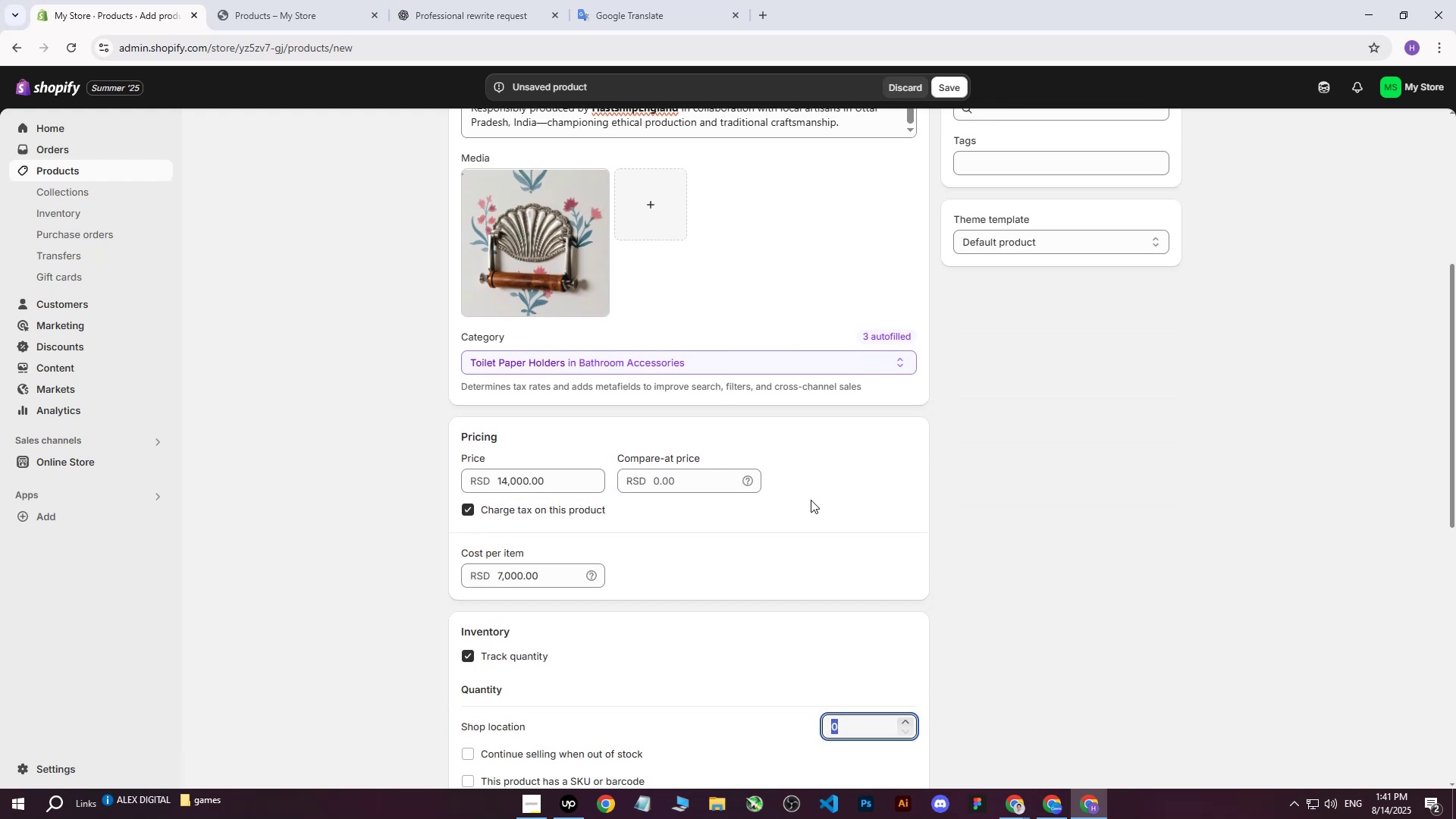 
scroll: coordinate [811, 500], scroll_direction: down, amount: 1.0
 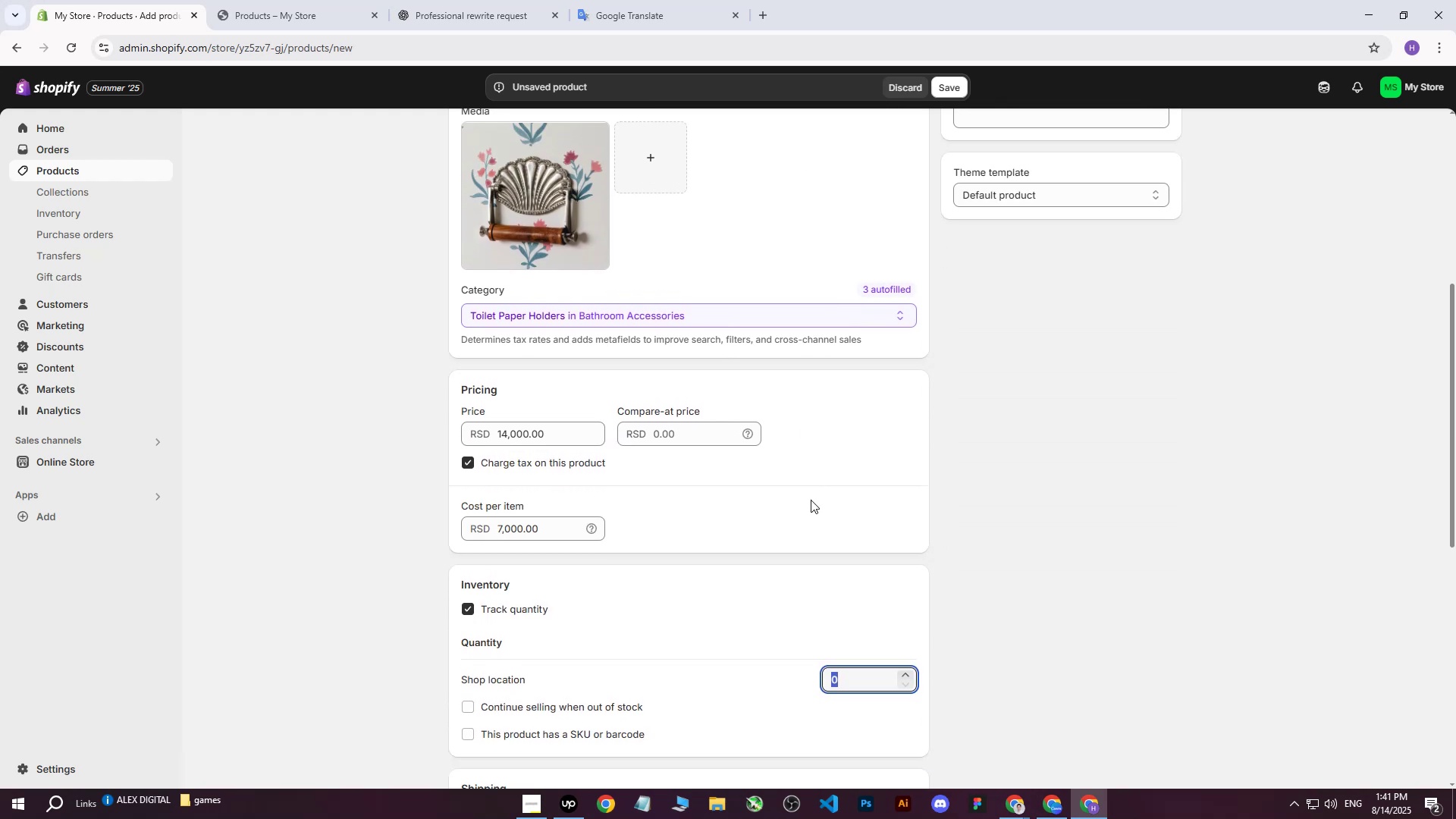 
type(333)
 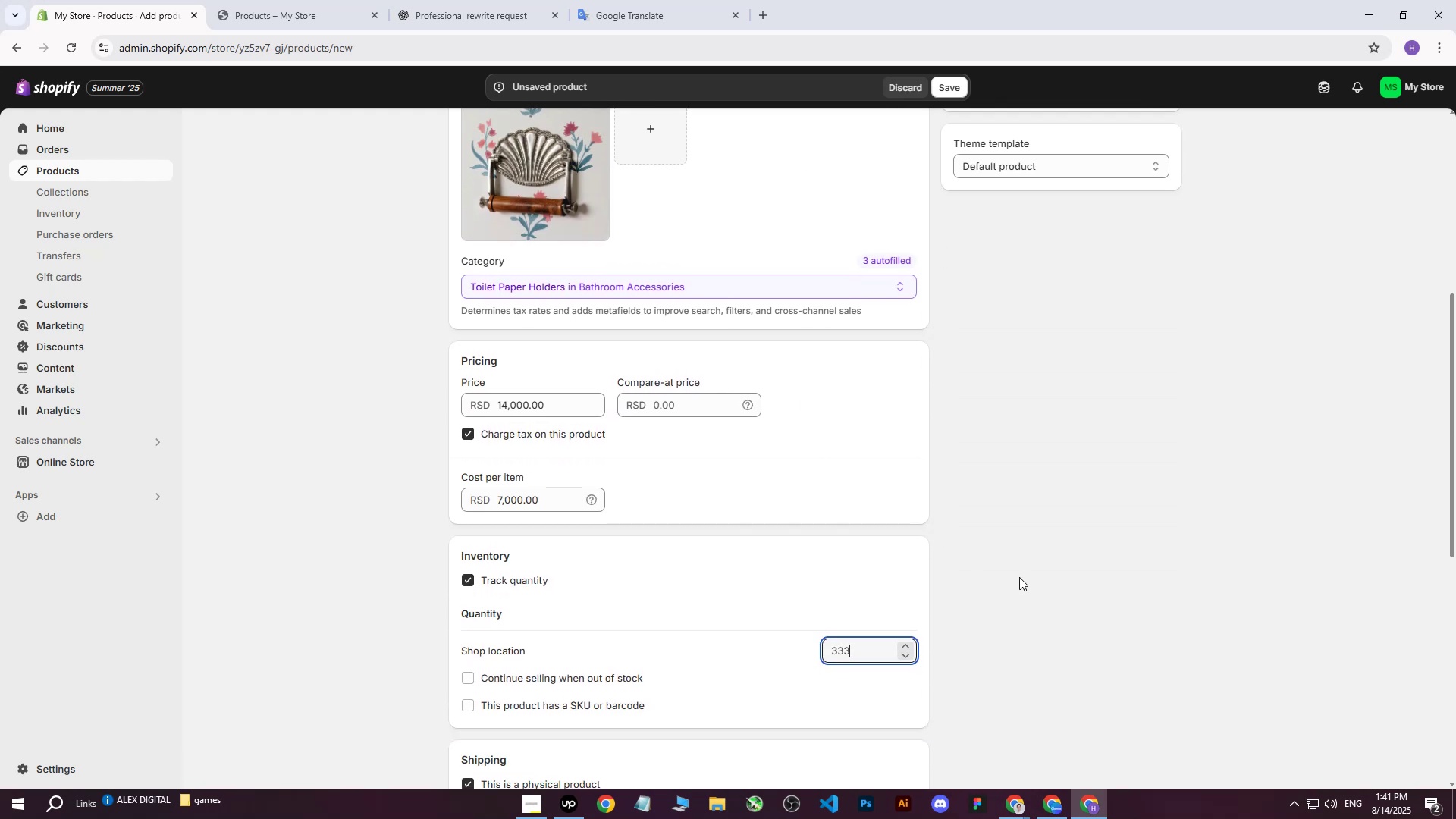 
left_click([1019, 577])
 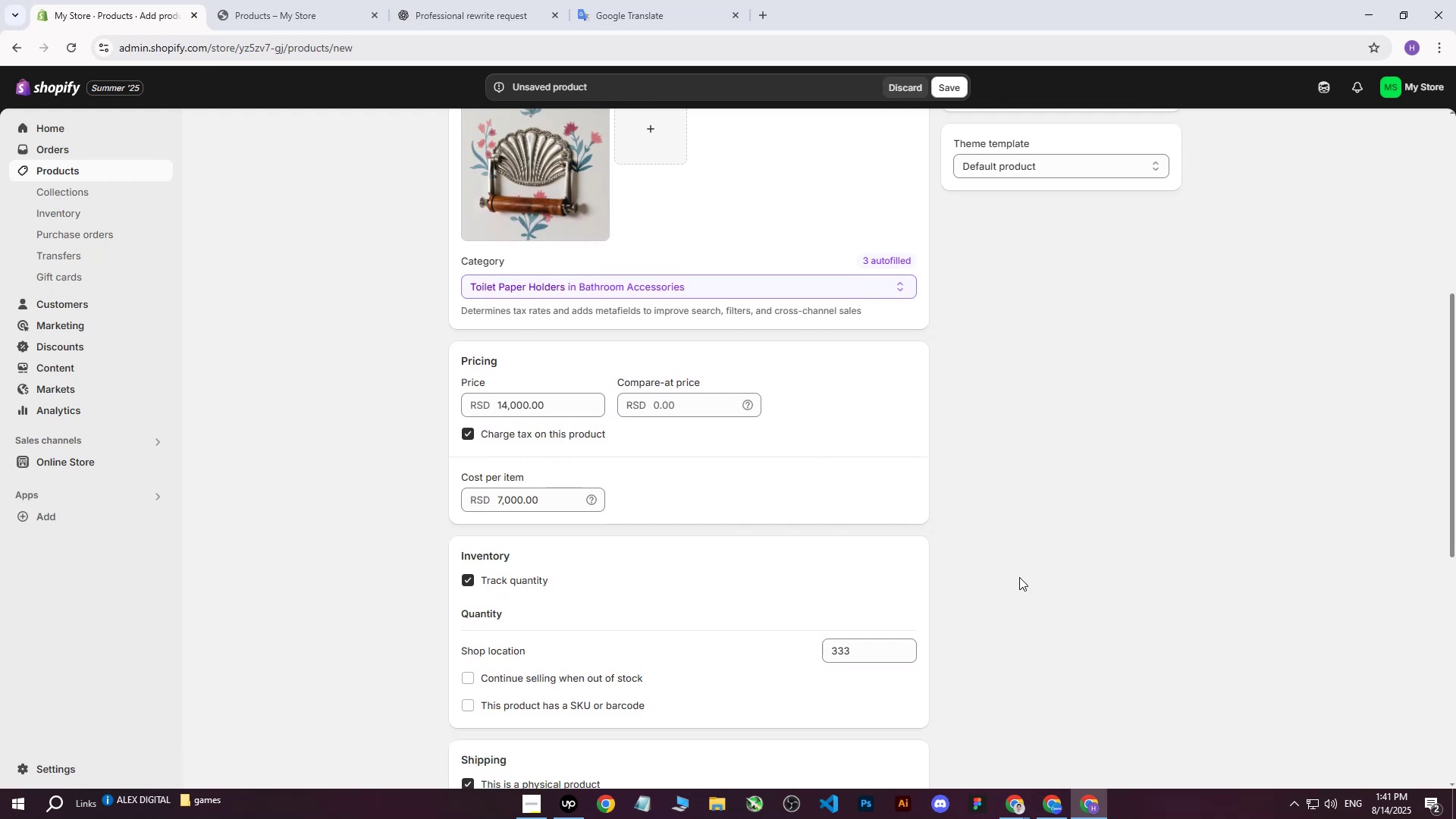 
scroll: coordinate [1019, 577], scroll_direction: down, amount: 2.0
 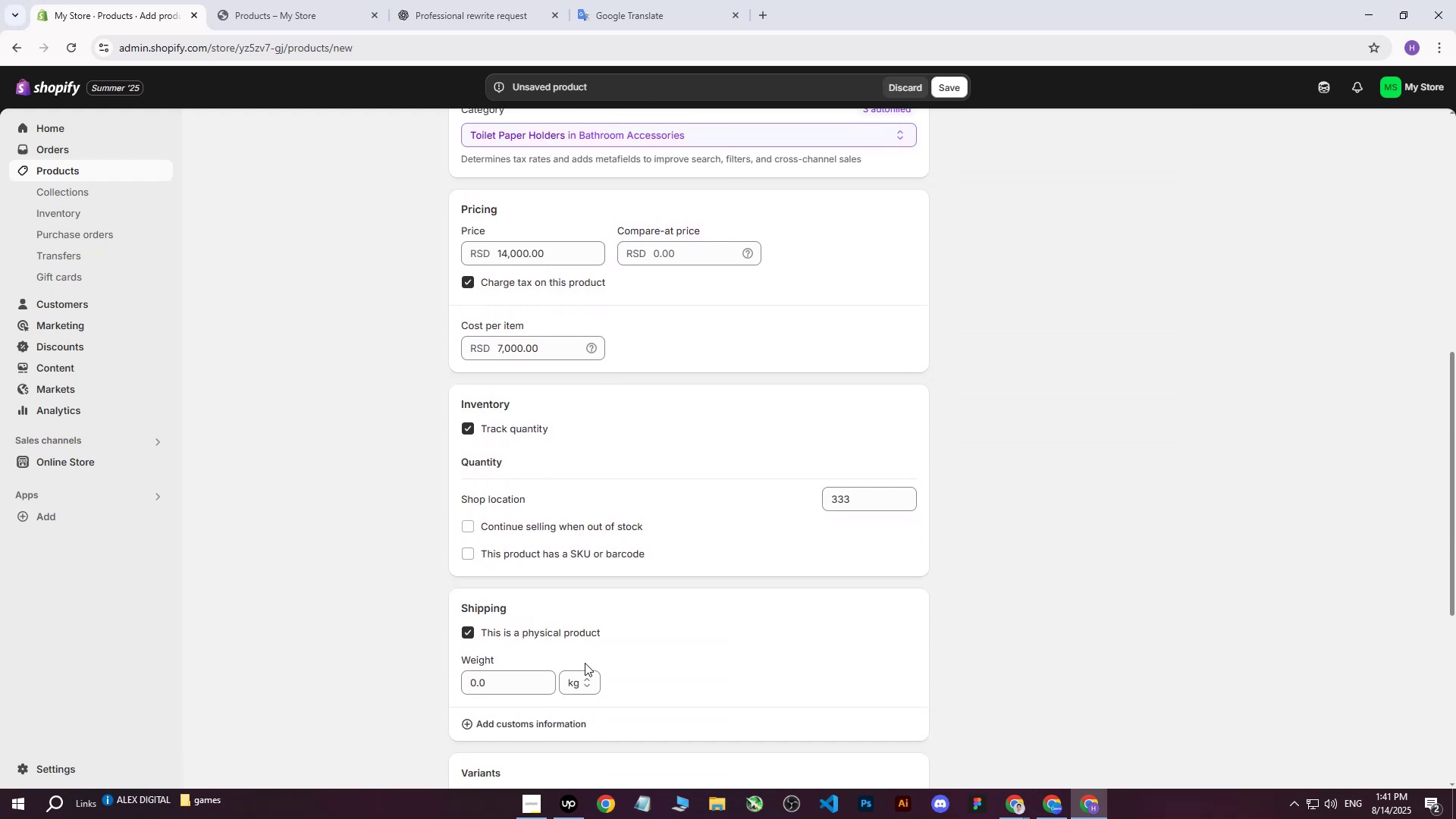 
scroll: coordinate [555, 600], scroll_direction: none, amount: 0.0
 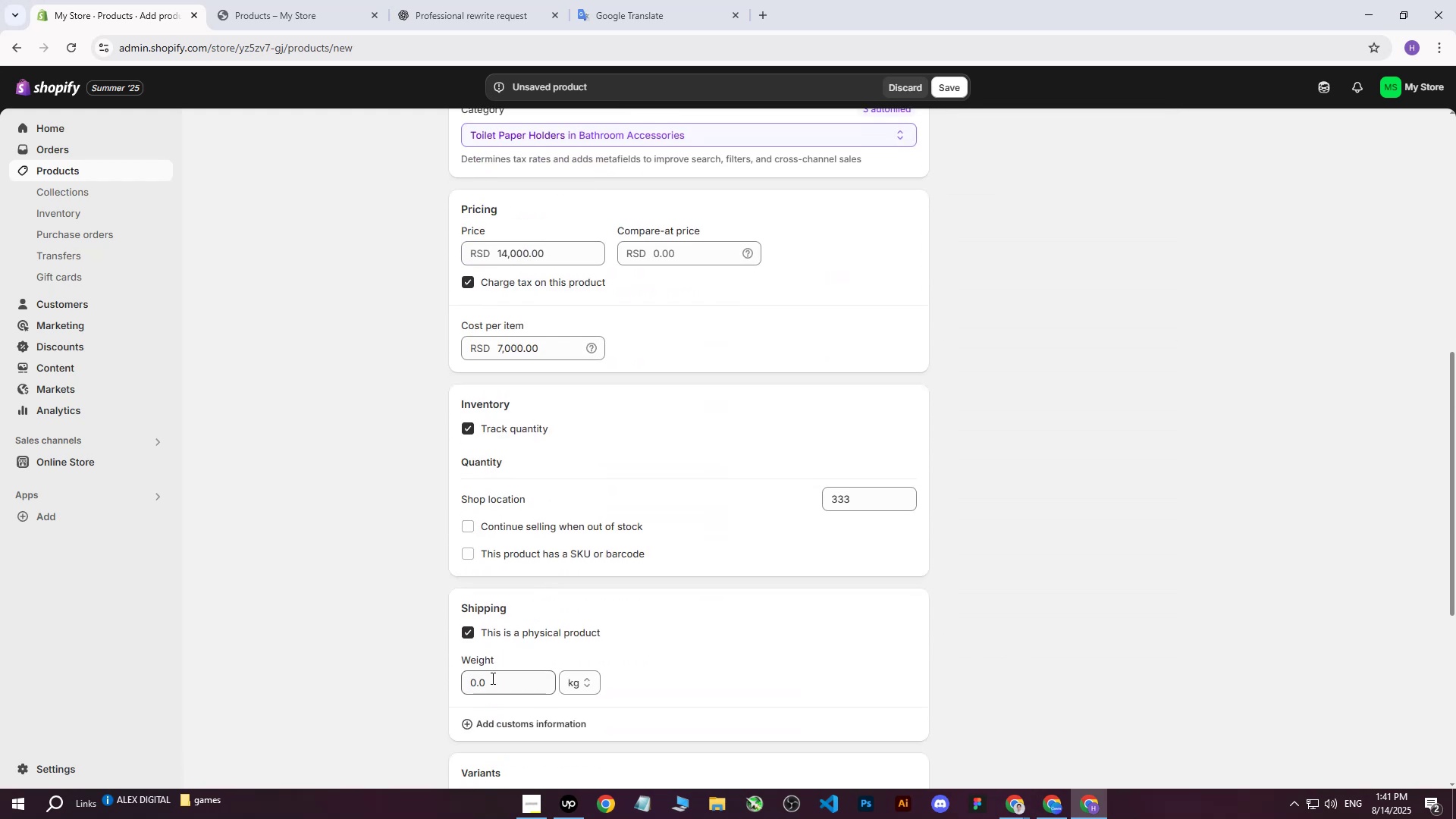 
left_click([486, 689])
 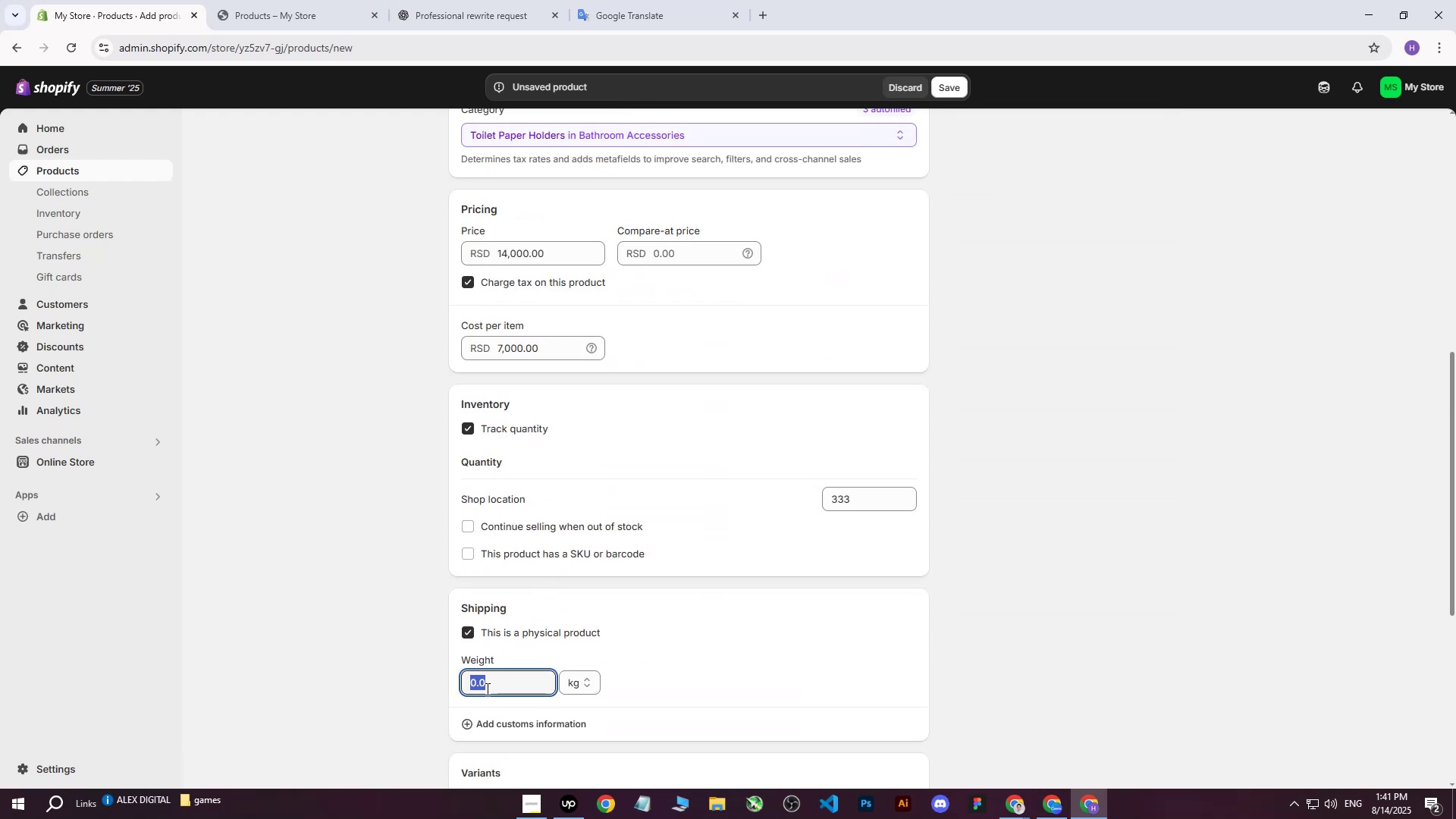 
type(10)
 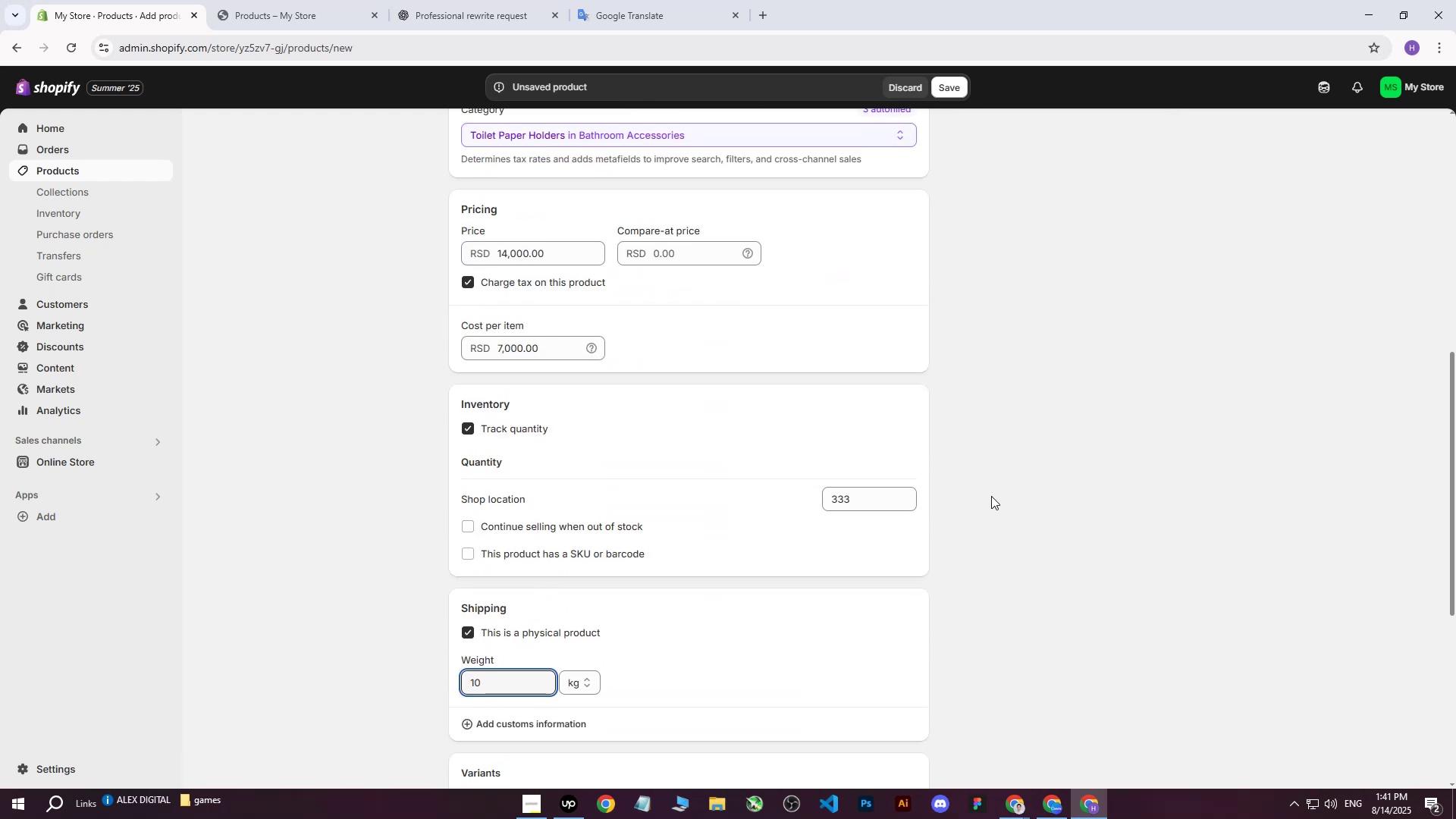 
left_click([991, 496])
 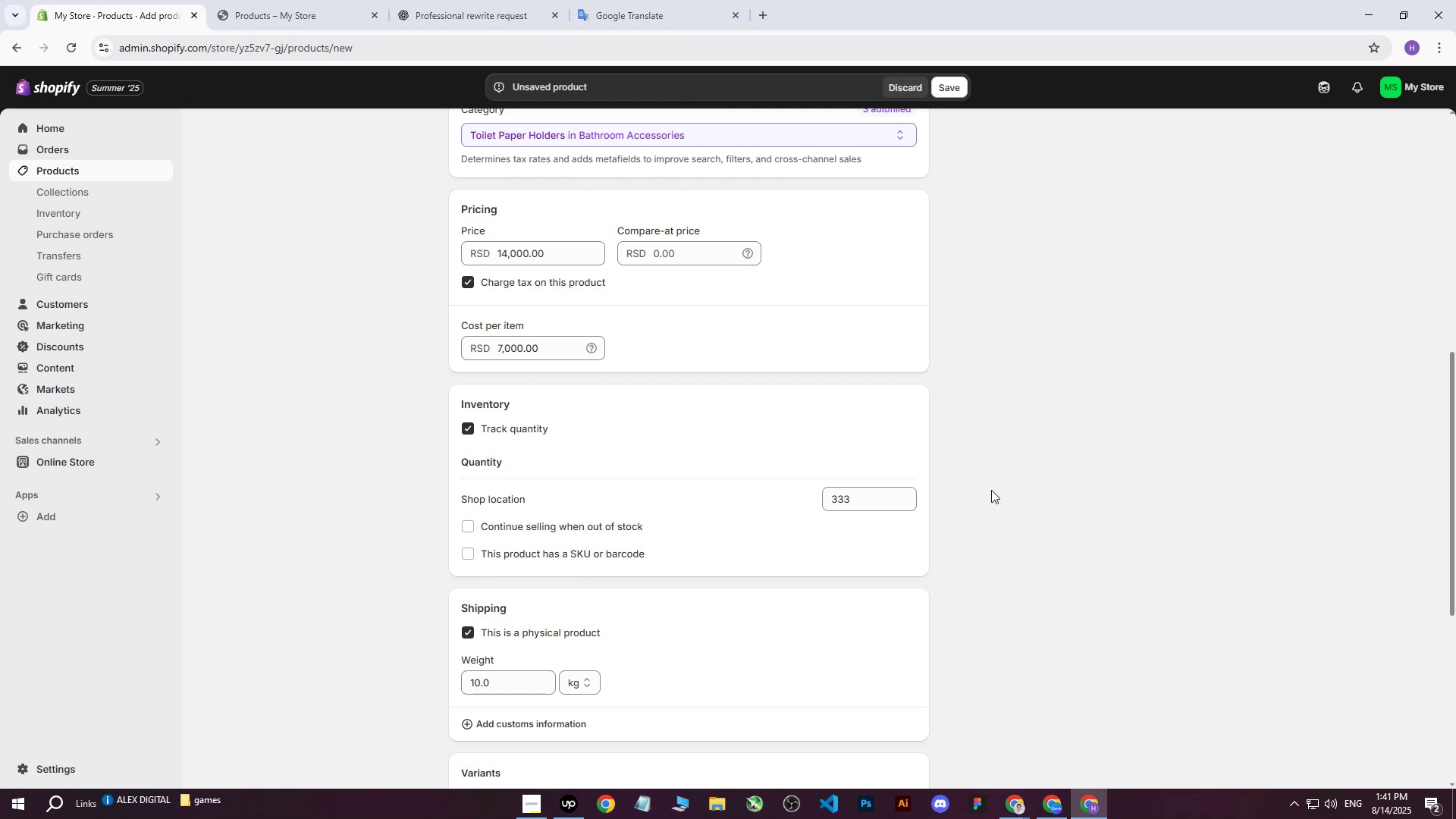 
scroll: coordinate [589, 516], scroll_direction: down, amount: 4.0
 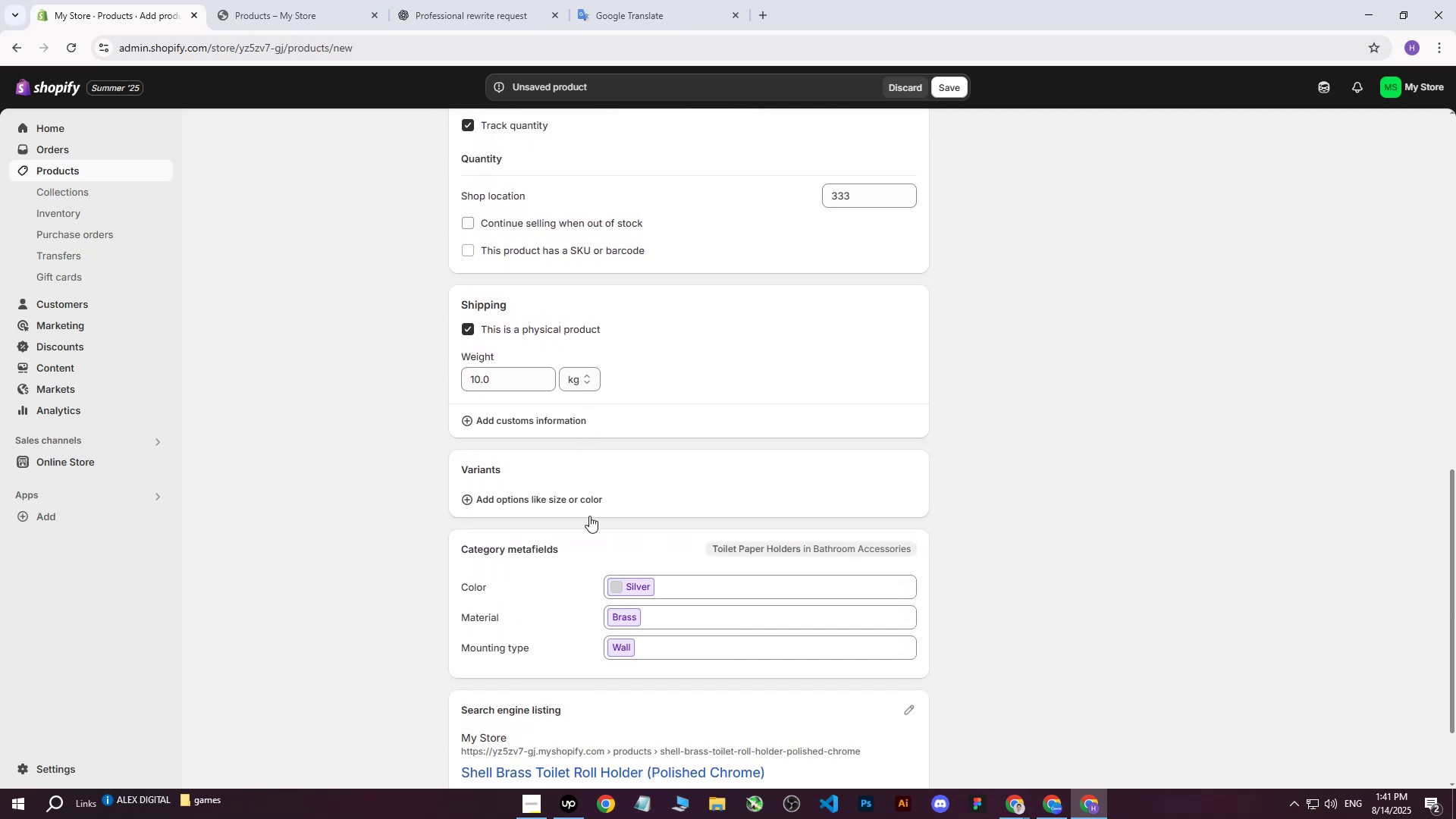 
scroll: coordinate [592, 510], scroll_direction: up, amount: 6.0
 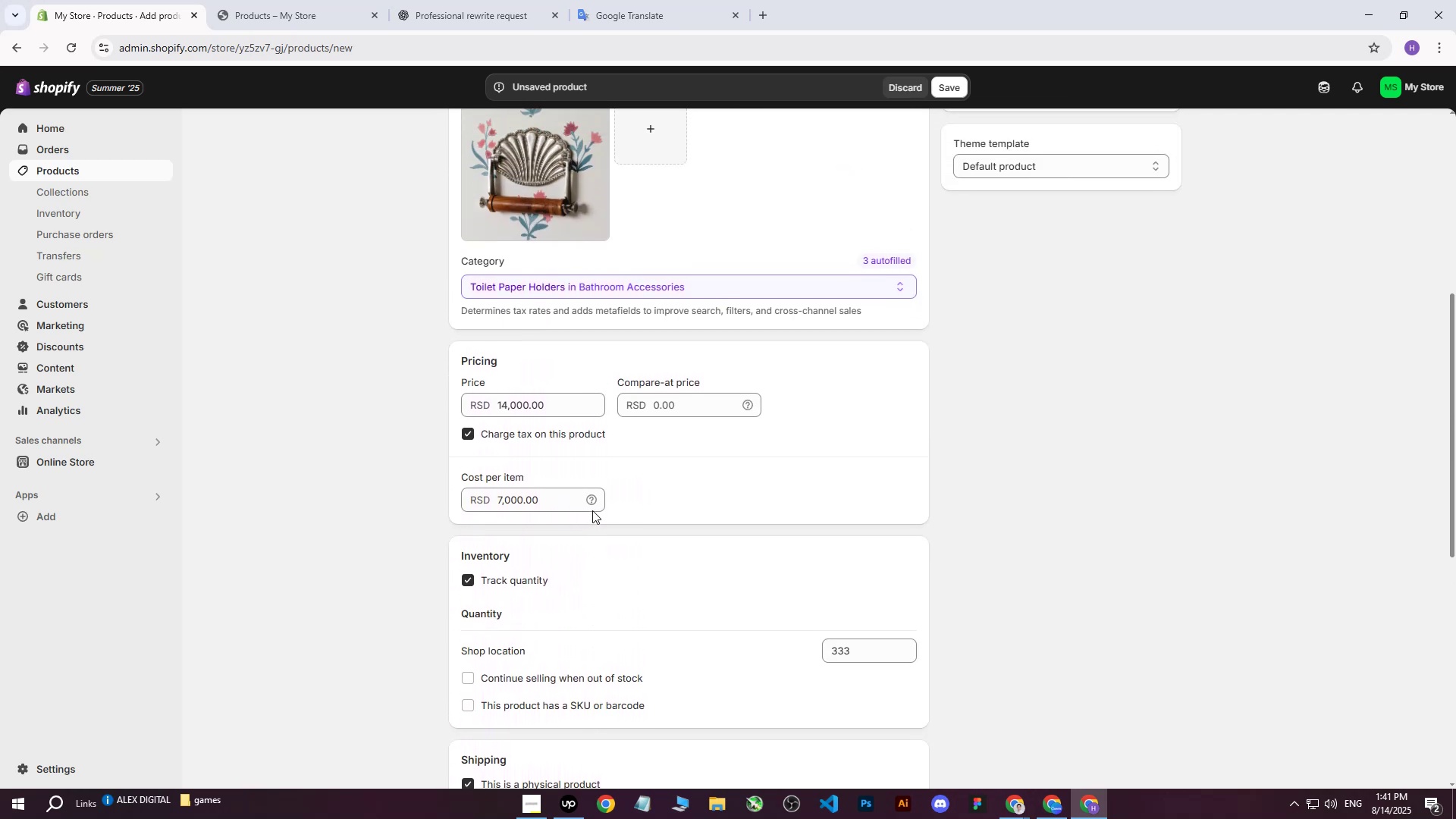 
scroll: coordinate [685, 544], scroll_direction: down, amount: 10.0
 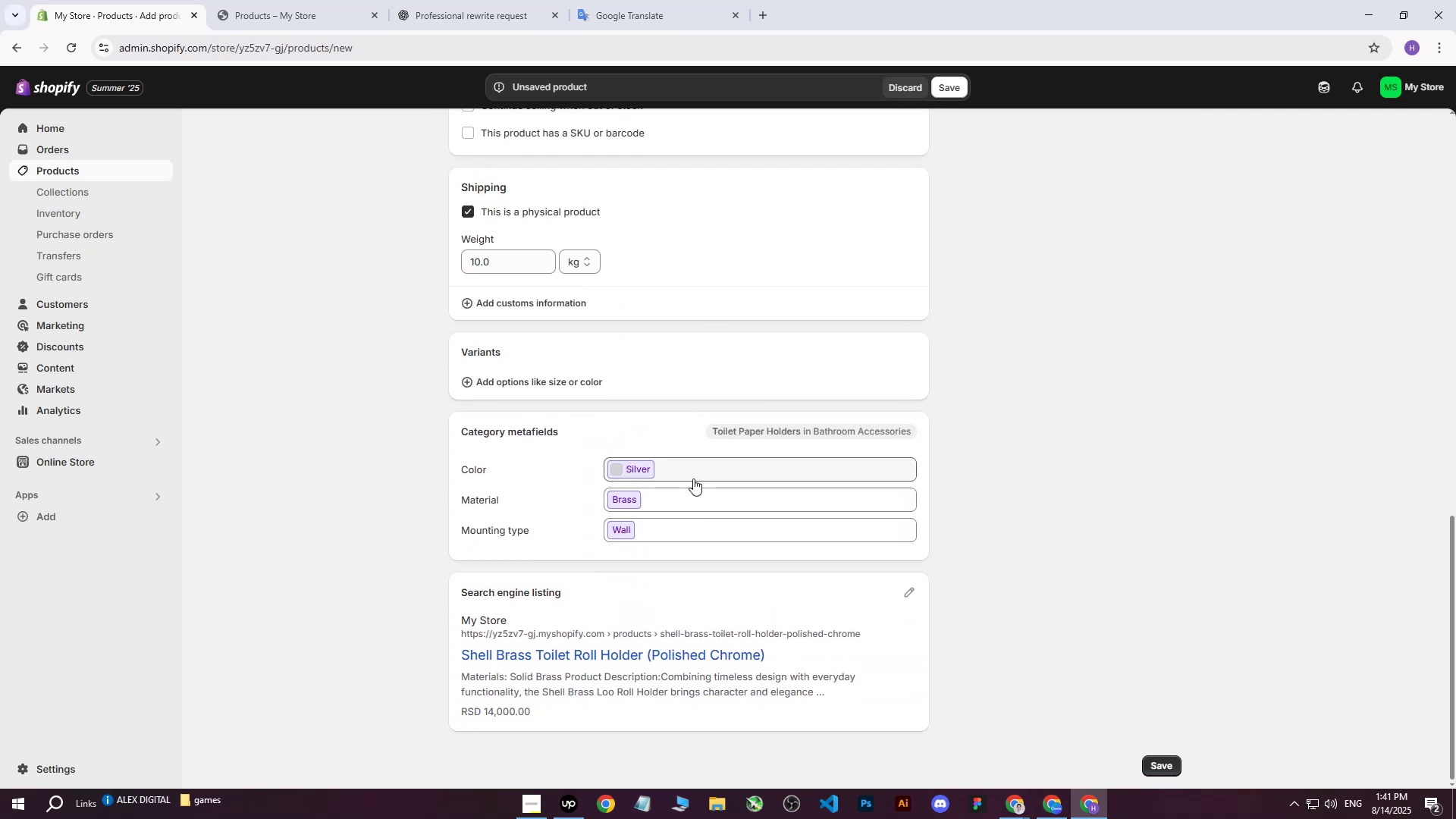 
left_click([693, 475])
 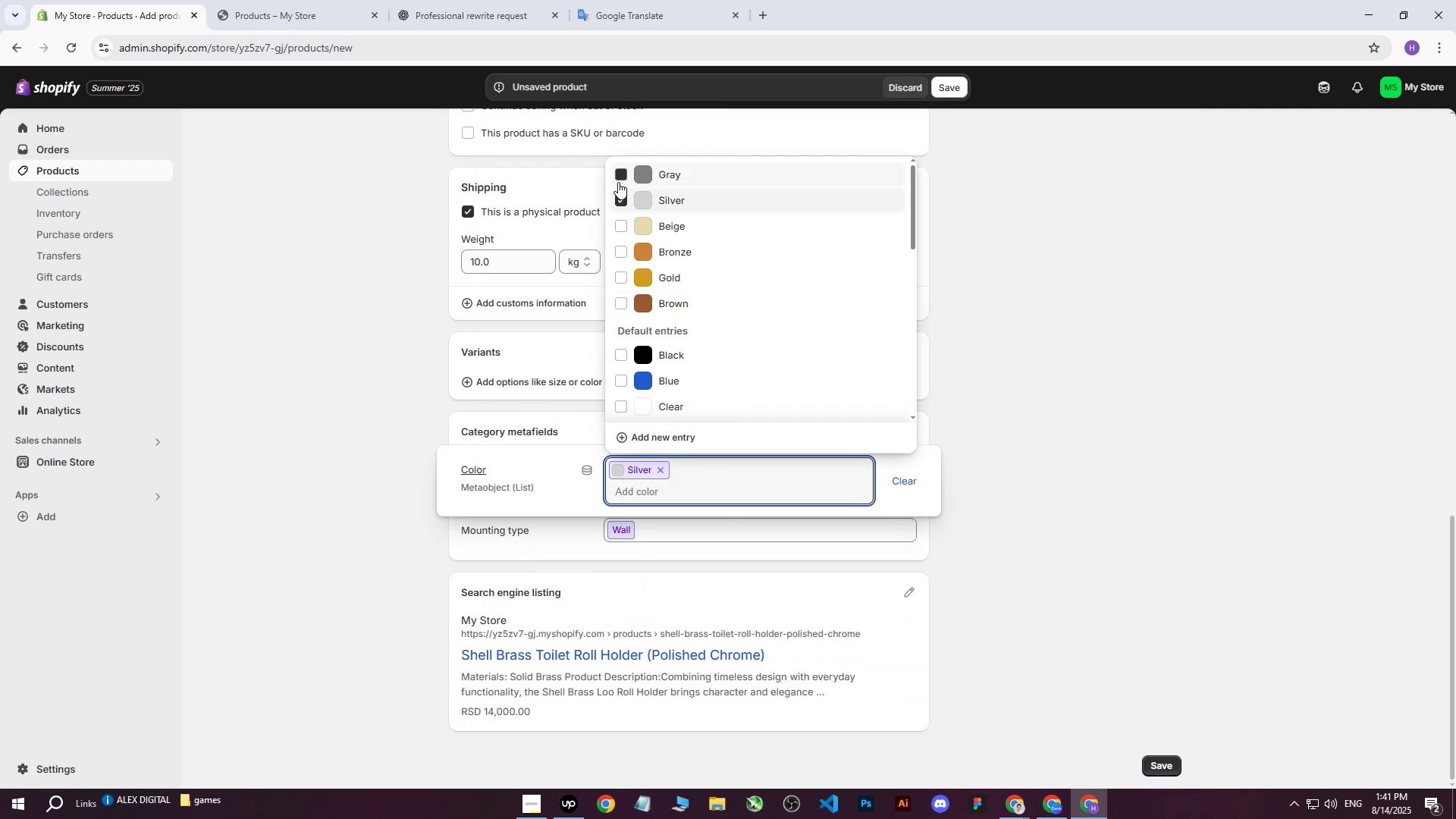 
double_click([617, 227])
 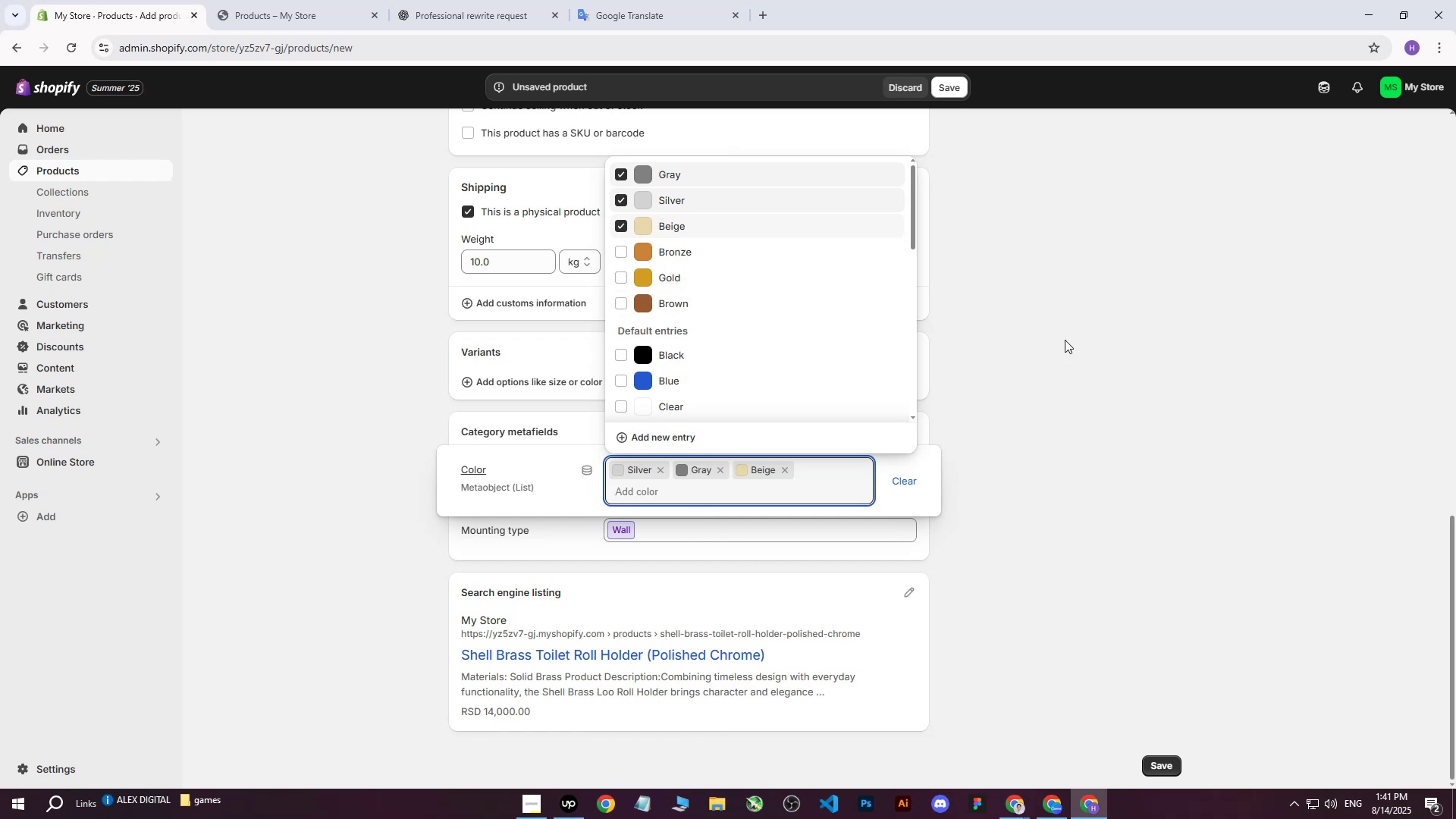 
triple_click([1065, 340])
 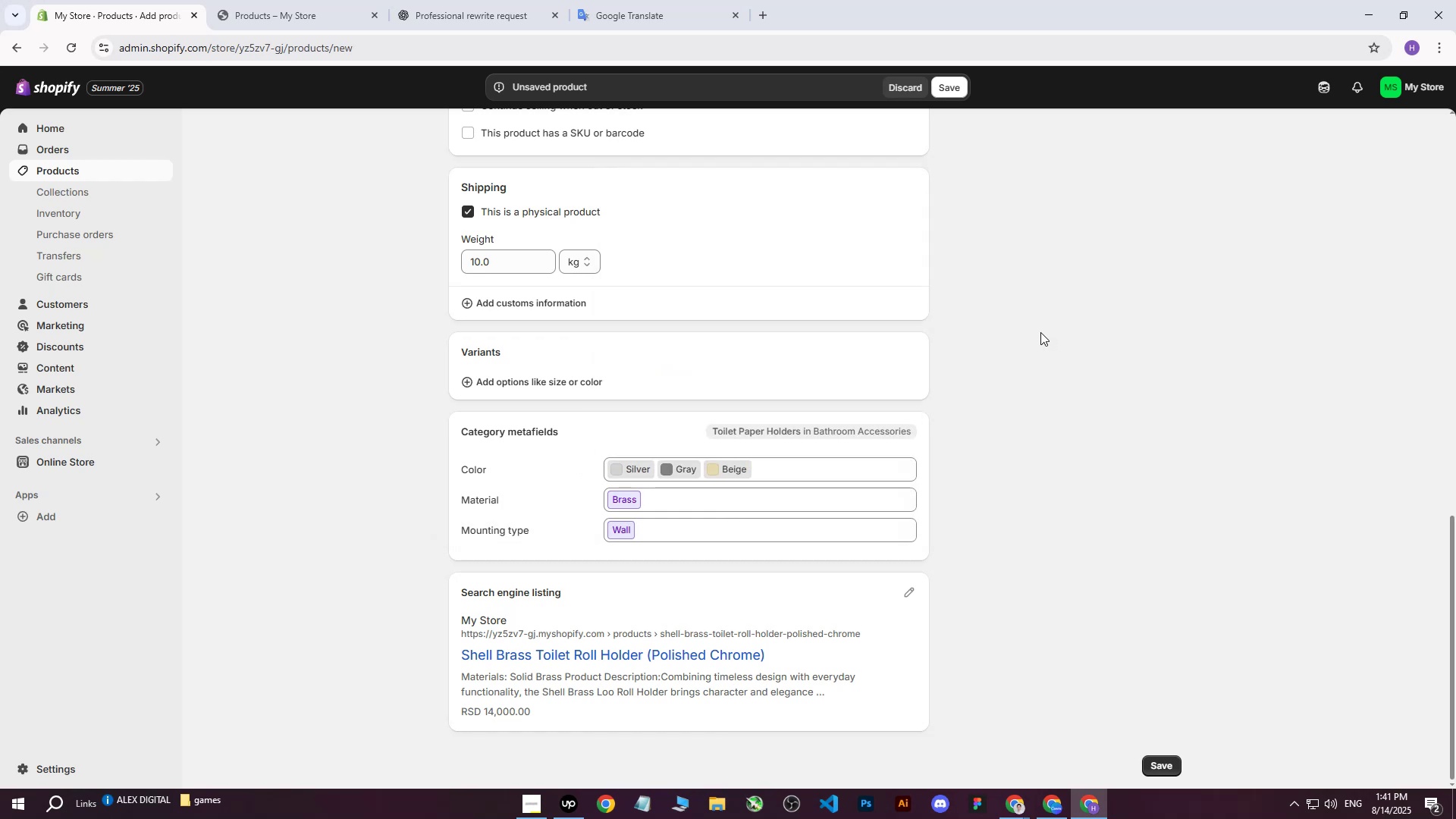 
scroll: coordinate [775, 479], scroll_direction: up, amount: 24.0
 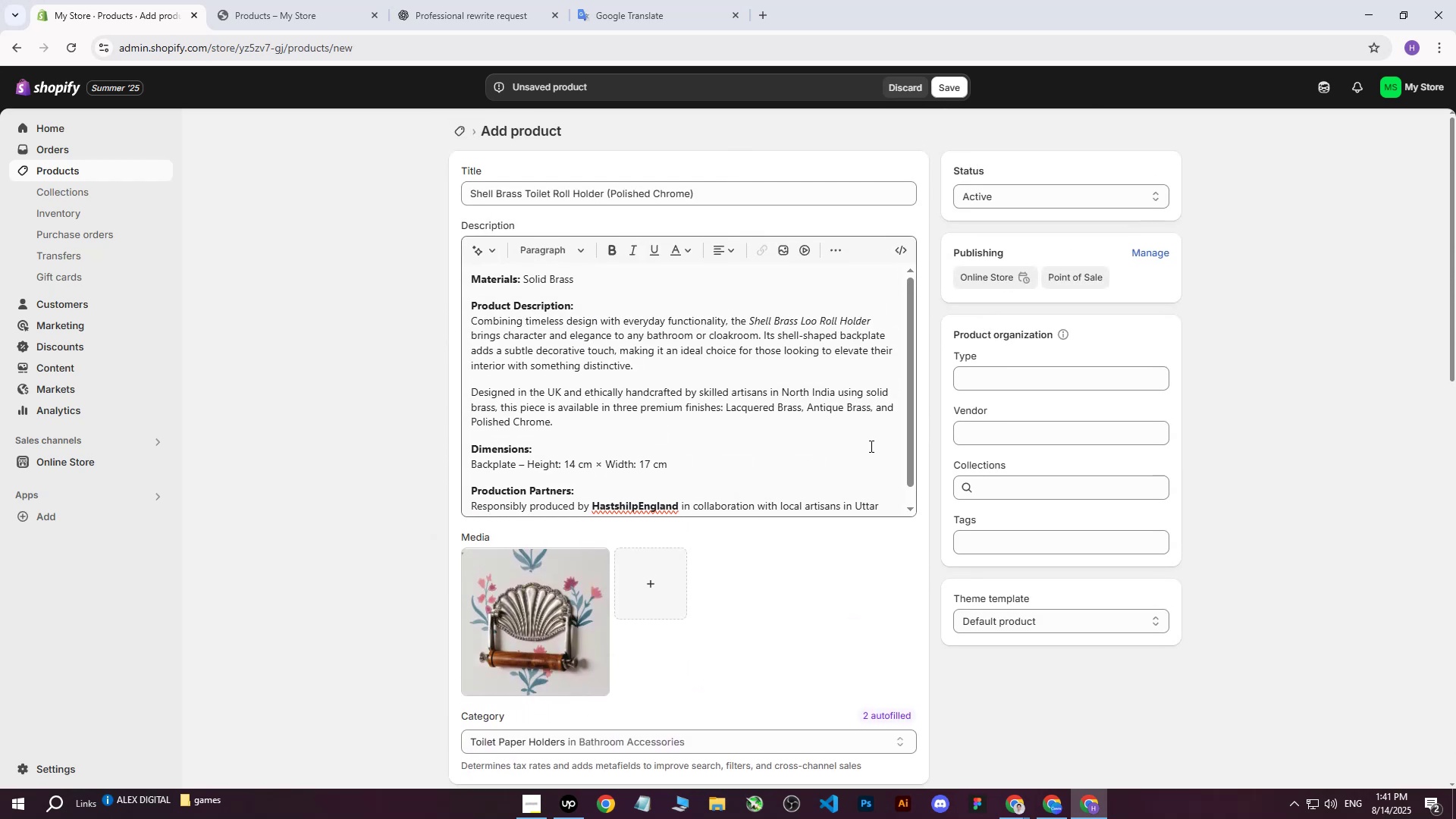 
scroll: coordinate [739, 563], scroll_direction: down, amount: 22.0
 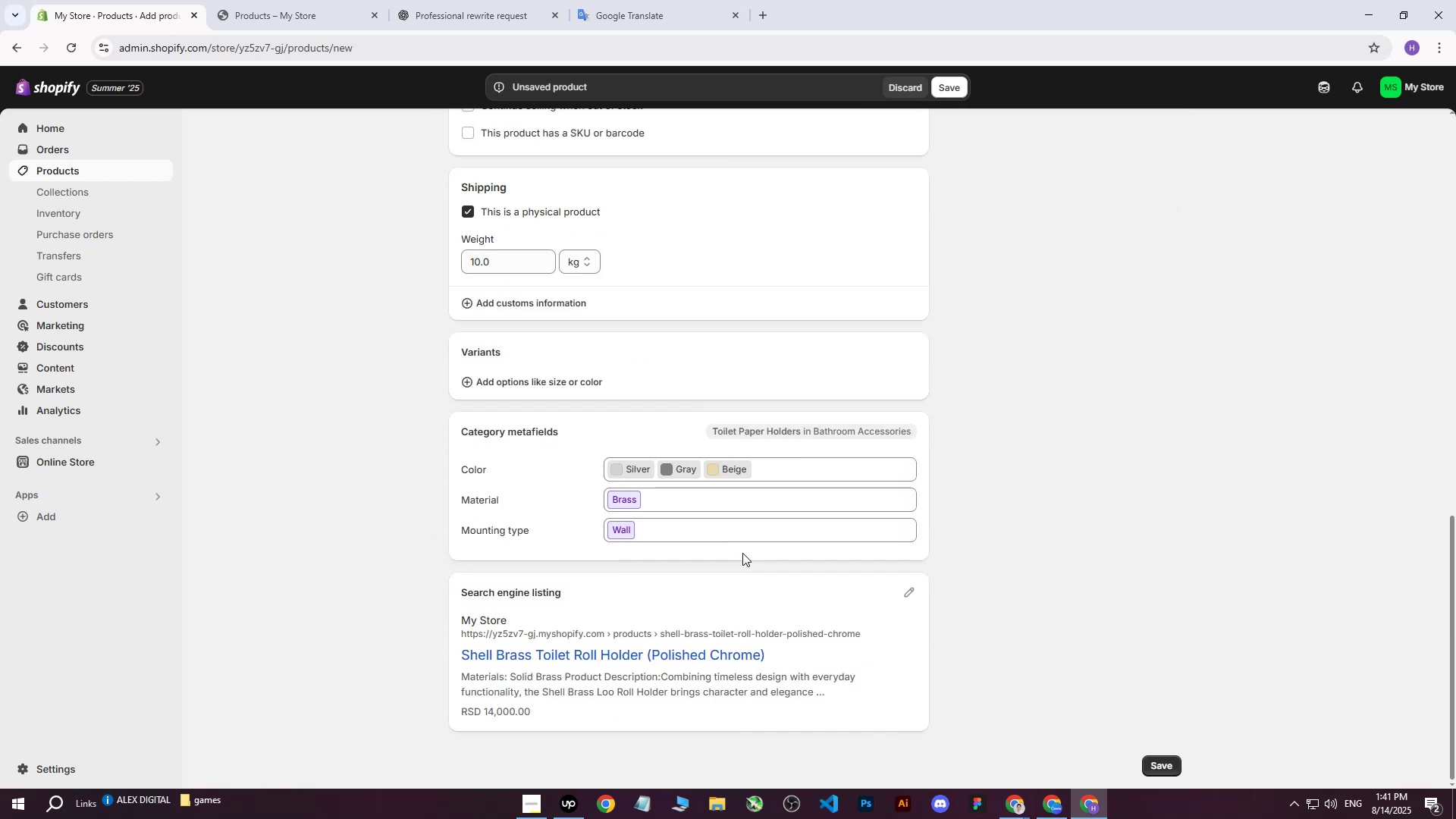 
scroll: coordinate [795, 561], scroll_direction: up, amount: 23.0
 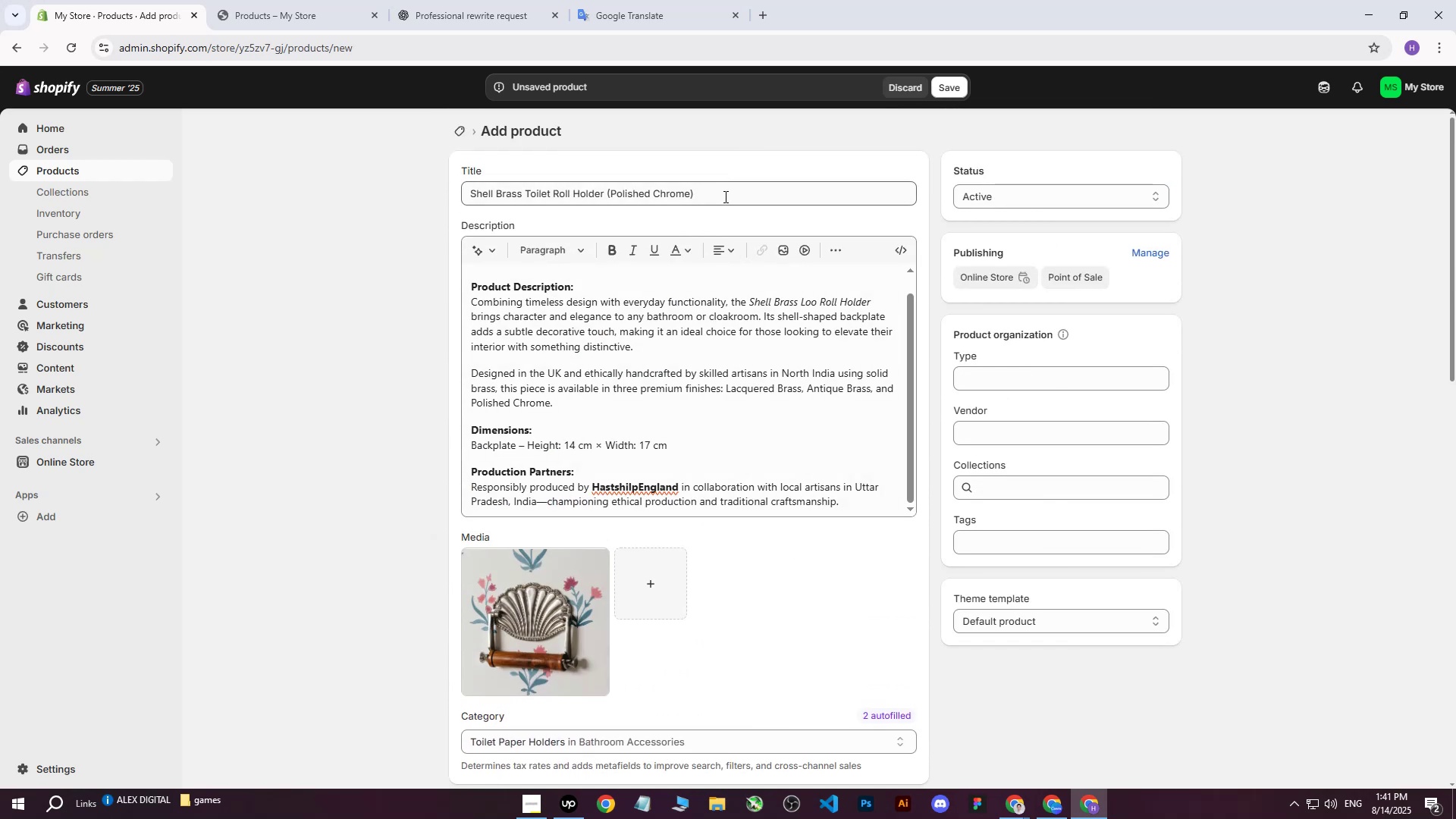 
left_click_drag(start_coordinate=[724, 196], to_coordinate=[342, 197])
 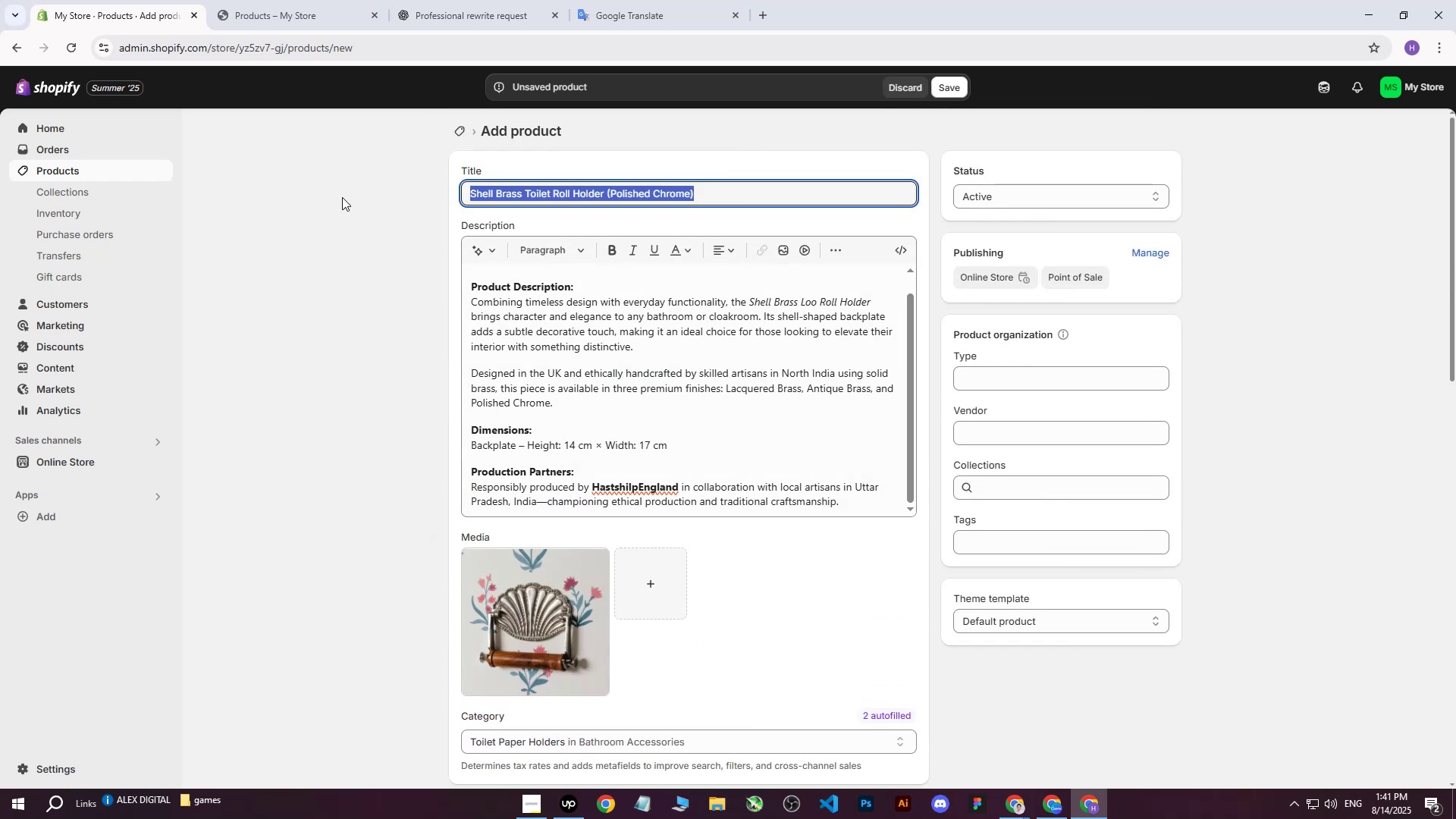 
key(Control+C)
 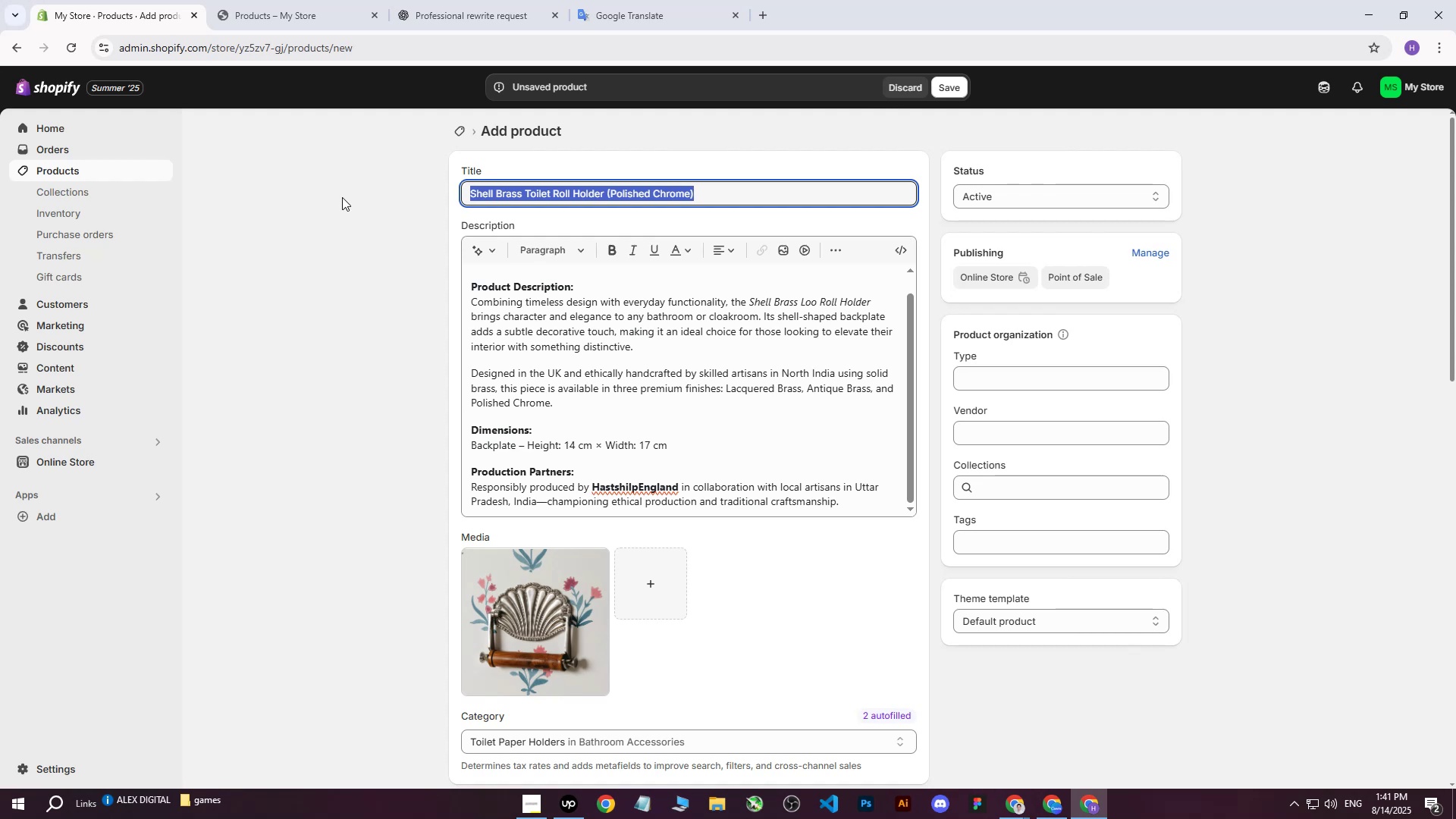 
left_click([350, 220])
 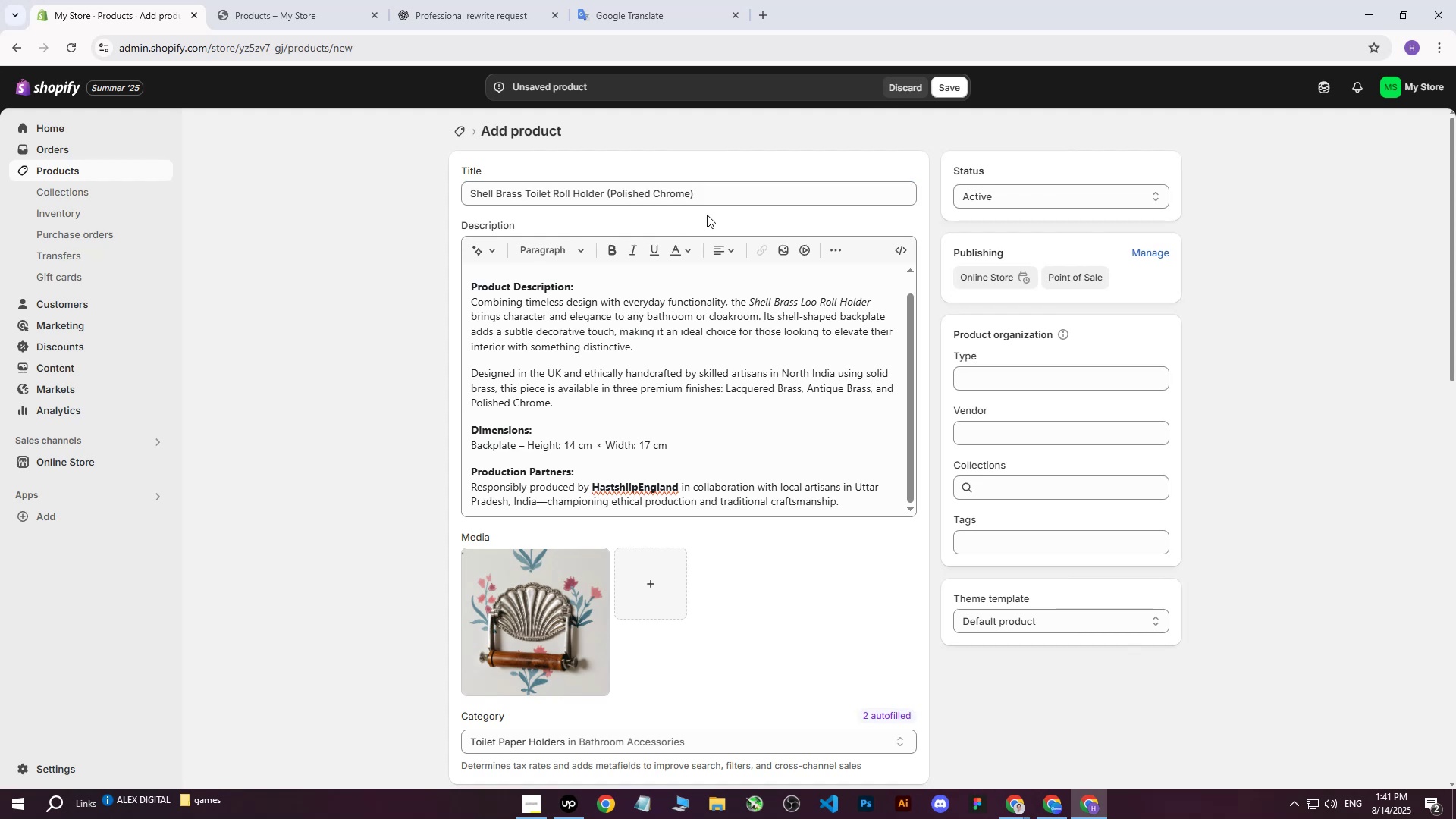 
left_click_drag(start_coordinate=[709, 196], to_coordinate=[302, 199])
 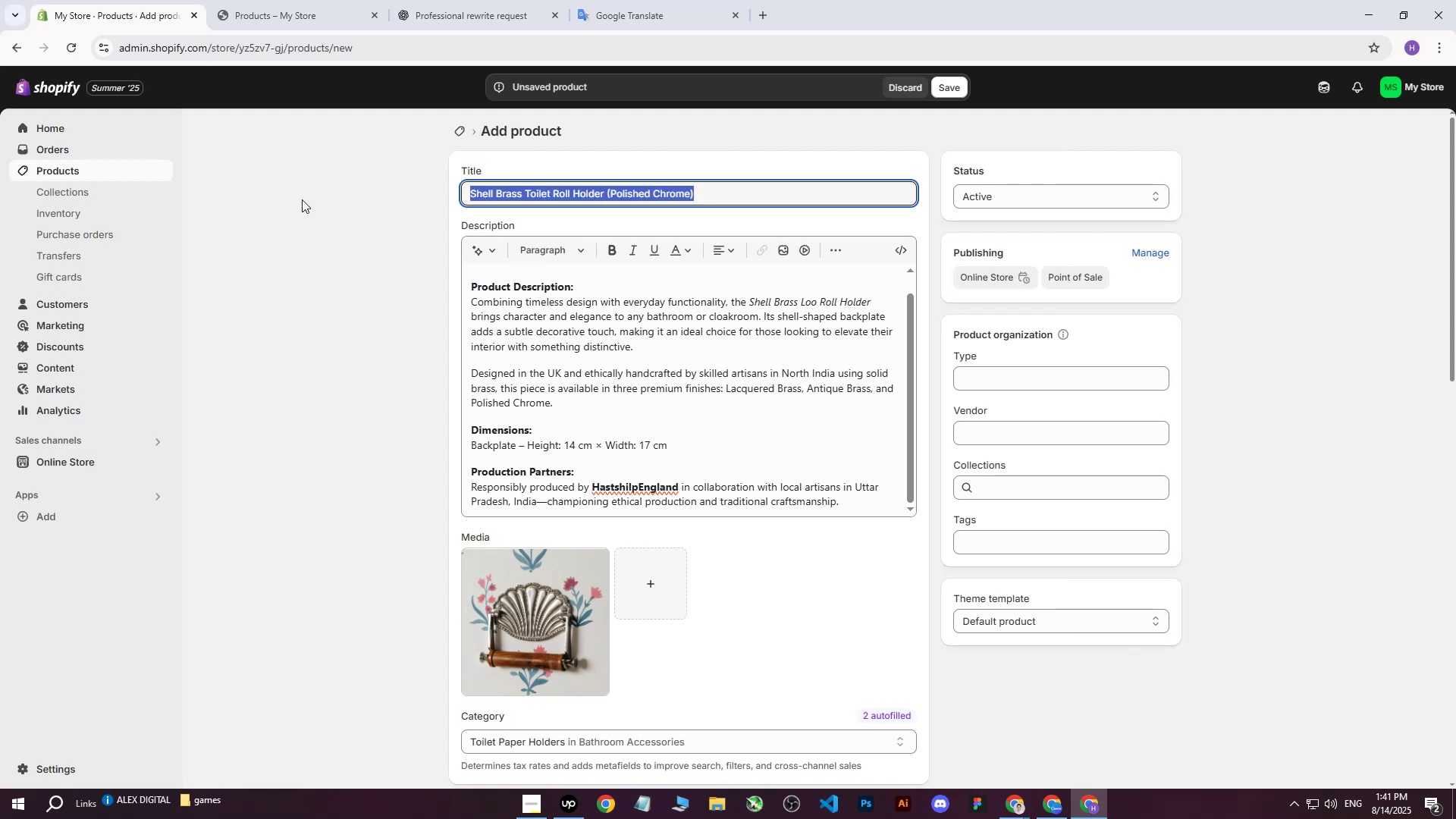 
key(Control+C)
 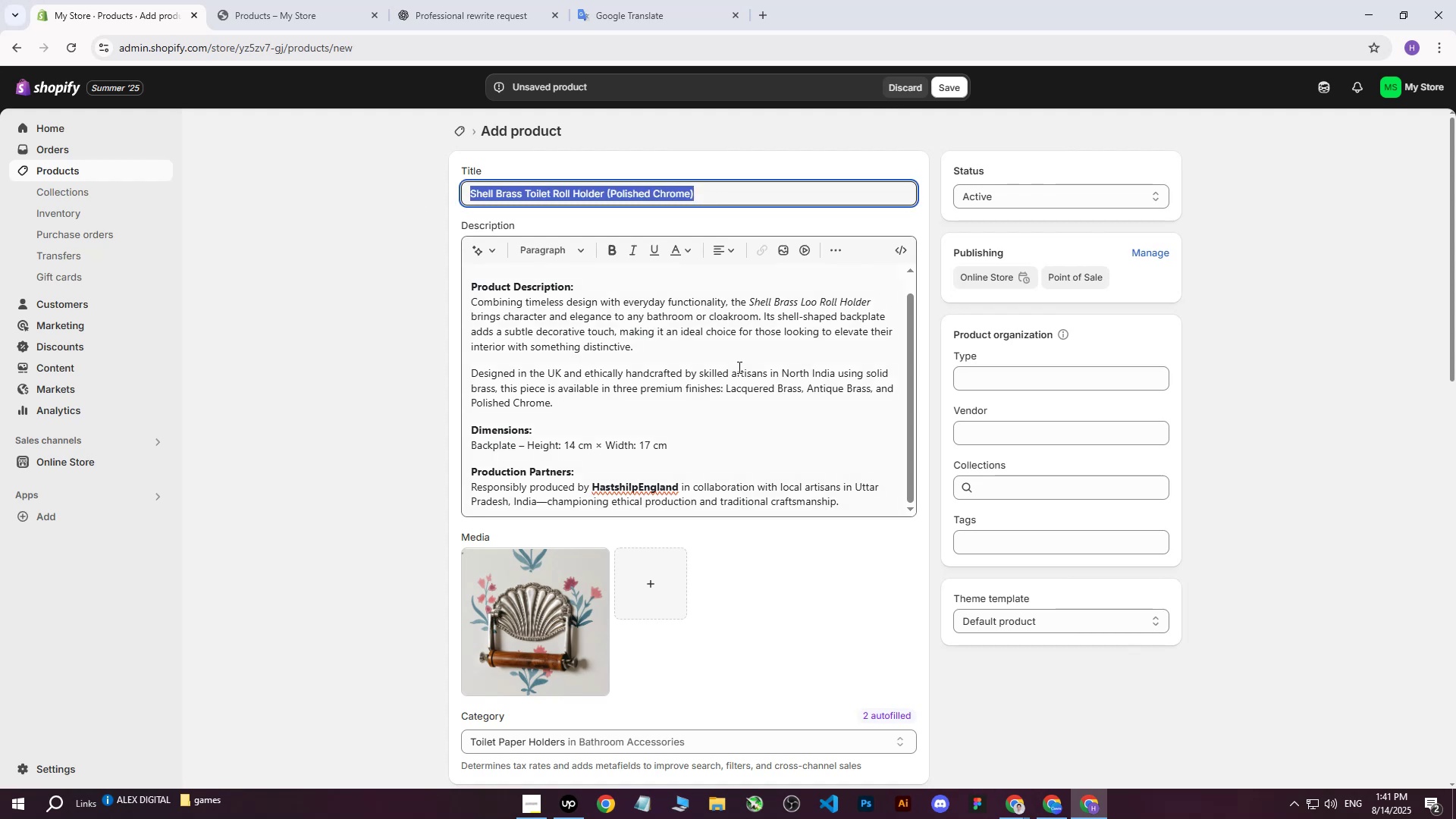 
left_click([990, 549])
 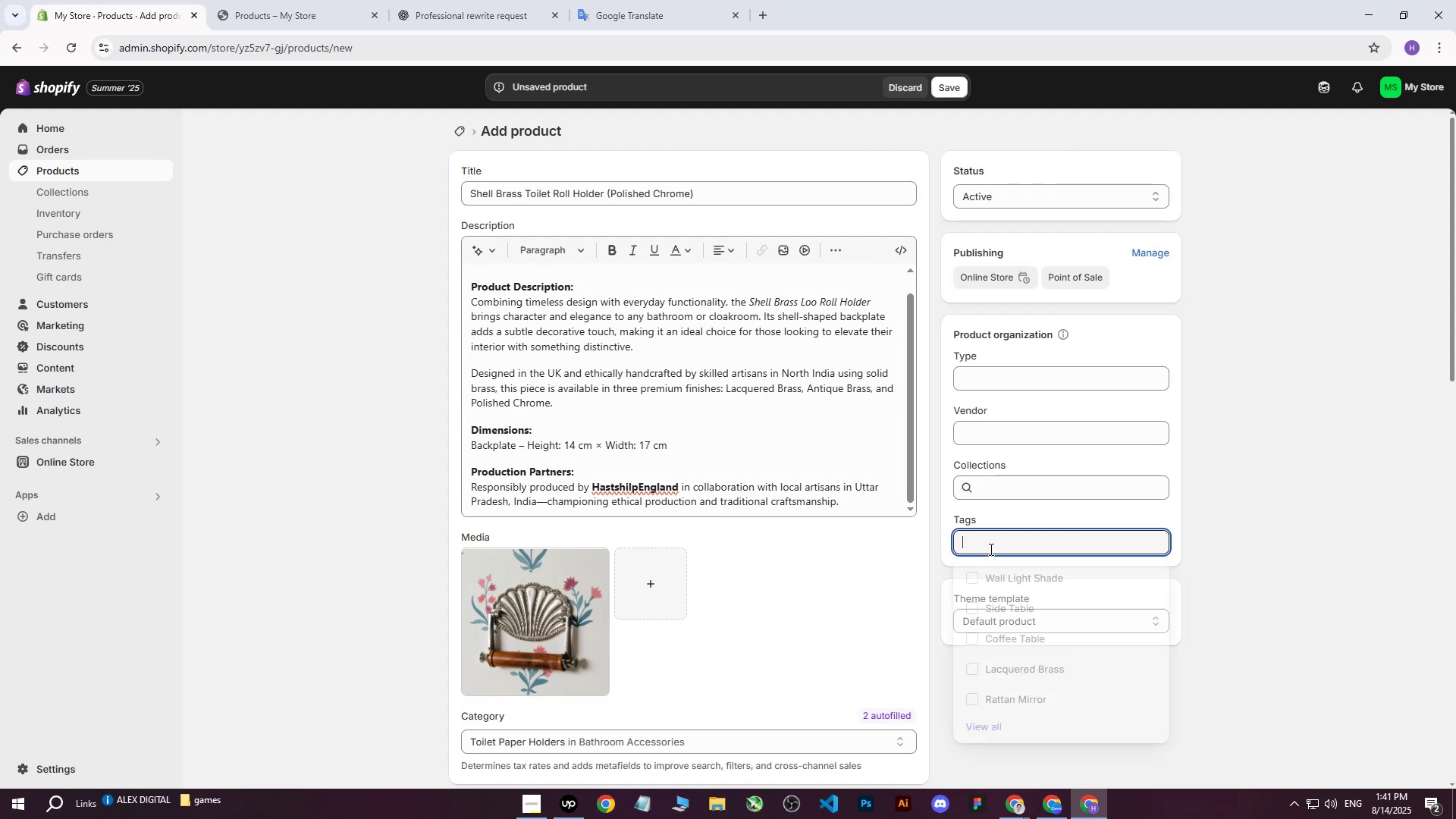 
key(Control+ControlLeft)
 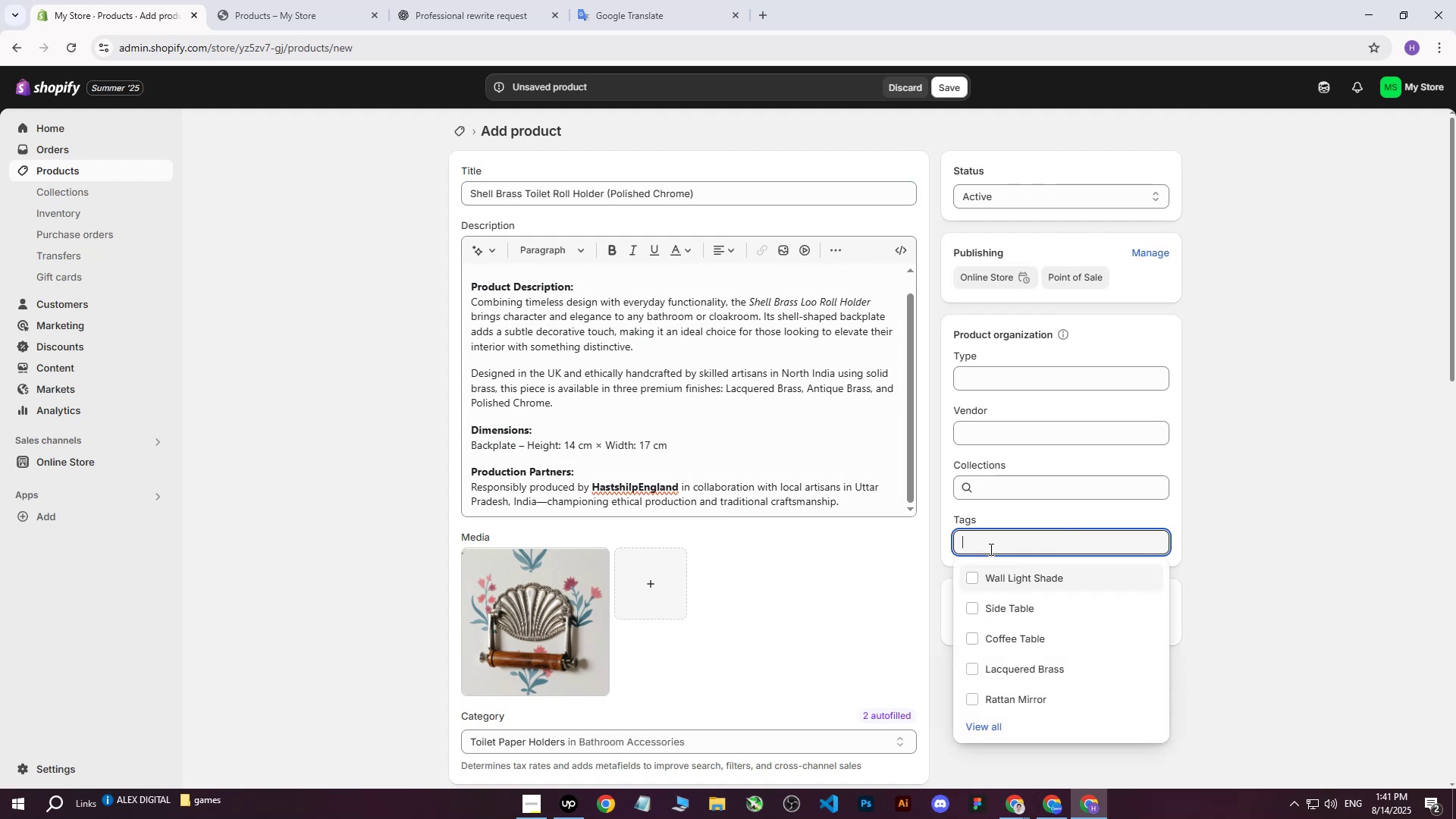 
key(Control+V)
 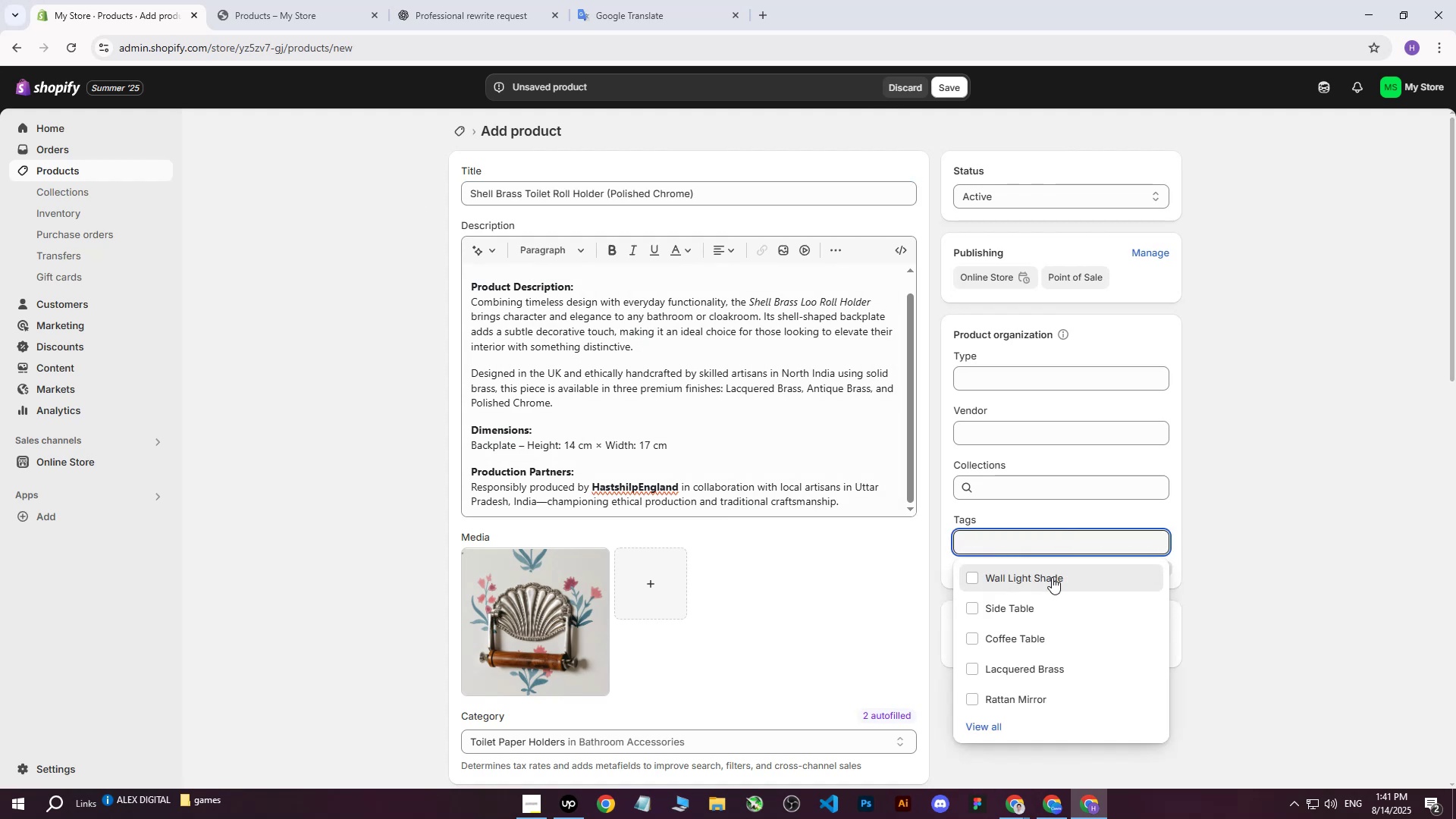 
double_click([1316, 403])
 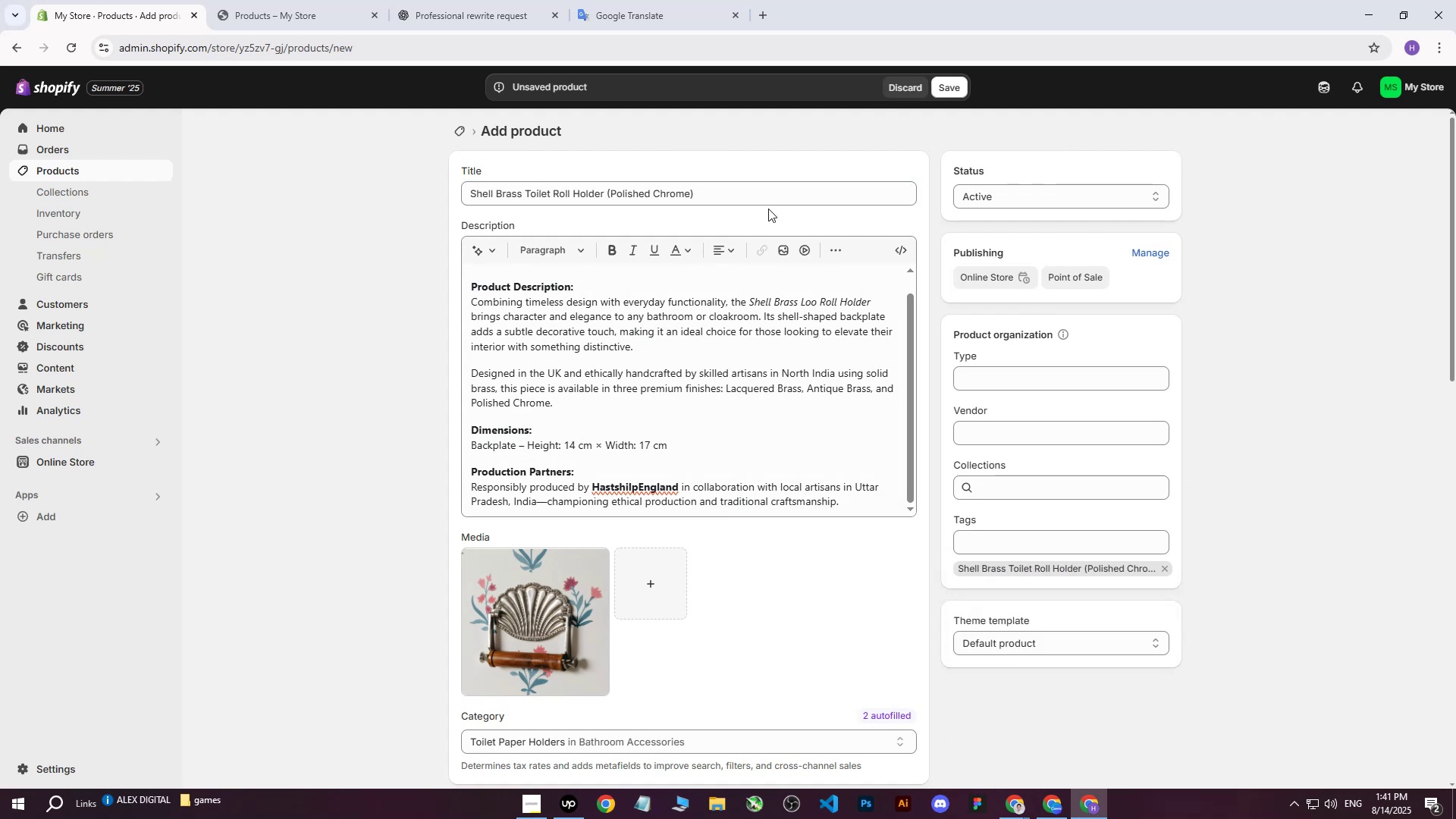 
left_click_drag(start_coordinate=[733, 193], to_coordinate=[472, 209])
 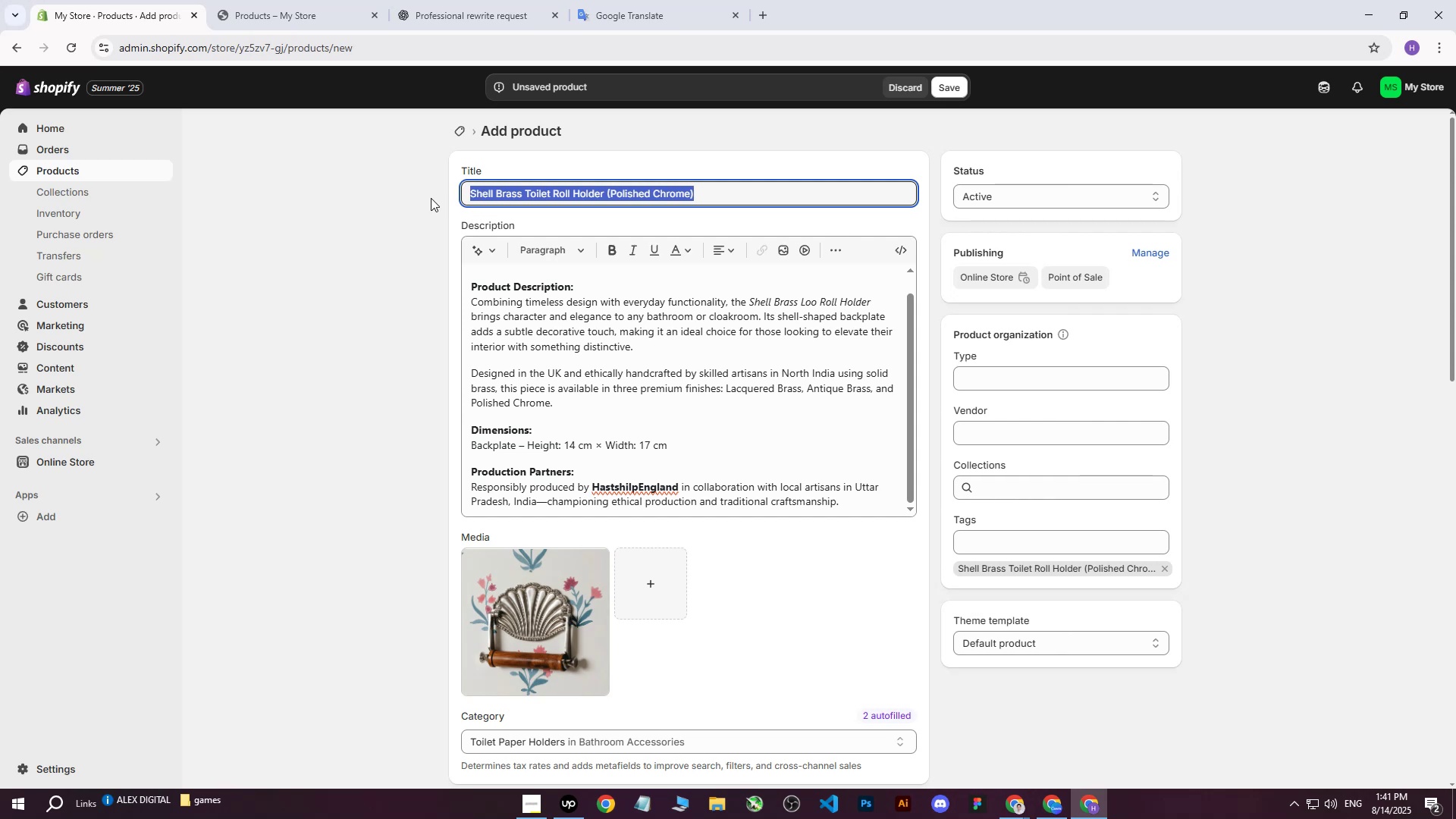 
left_click([388, 198])
 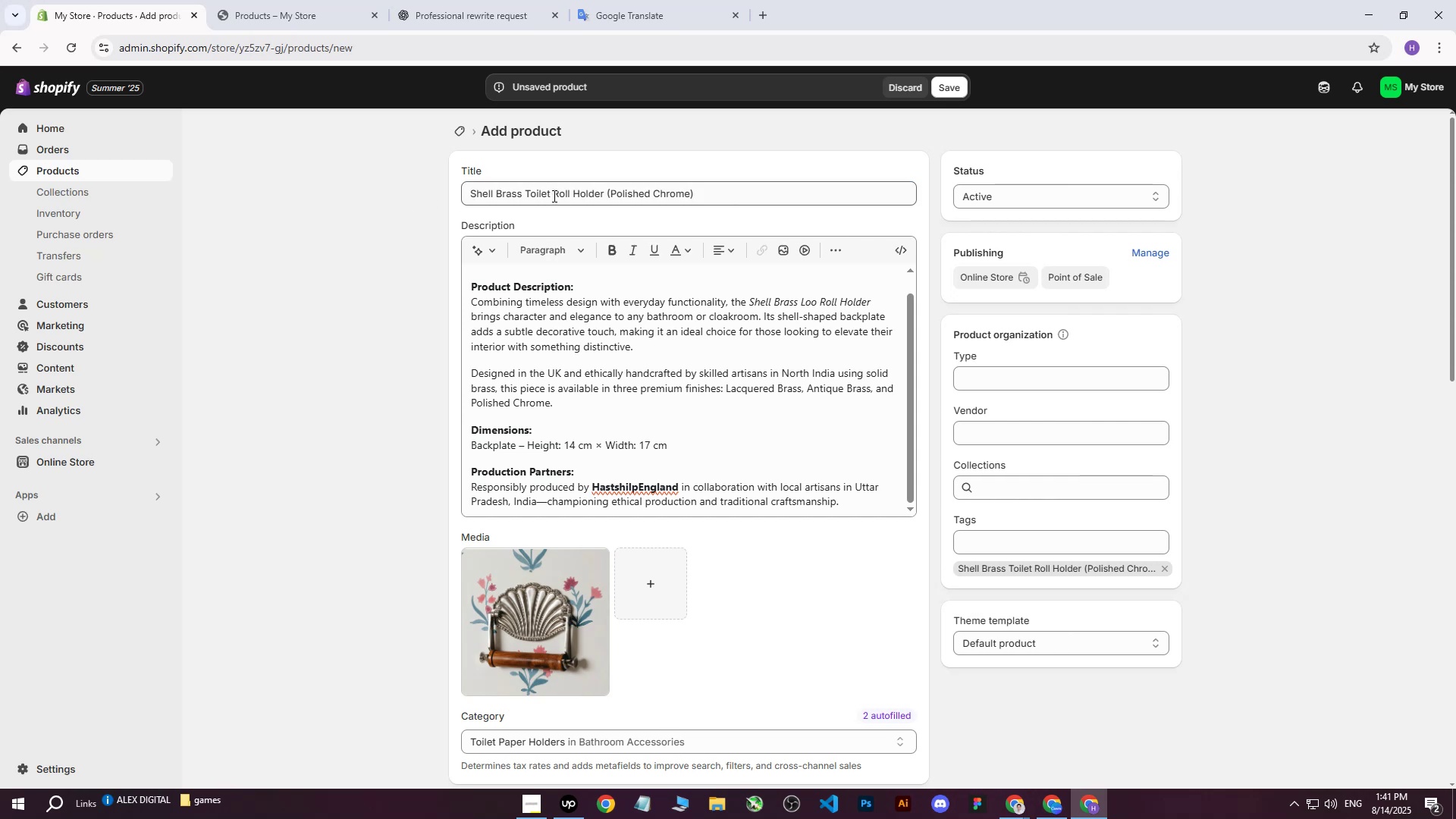 
left_click_drag(start_coordinate=[554, 195], to_coordinate=[603, 189])
 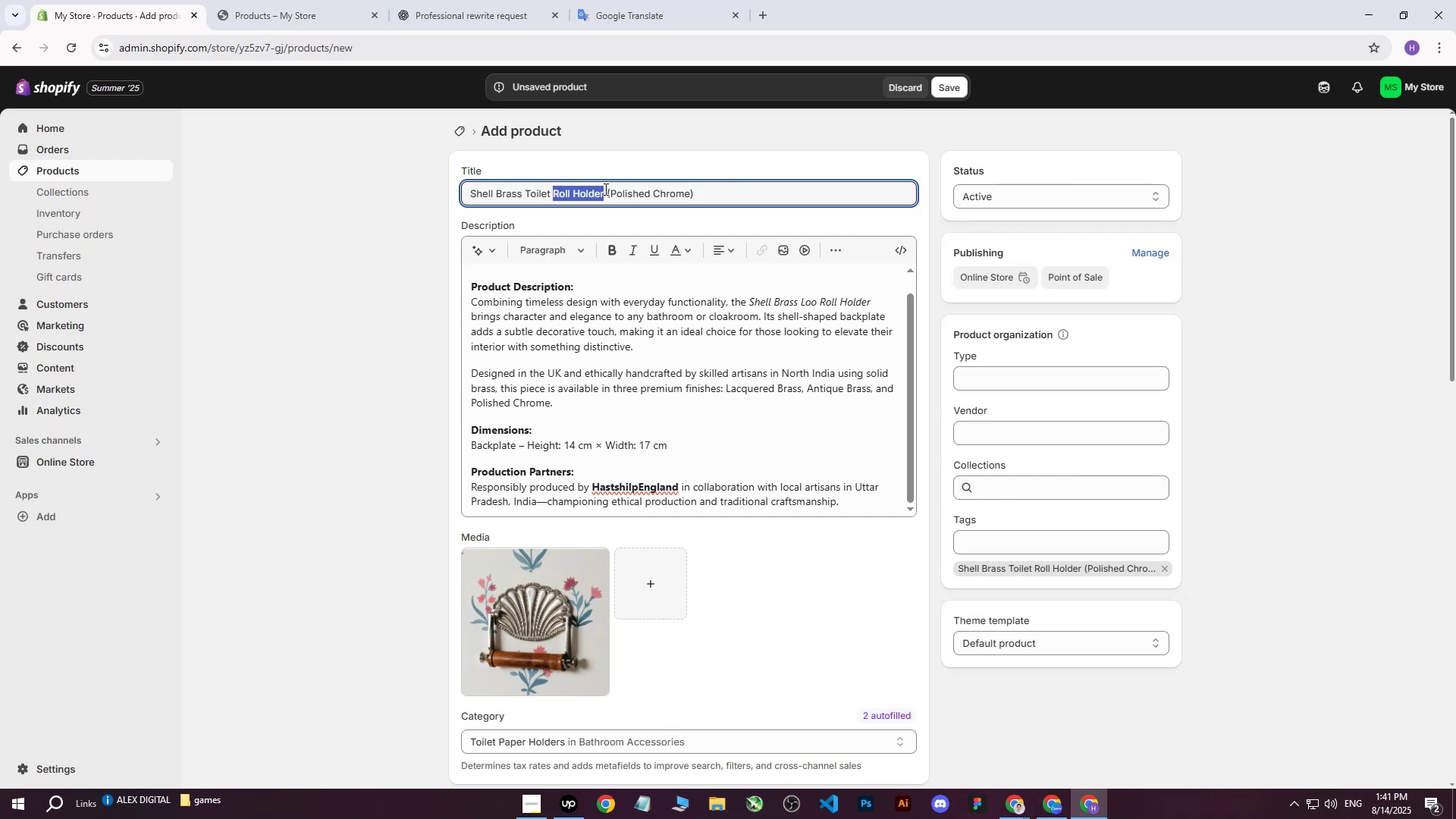 
key(Control+ControlLeft)
 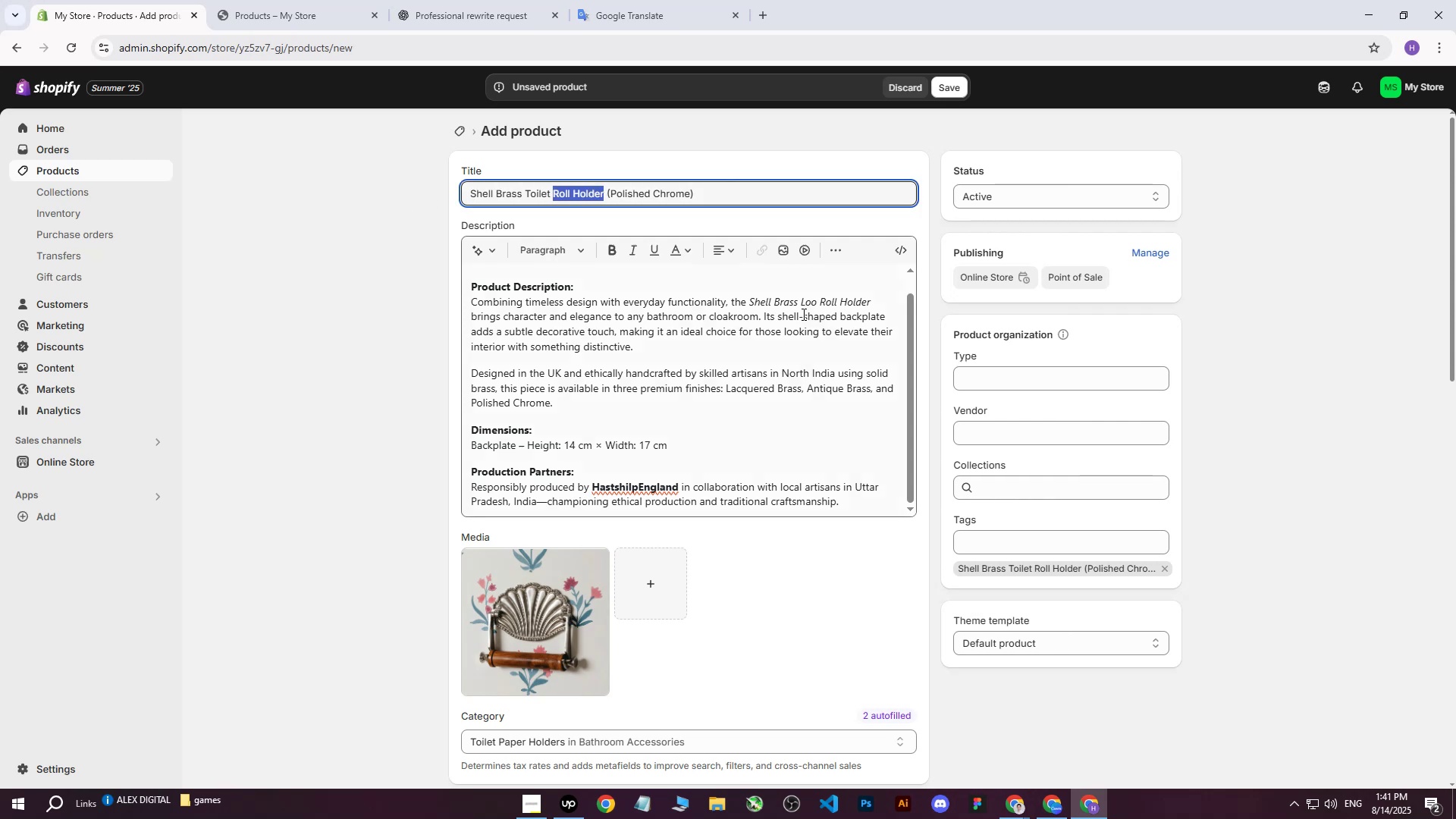 
key(Control+C)
 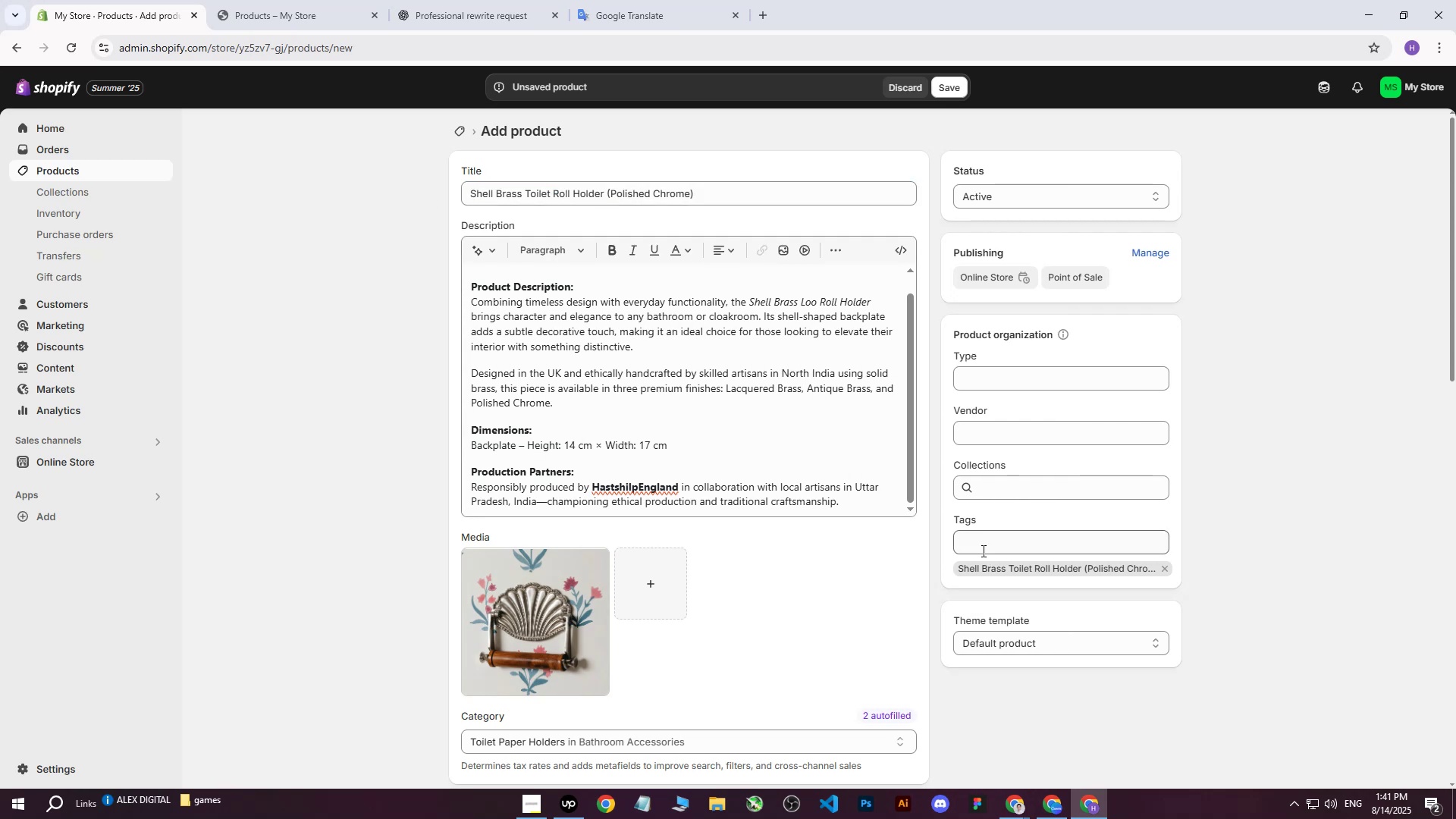 
double_click([981, 543])
 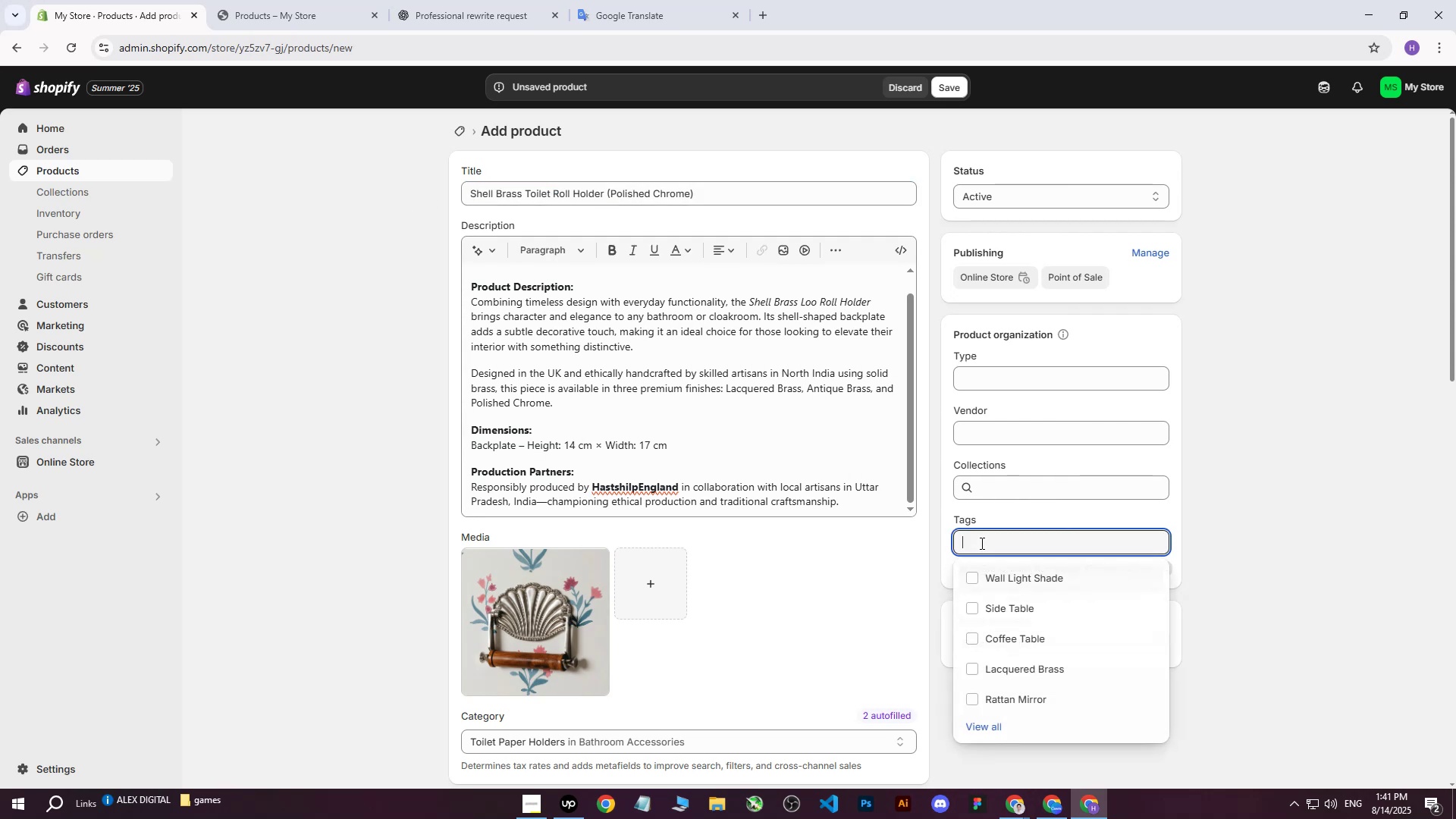 
key(Control+ControlLeft)
 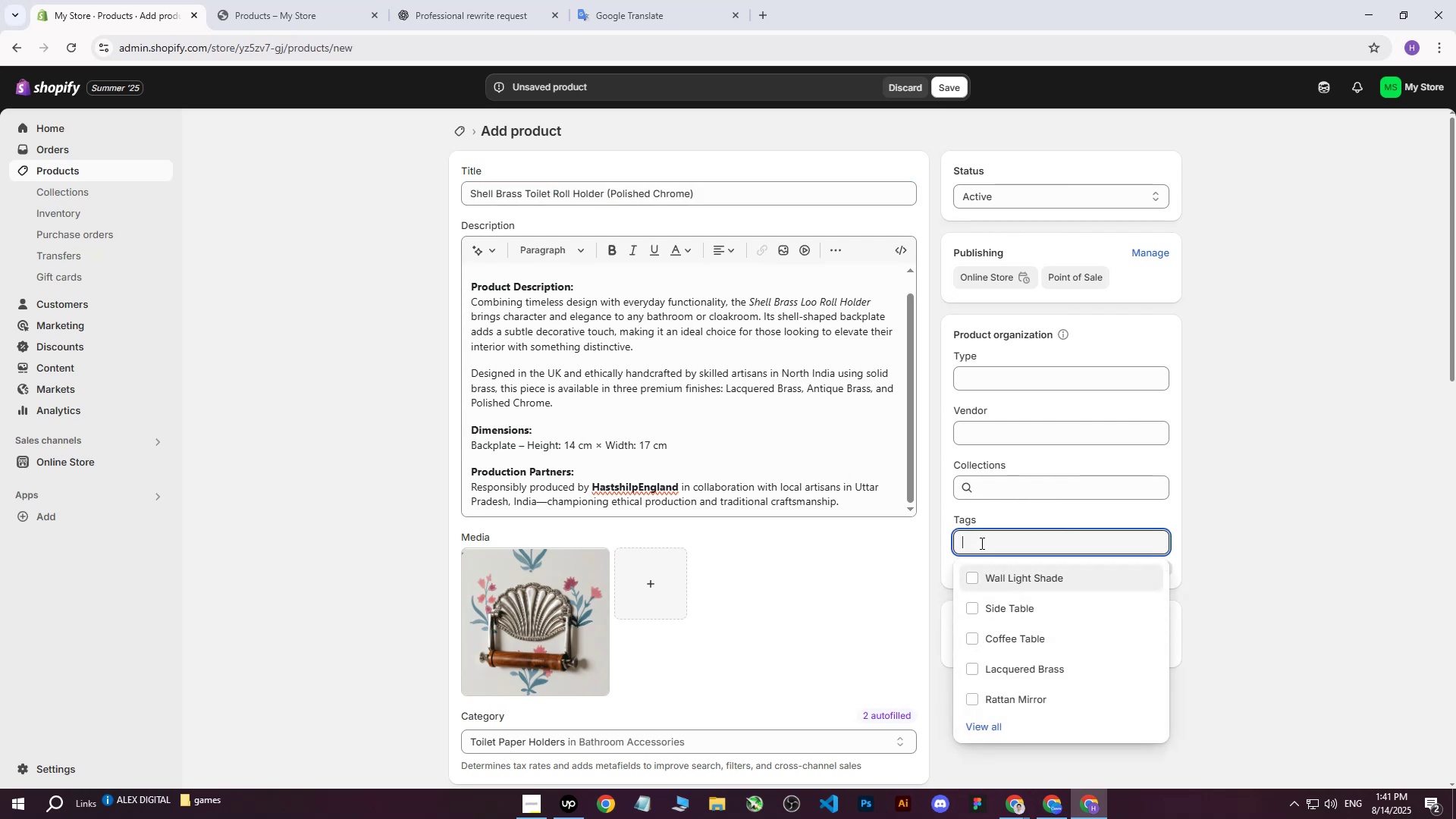 
key(Control+V)
 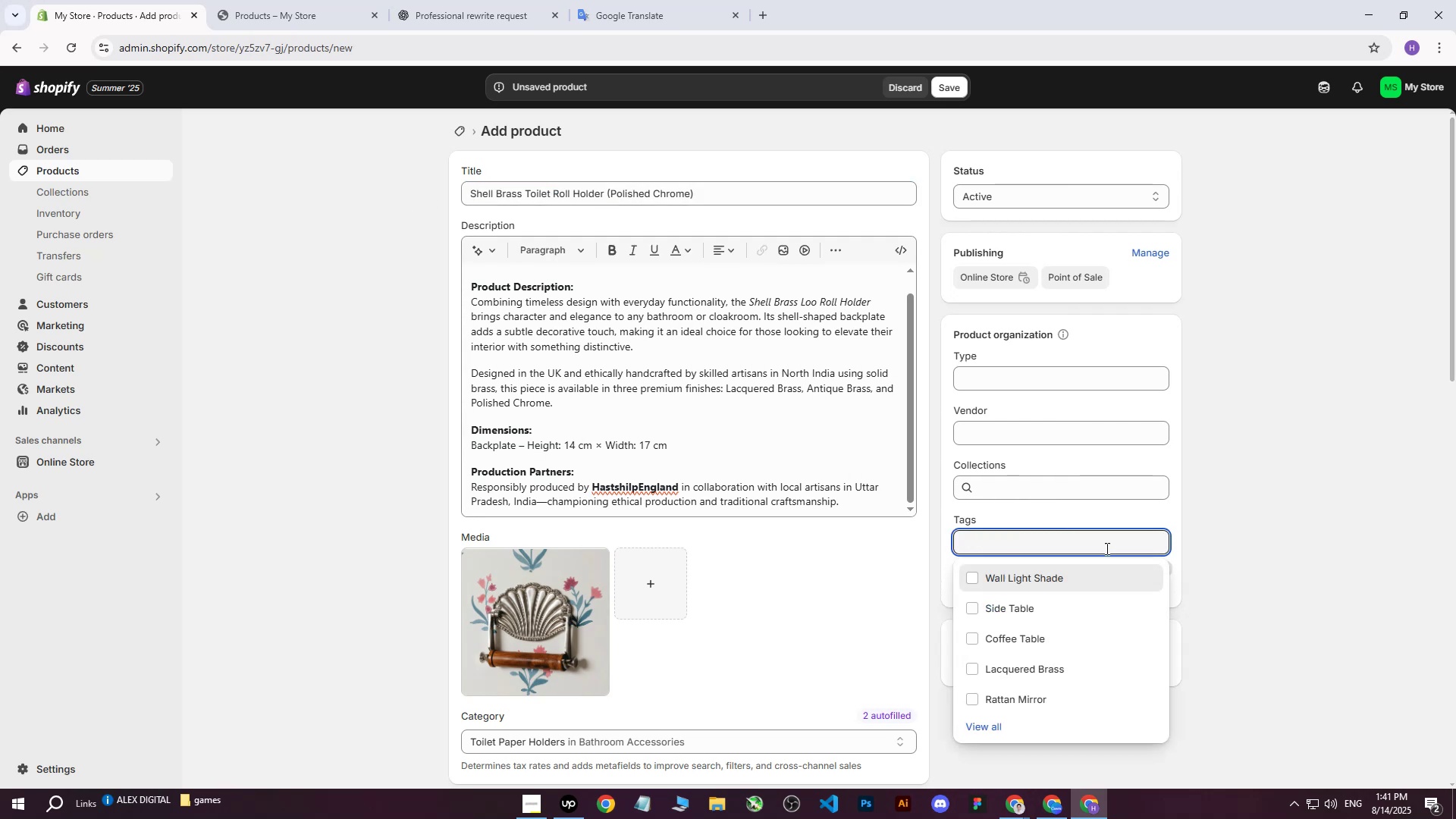 
double_click([1269, 384])
 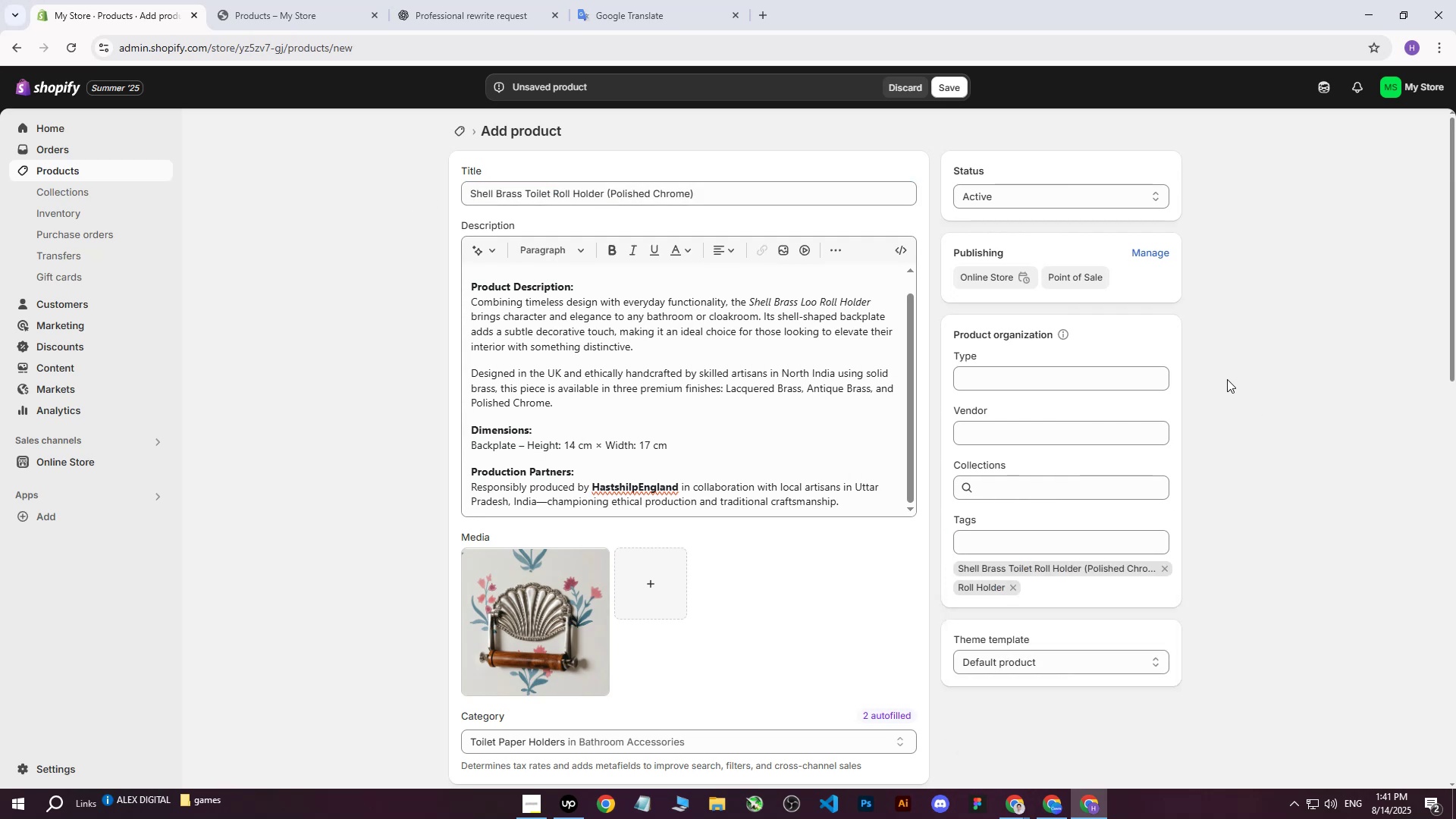 
scroll: coordinate [589, 438], scroll_direction: down, amount: 3.0
 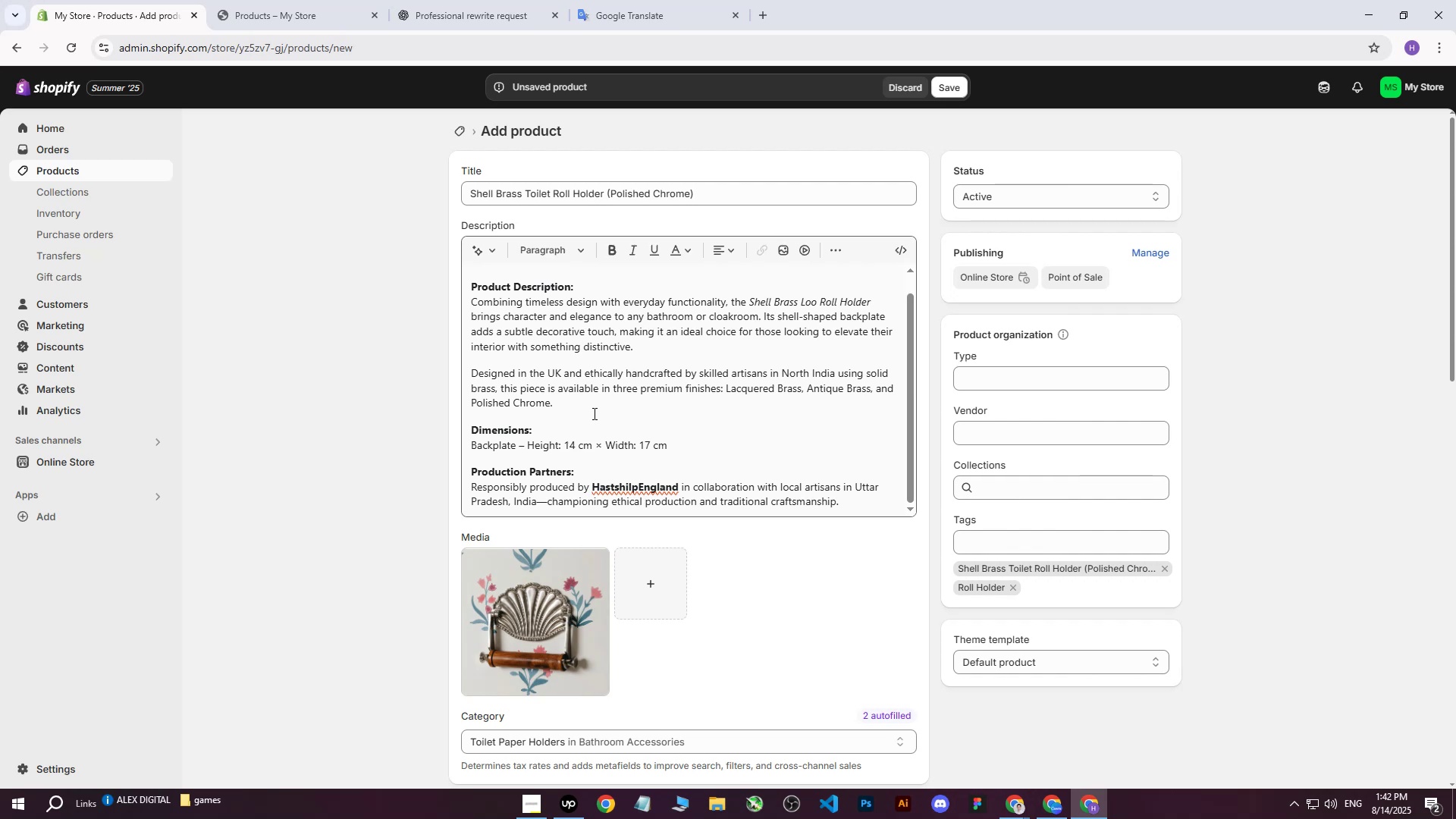 
wait(9.6)
 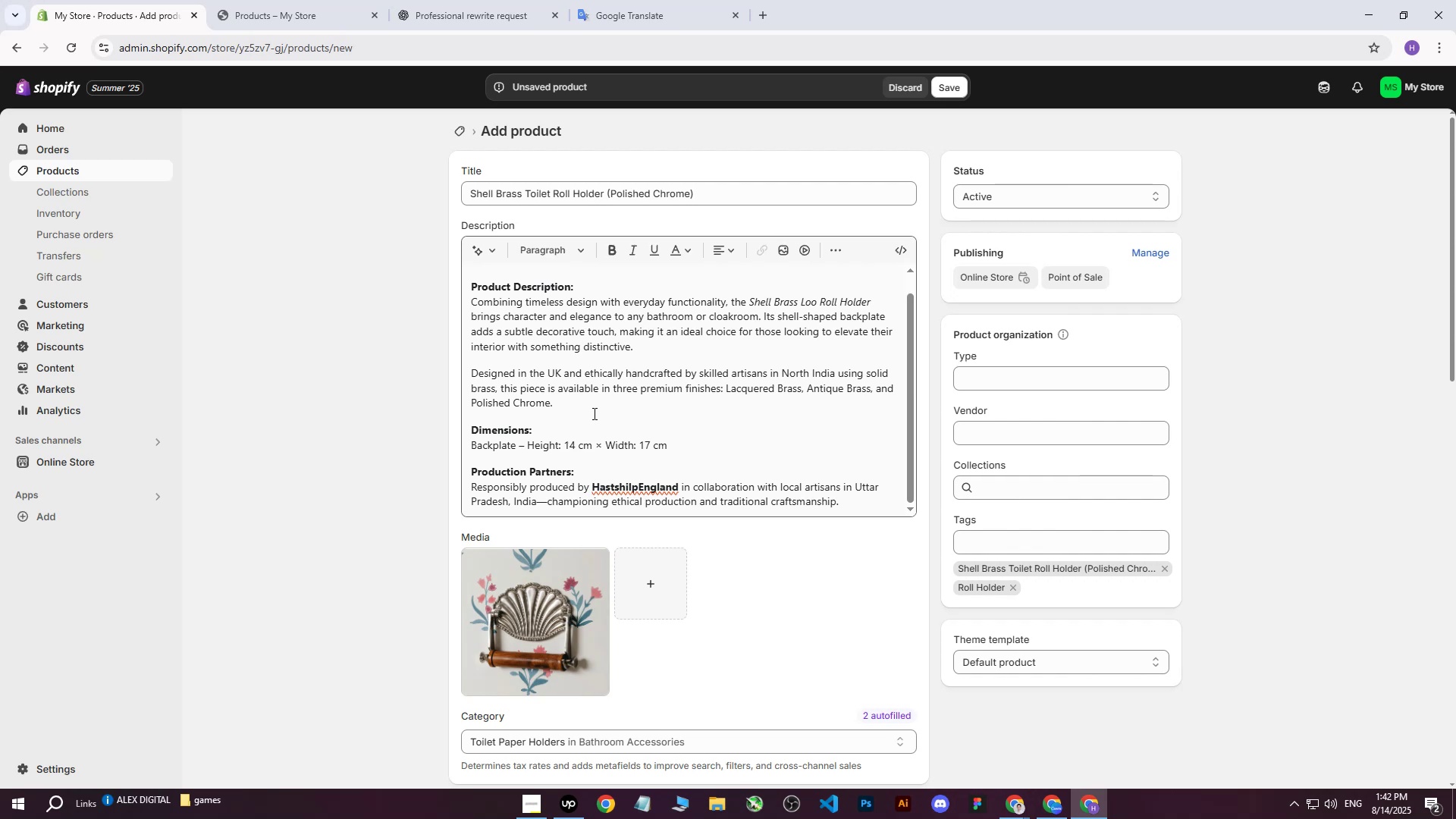 
scroll: coordinate [752, 384], scroll_direction: up, amount: 9.0
 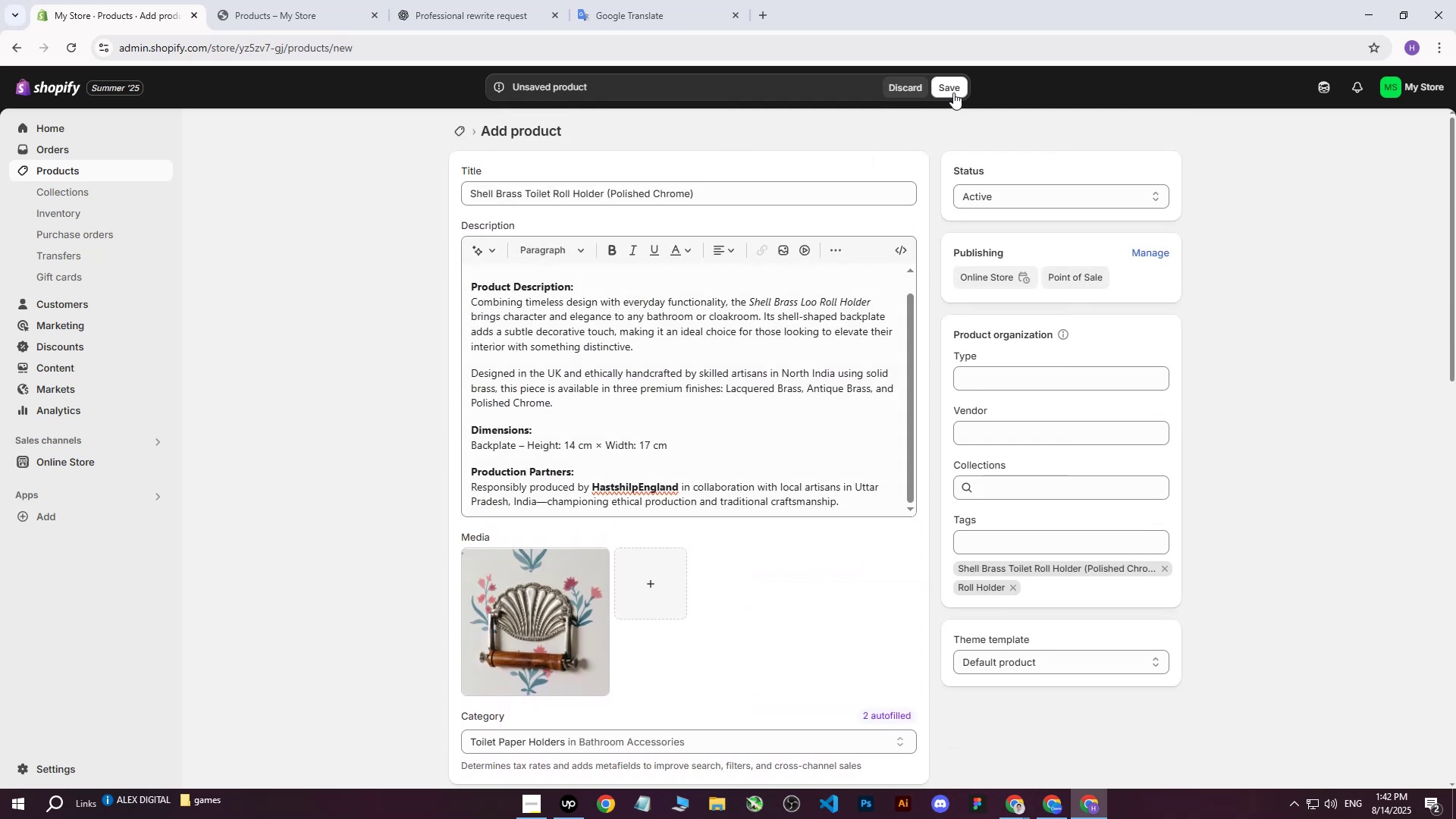 
left_click([956, 92])
 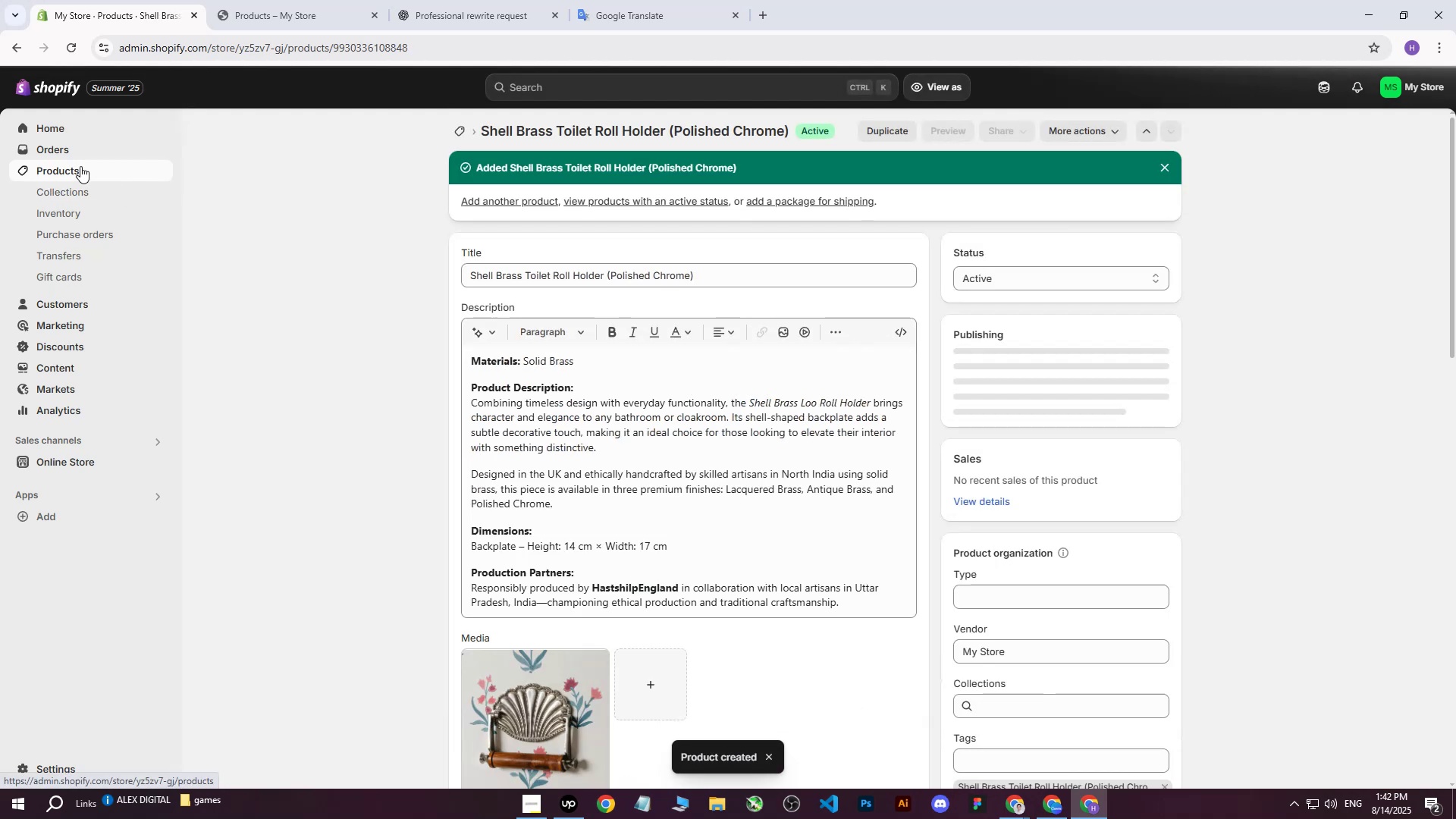 
left_click([71, 168])
 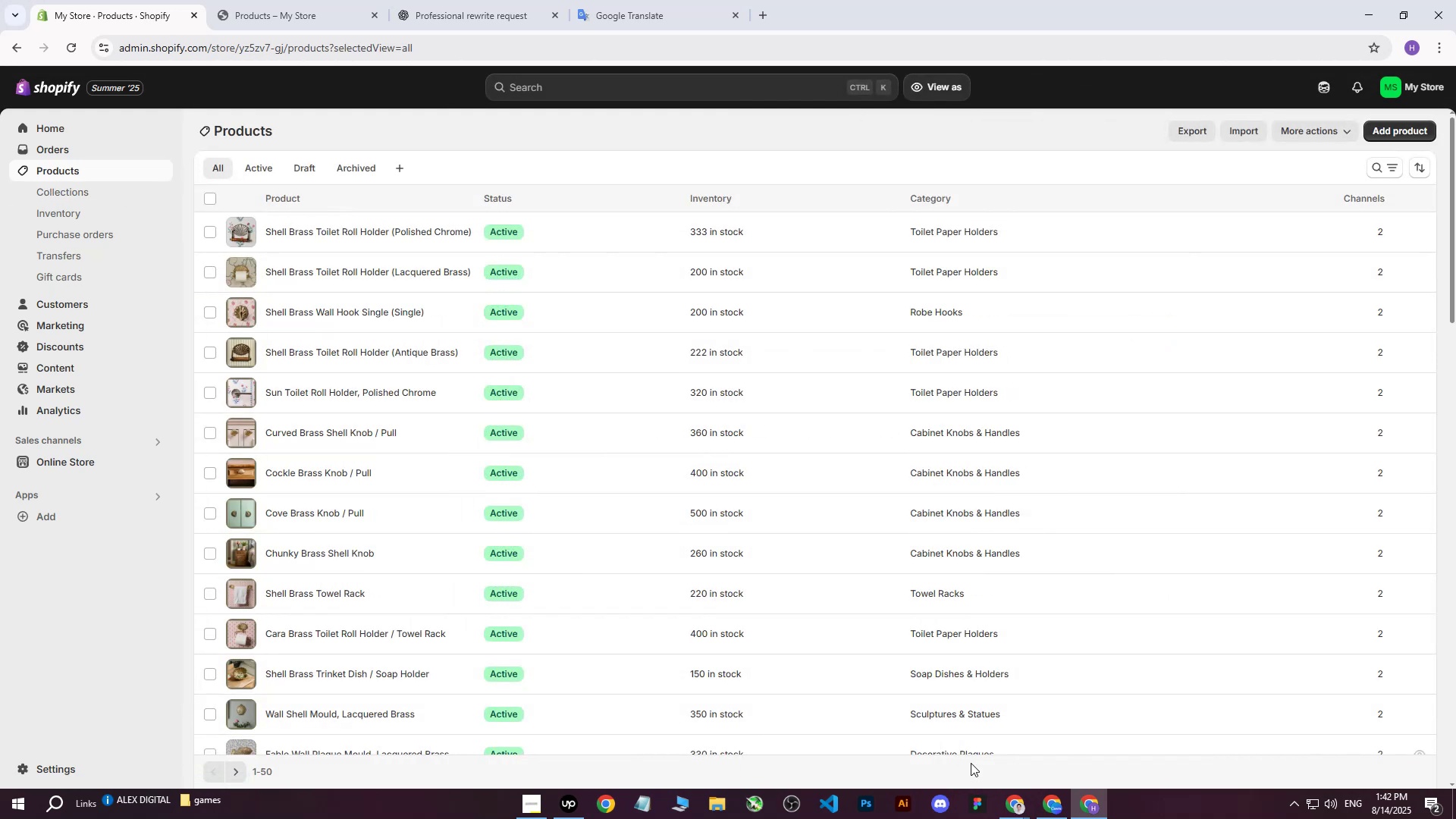 
wait(7.1)
 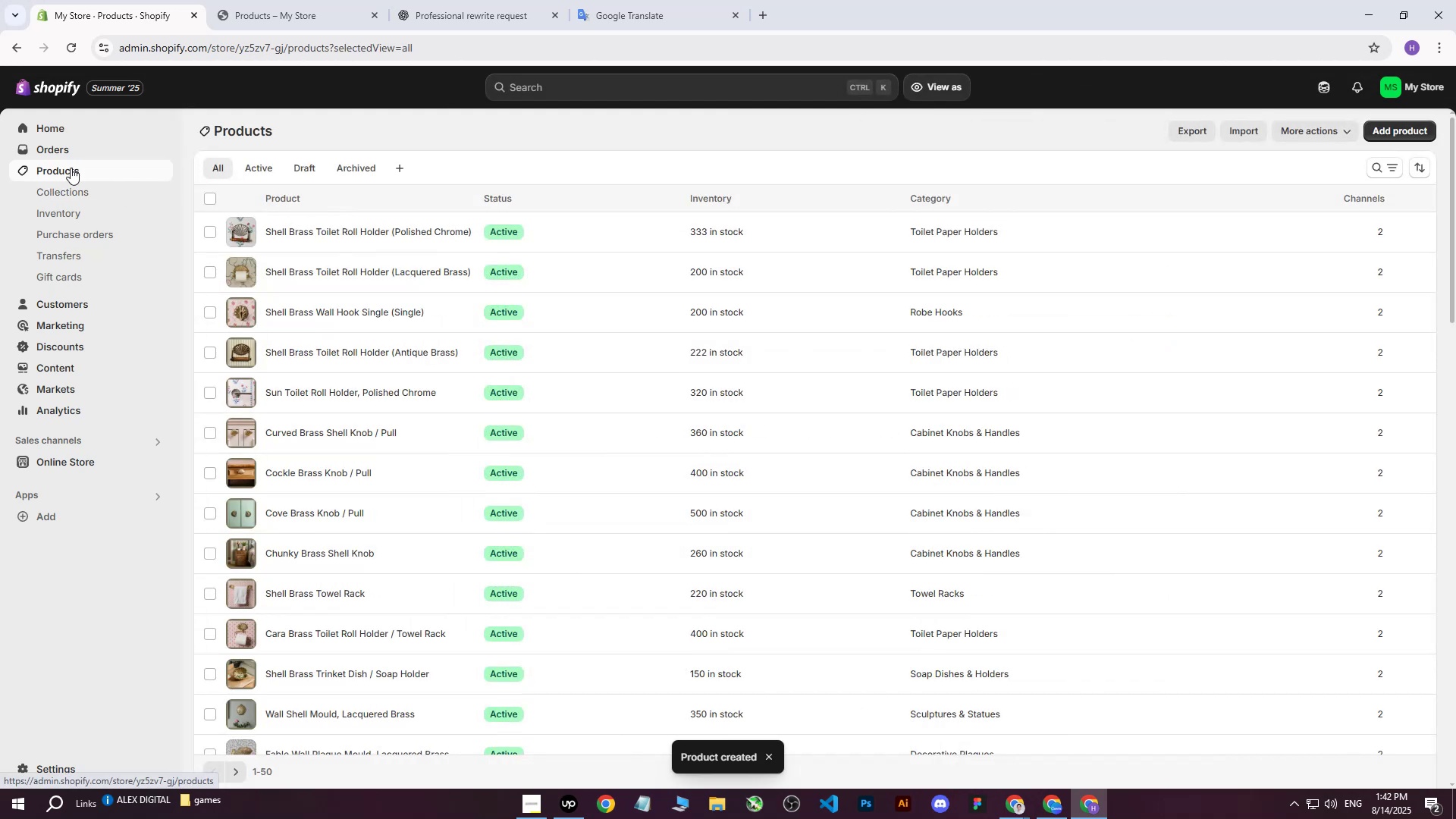 
left_click([1012, 812])
 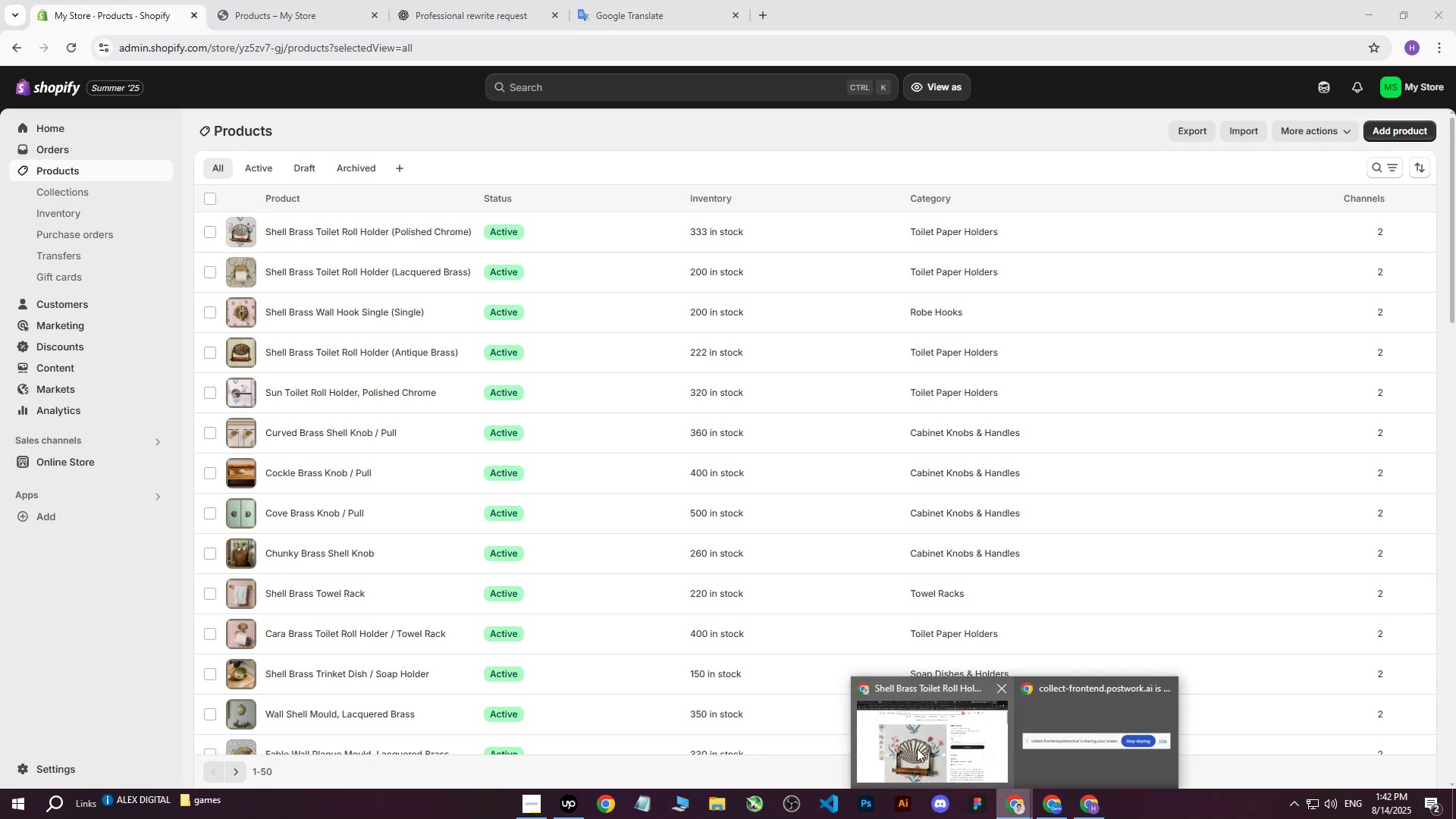 
left_click([914, 748])
 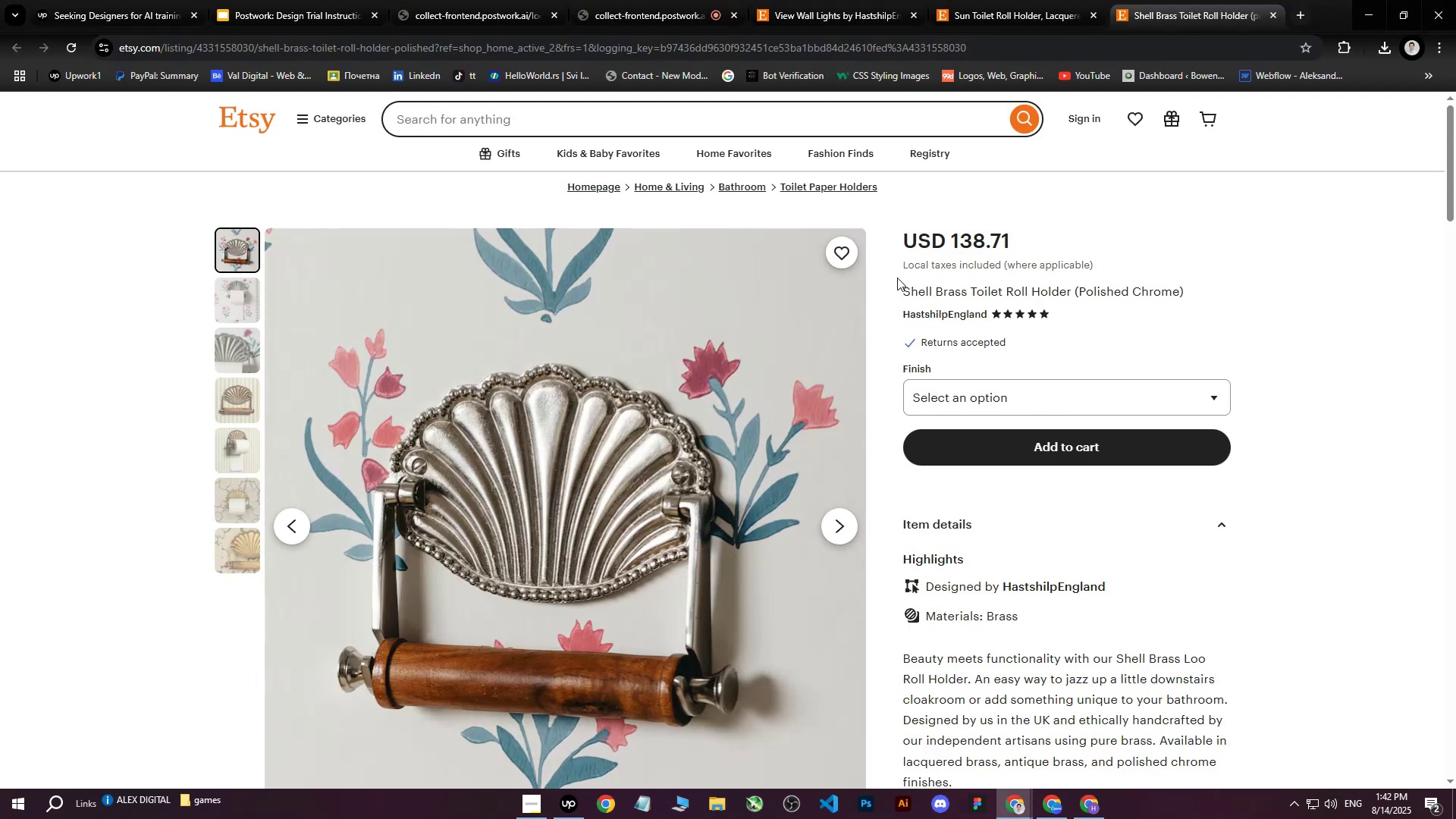 
left_click([1192, 0])
 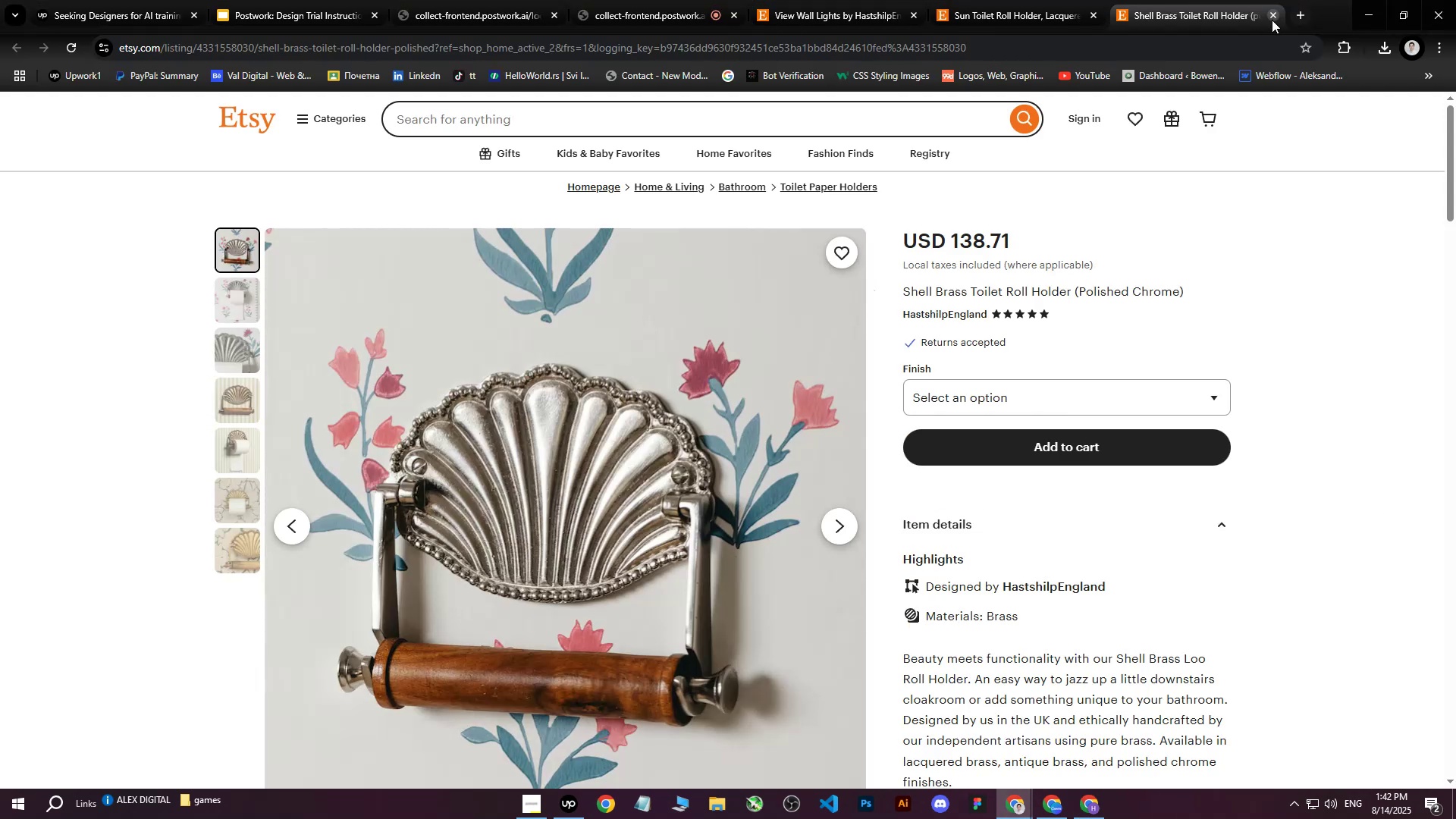 
double_click([1272, 20])
 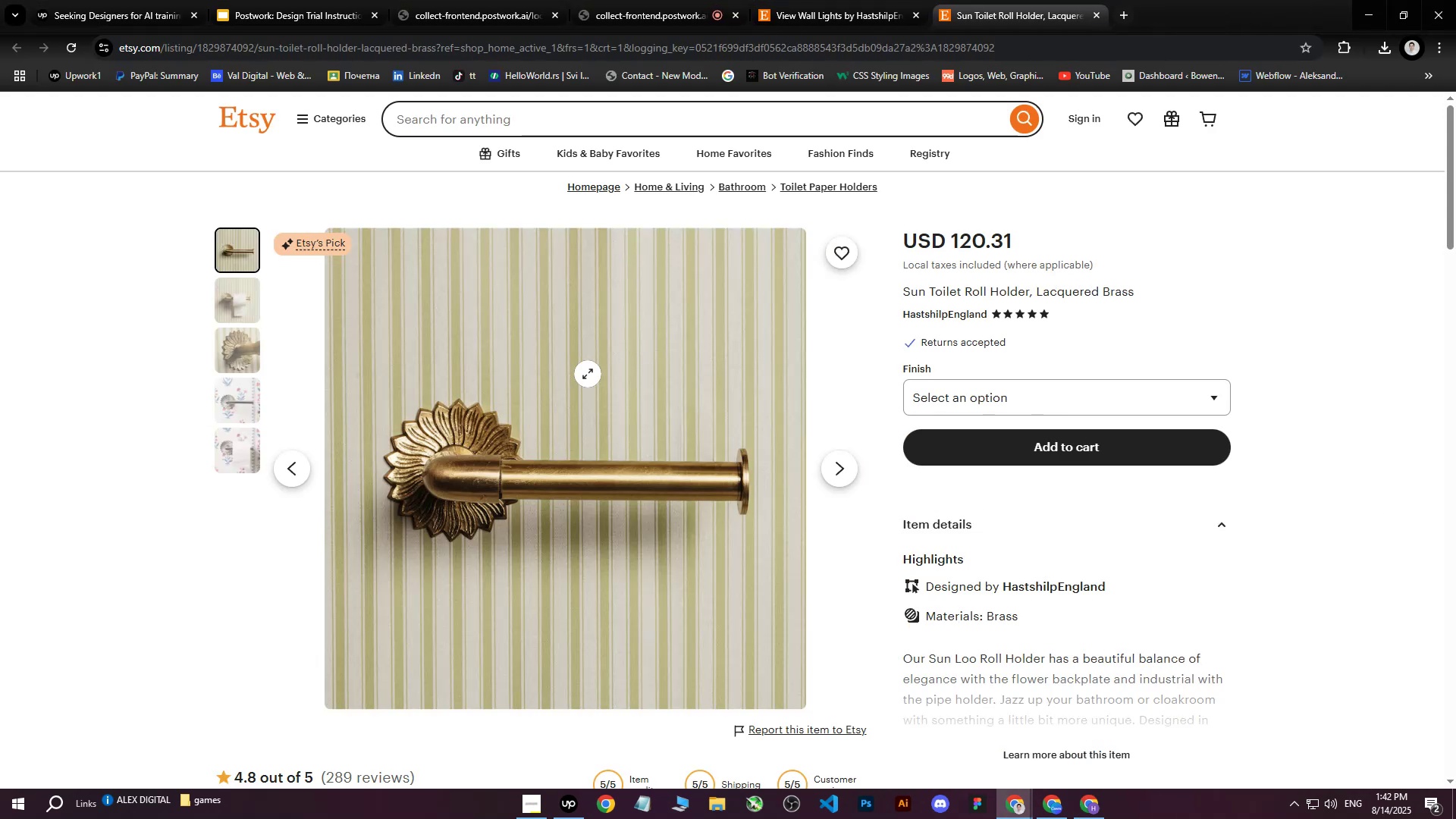 
right_click([563, 384])
 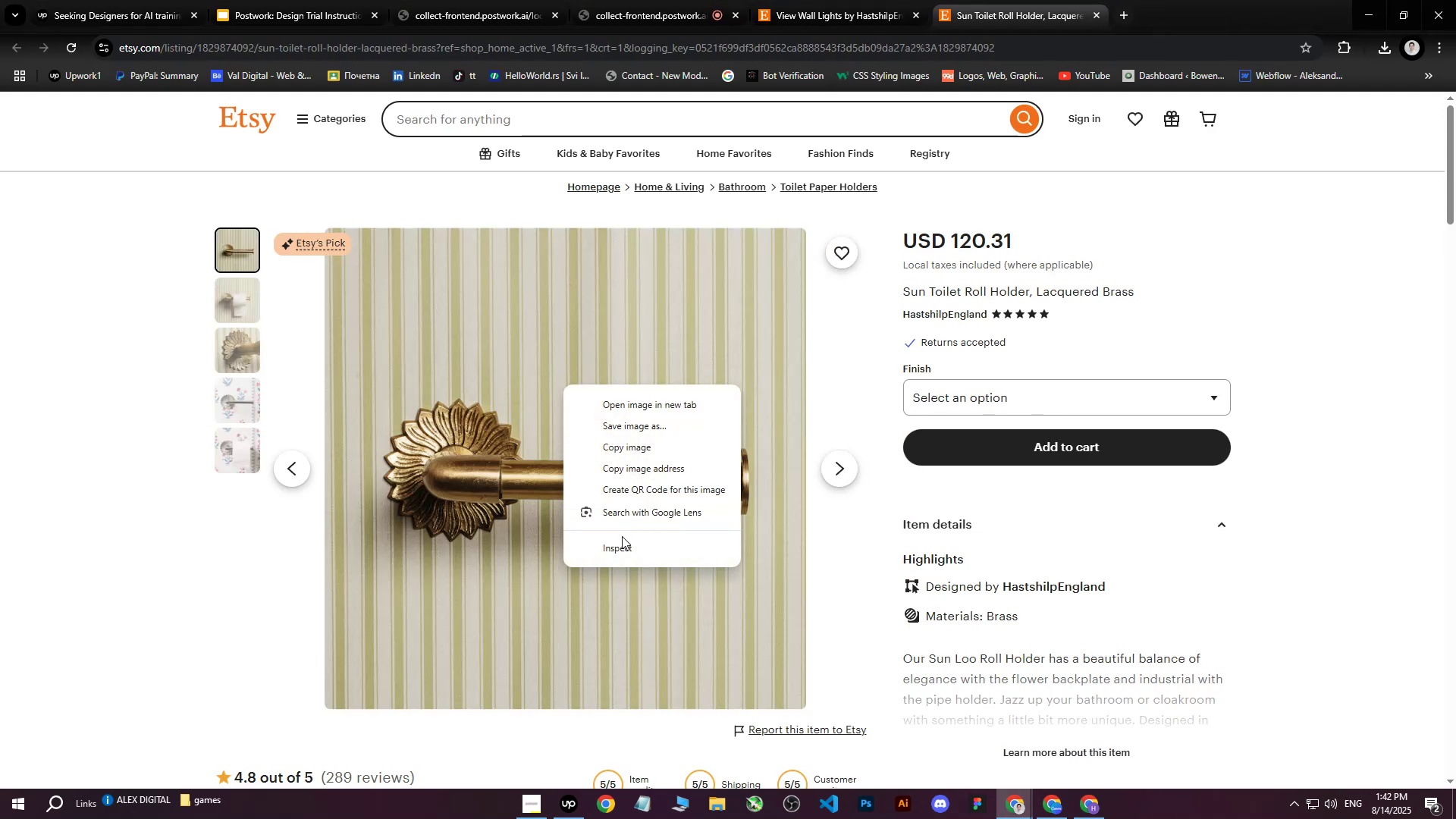 
left_click([620, 544])
 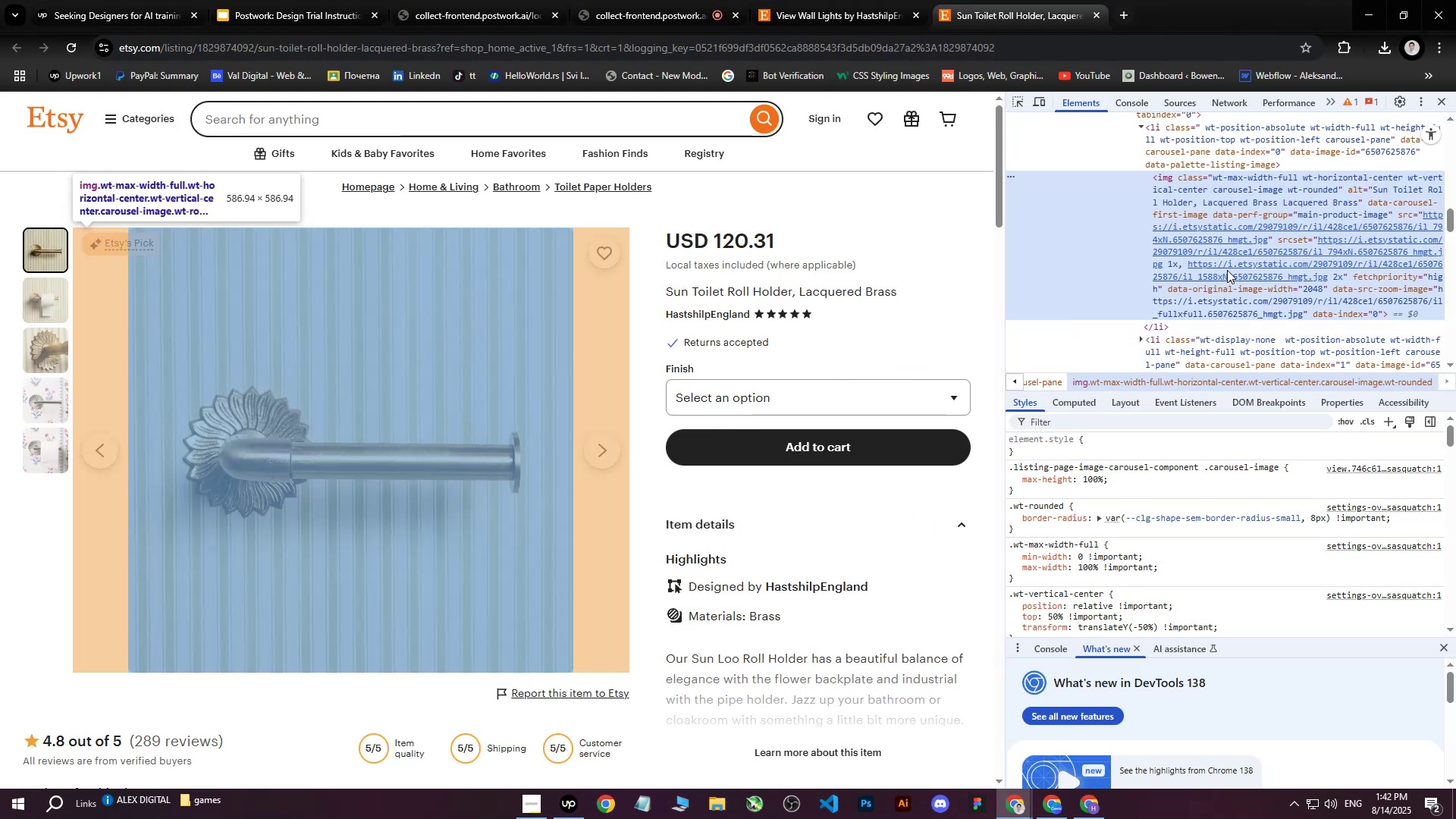 
left_click([1238, 263])
 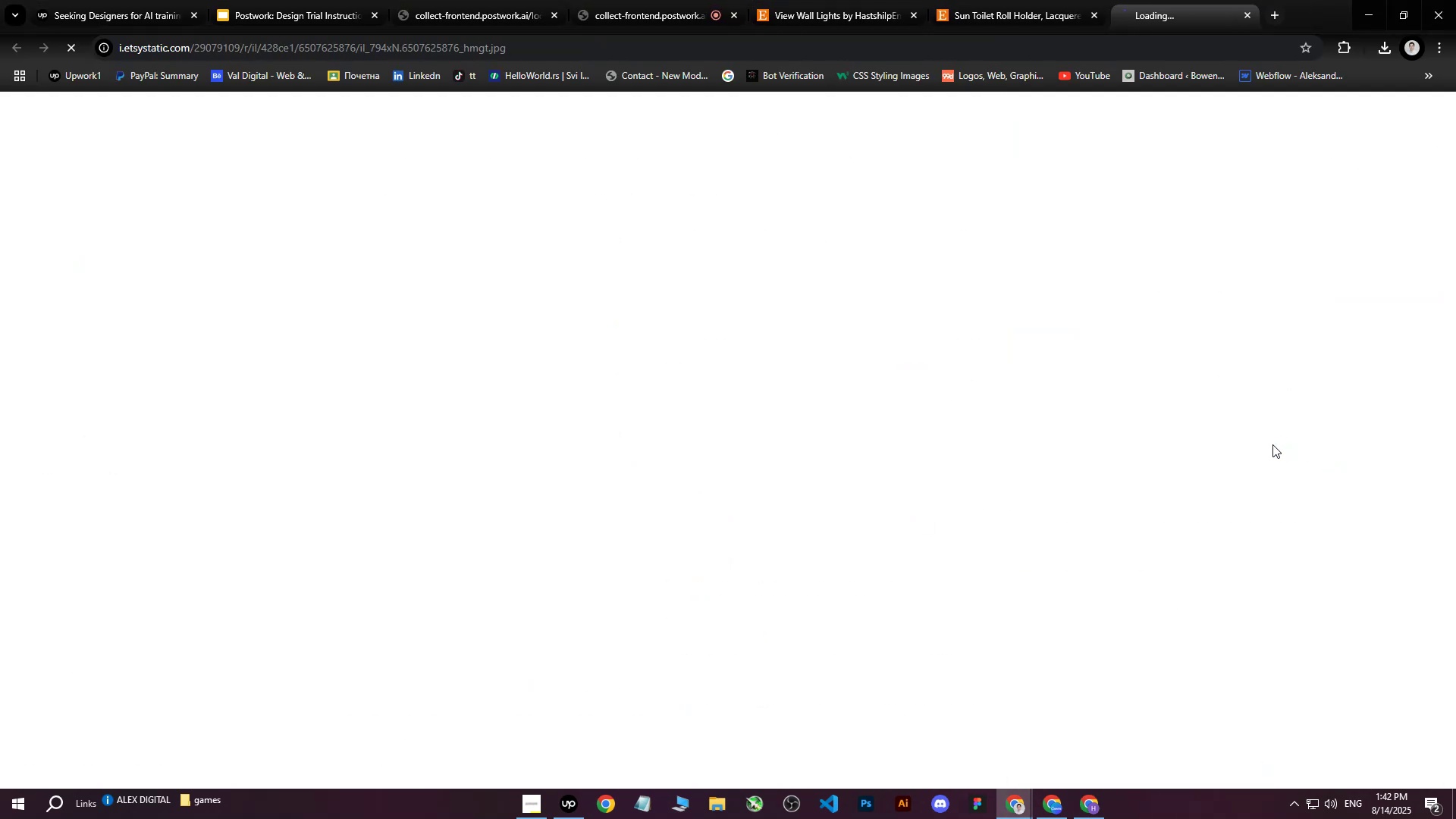 
right_click([664, 340])
 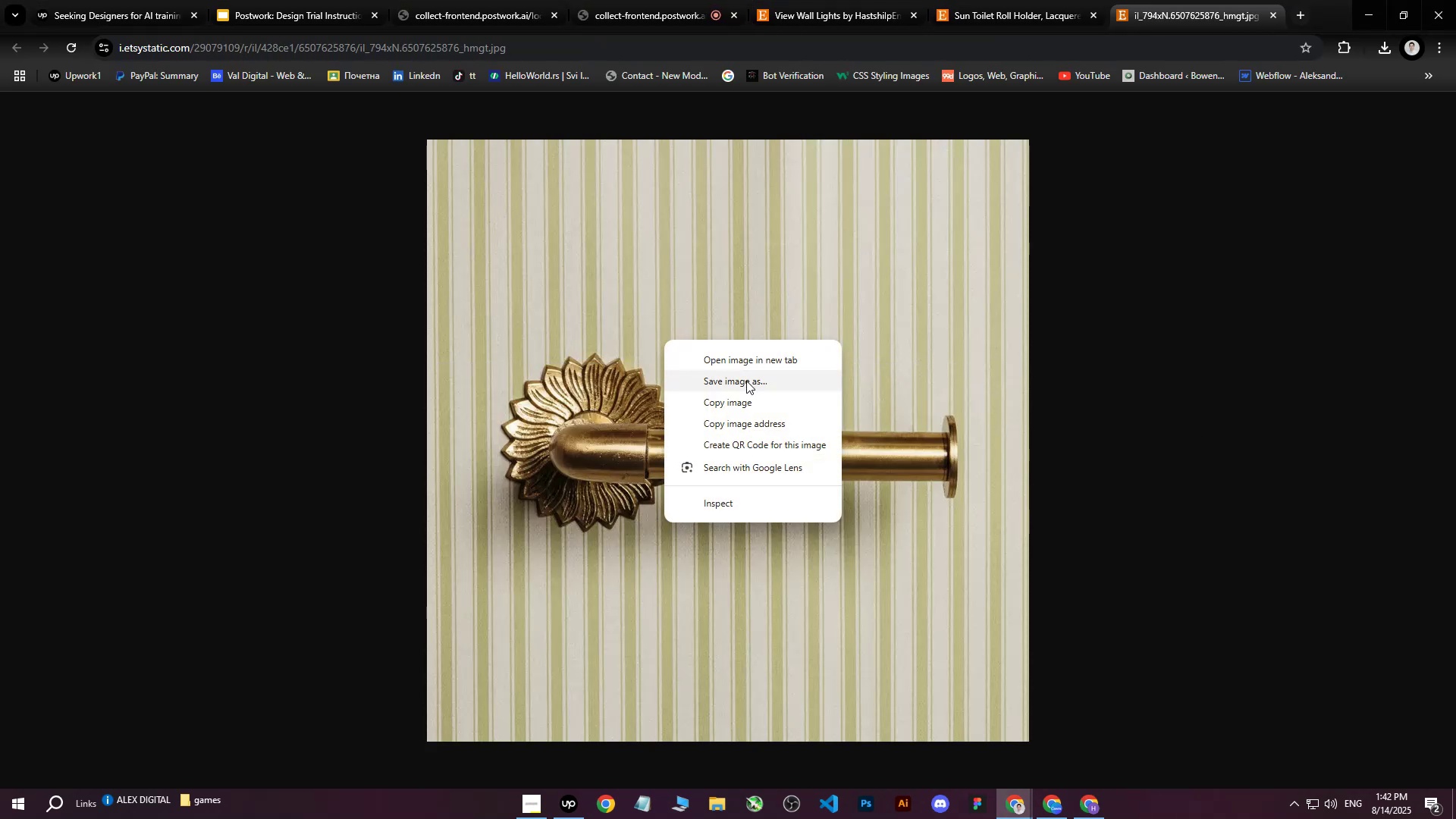 
left_click([746, 381])
 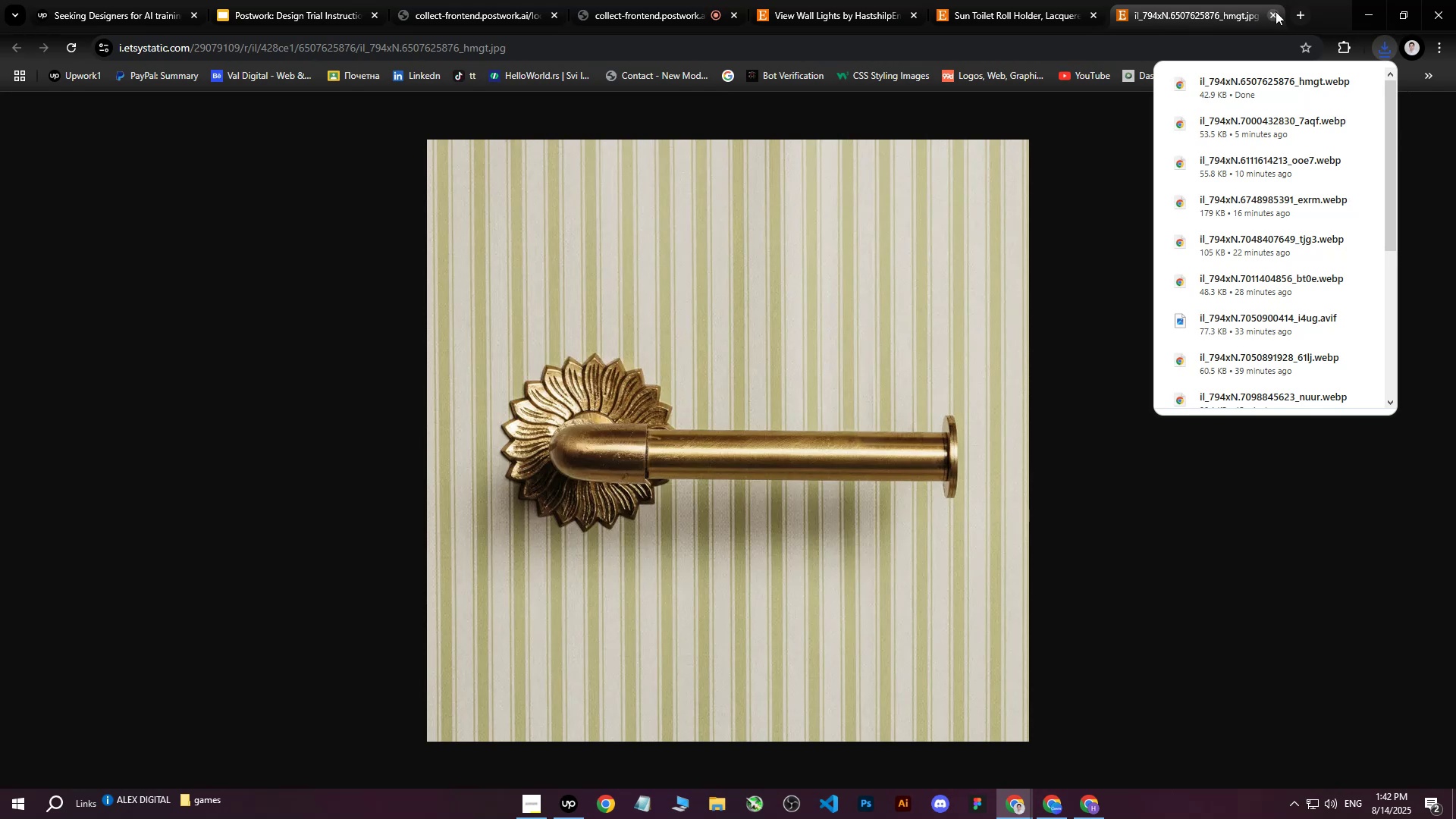 
left_click([1053, 808])
 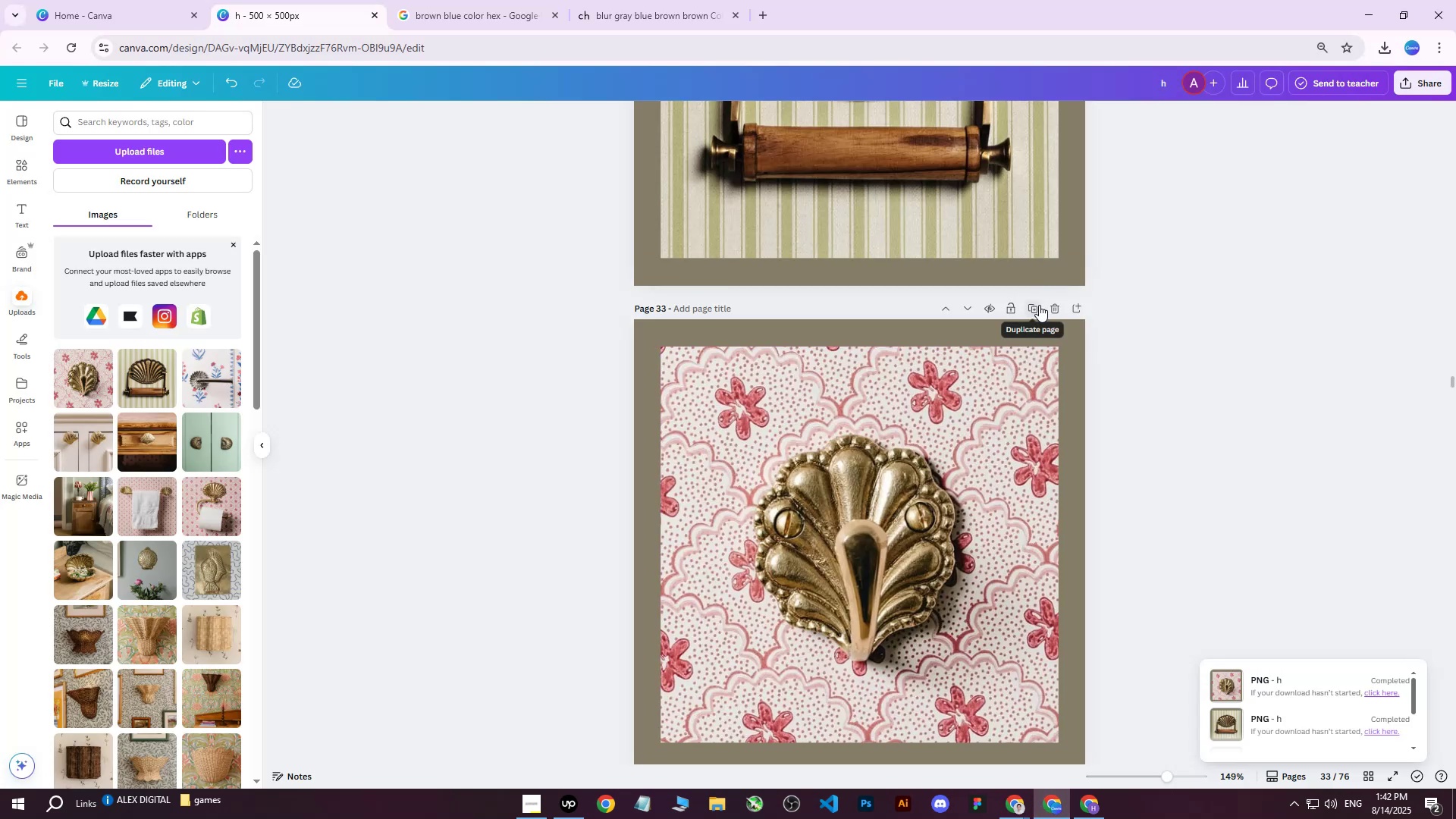 
left_click([1039, 305])
 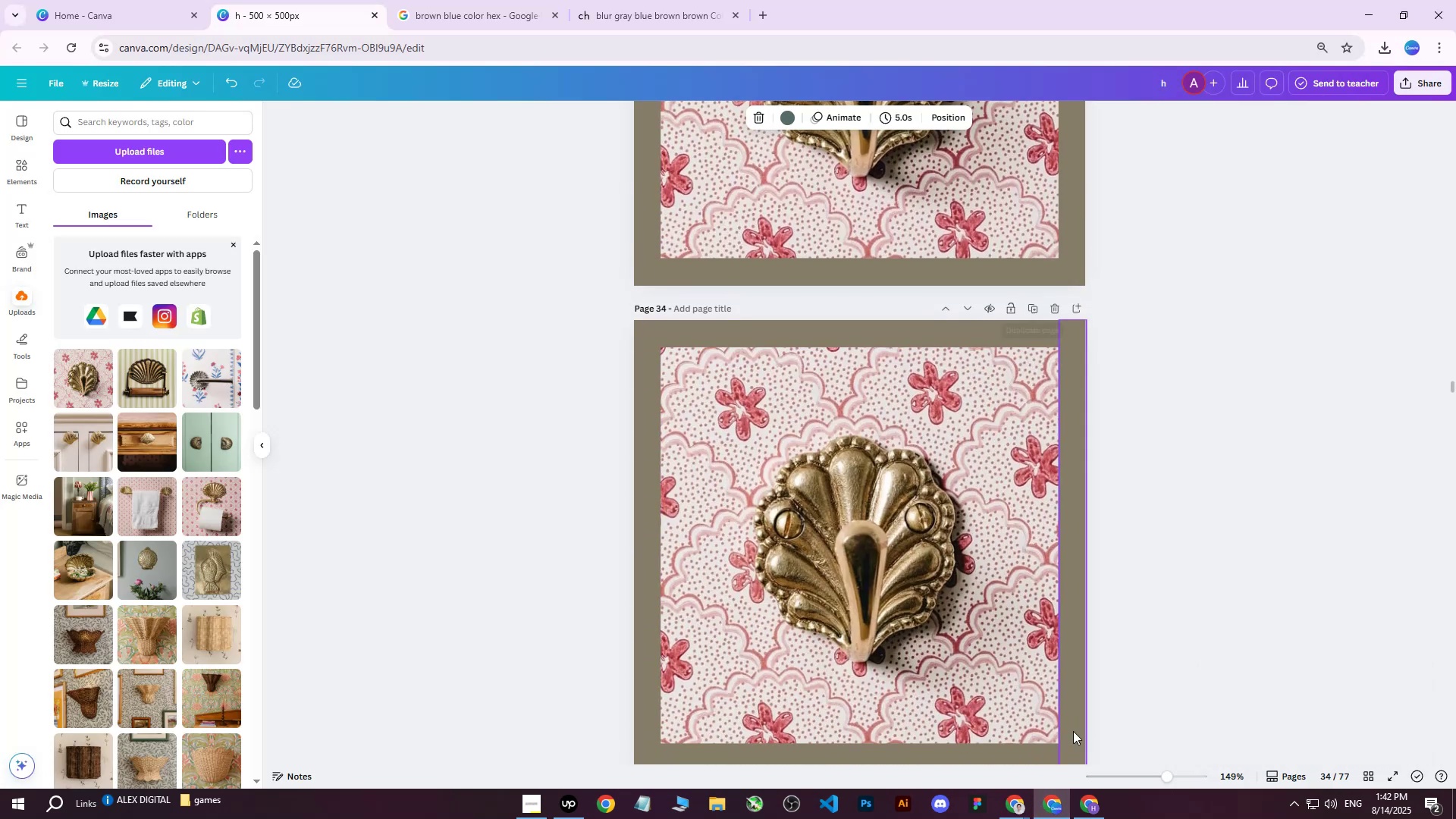 
left_click([1087, 809])
 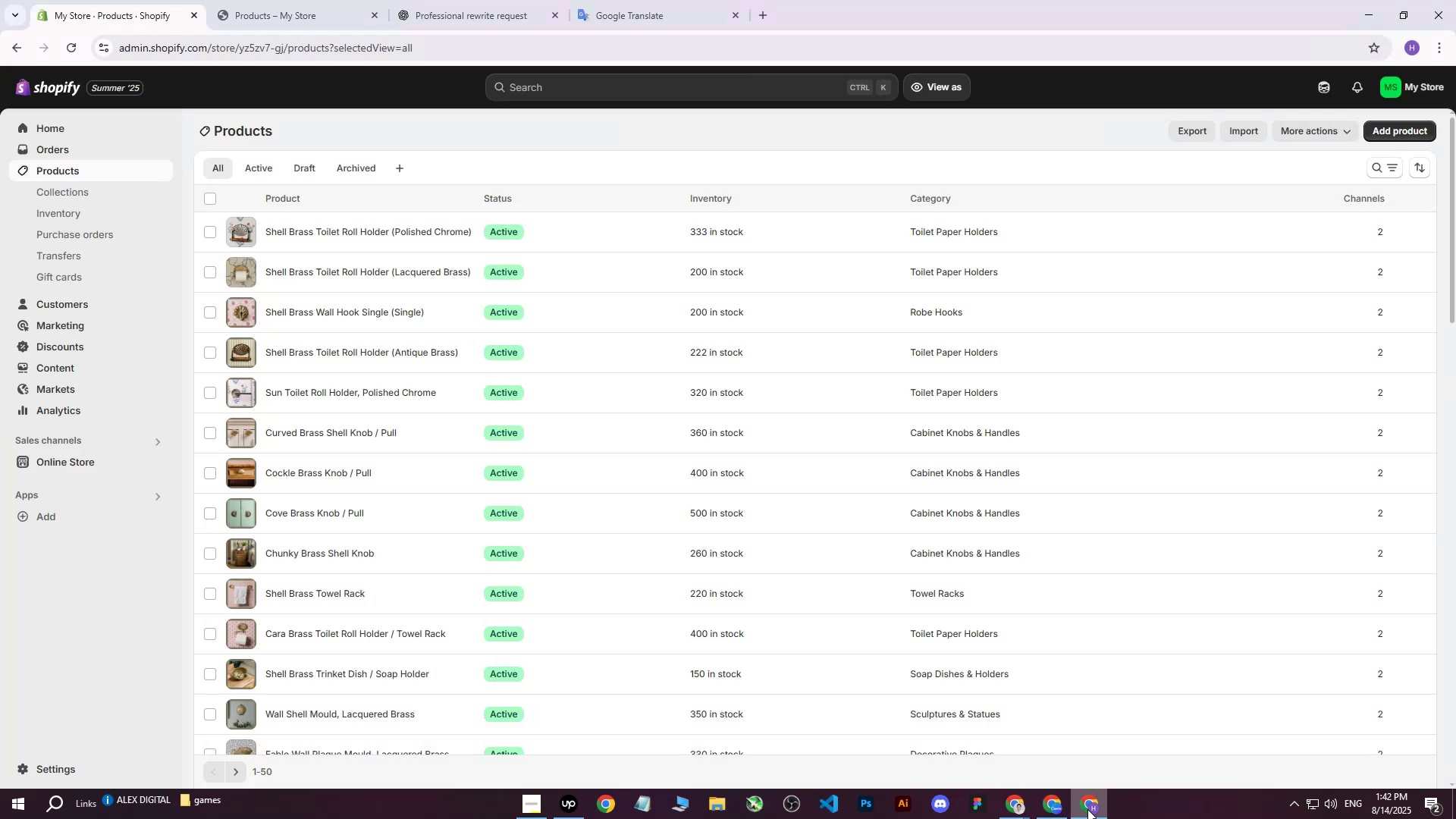 
left_click([1087, 809])
 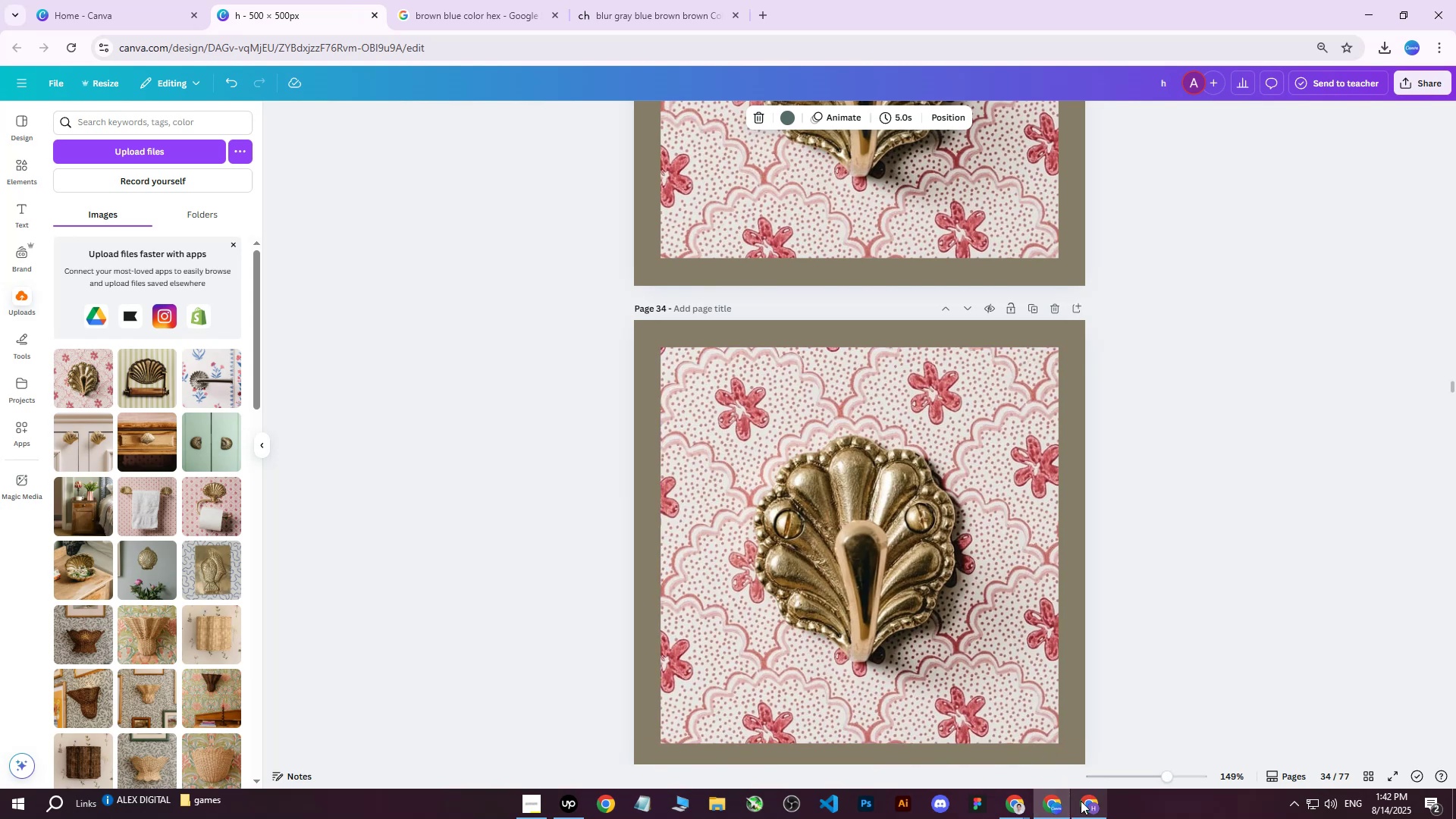 
scroll: coordinate [124, 466], scroll_direction: up, amount: 7.0
 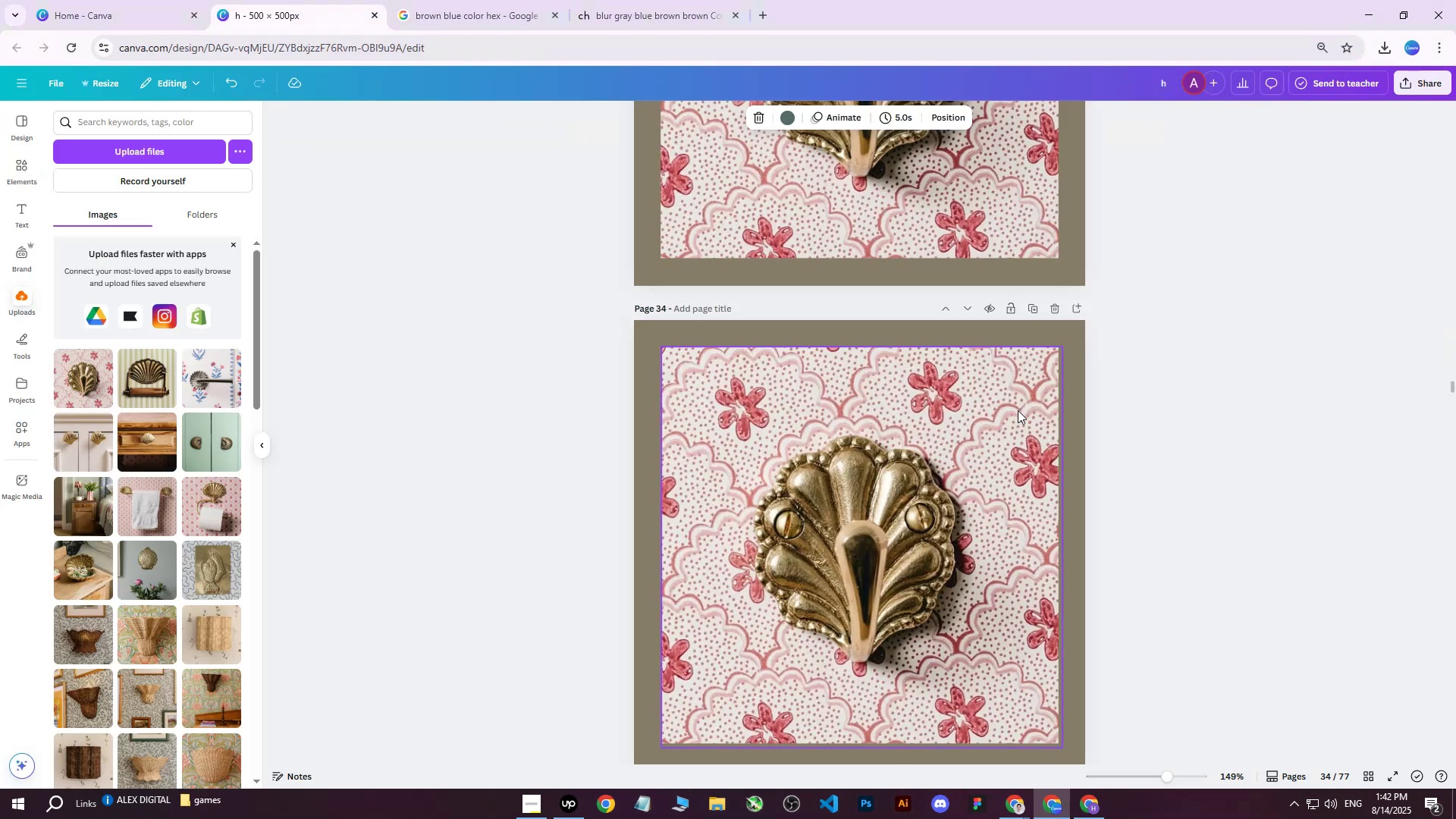 
key(Delete)
 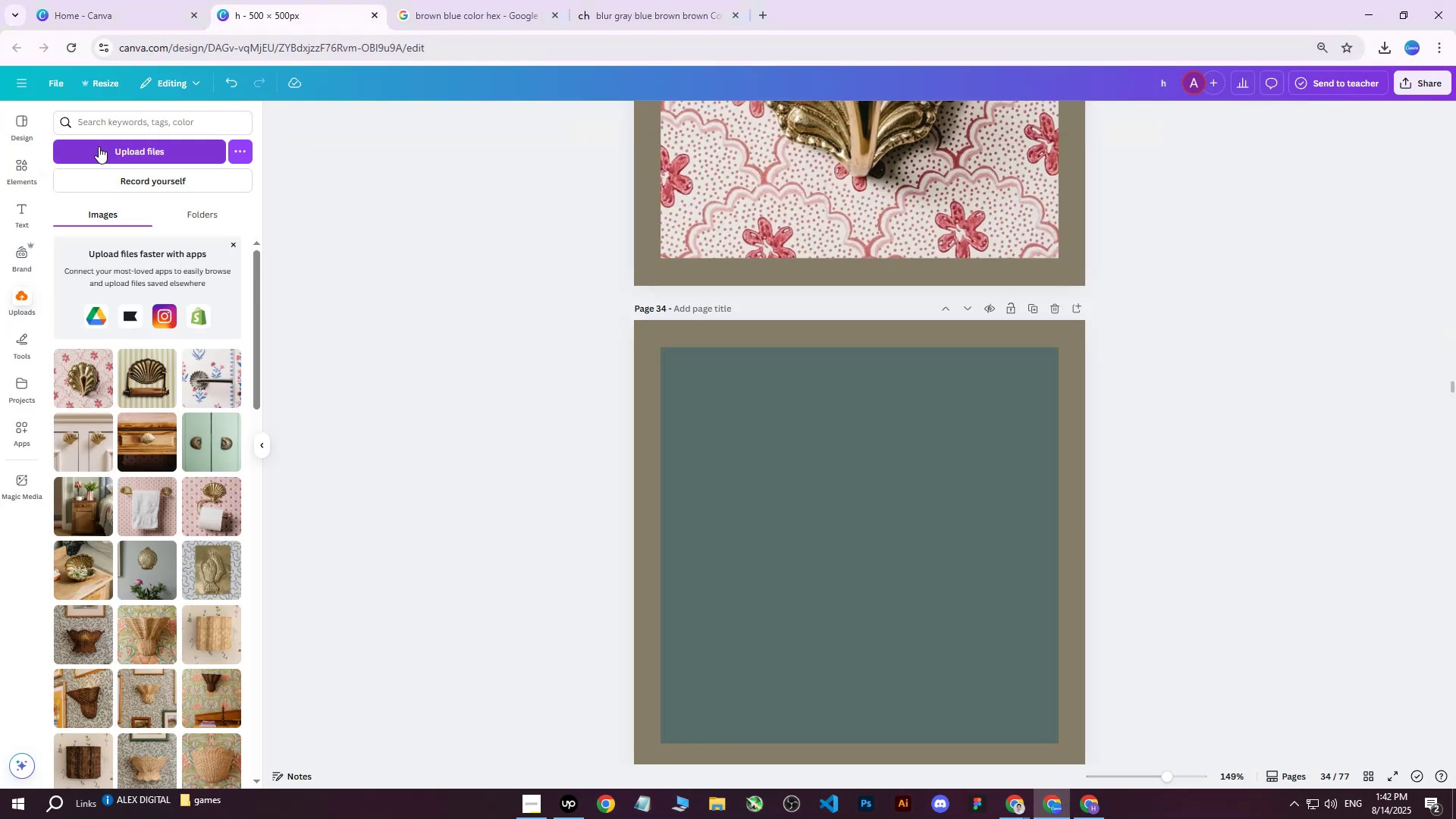 
left_click([99, 146])
 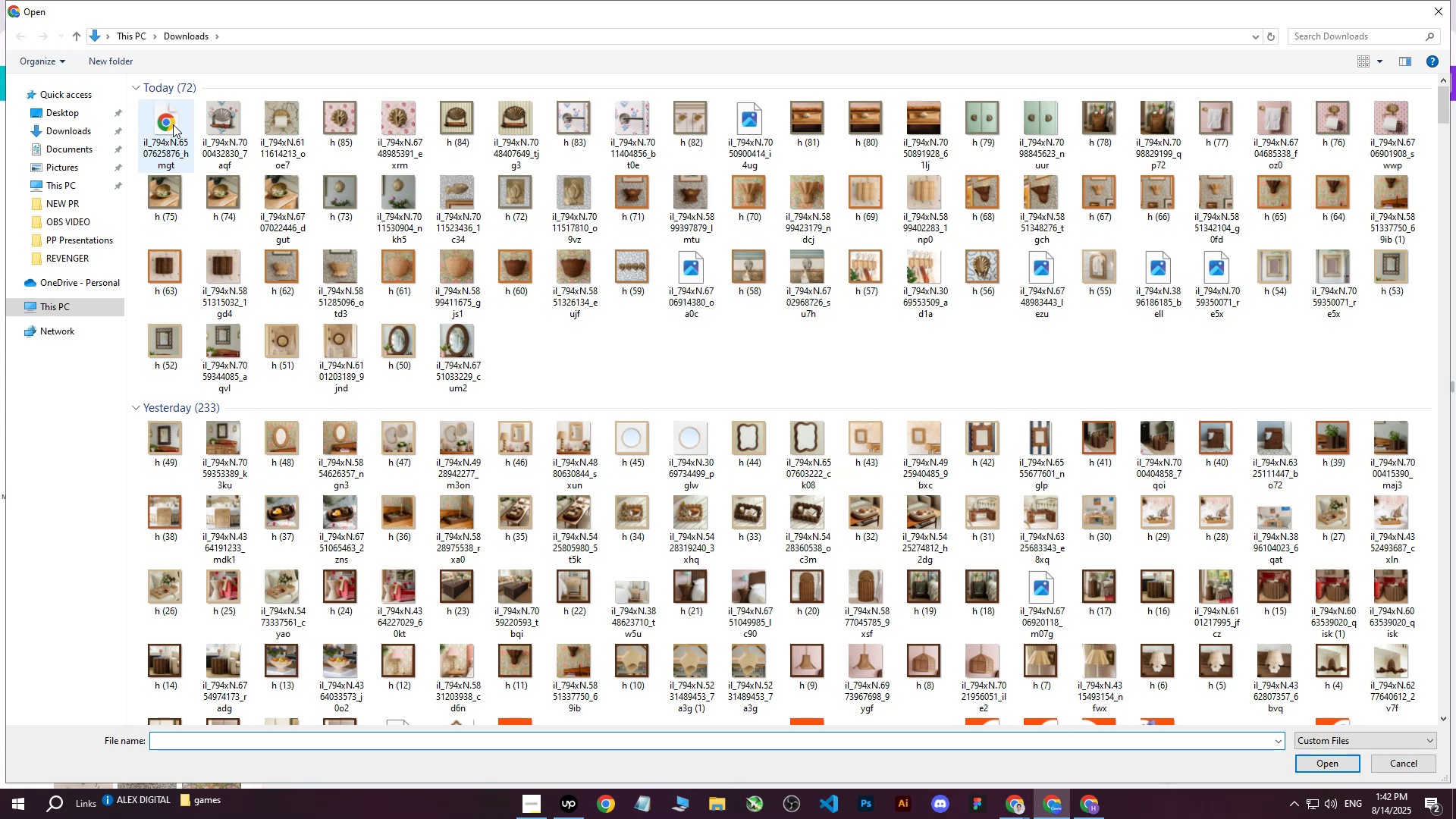 
left_click([173, 124])
 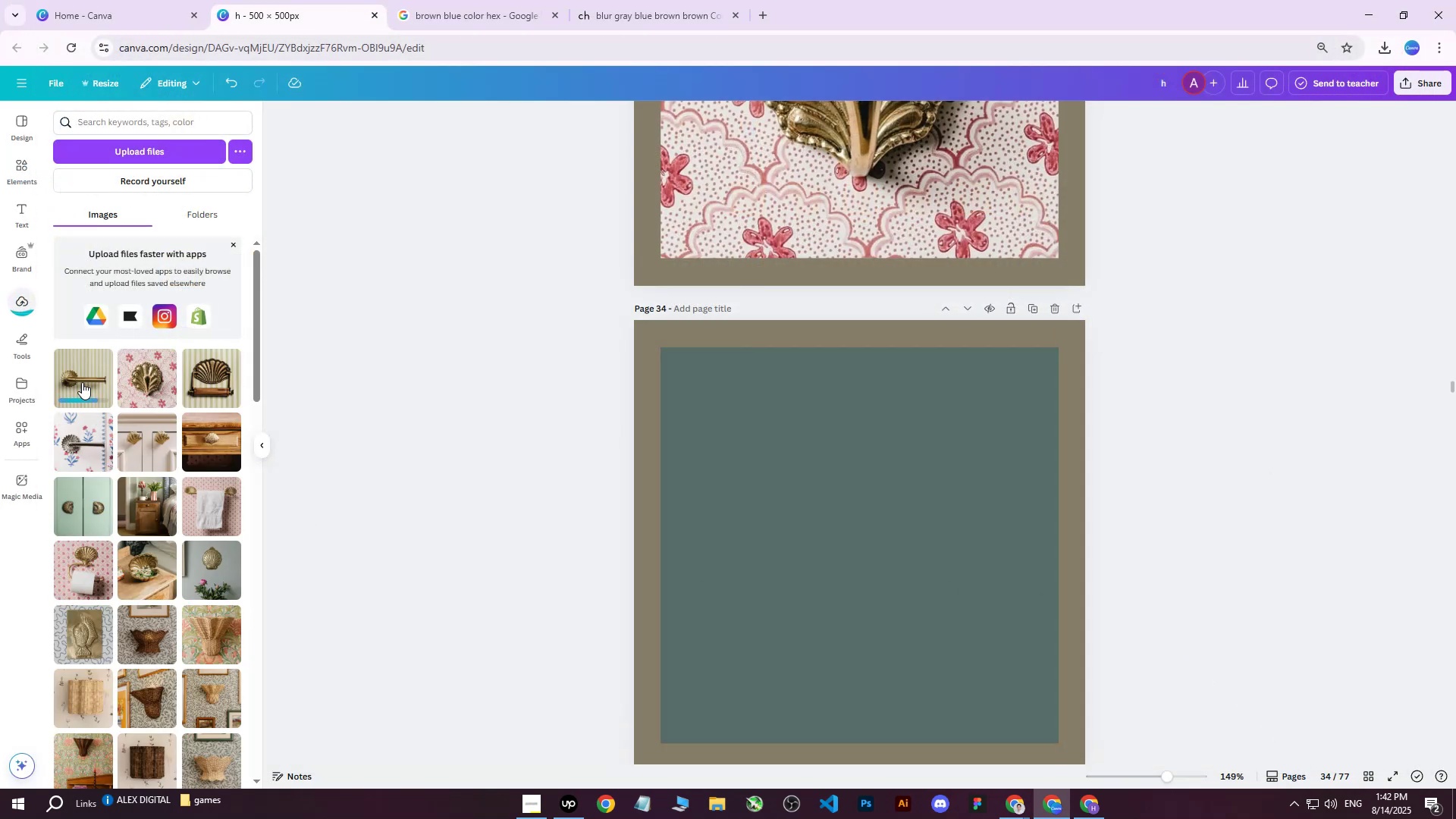 
left_click([83, 377])
 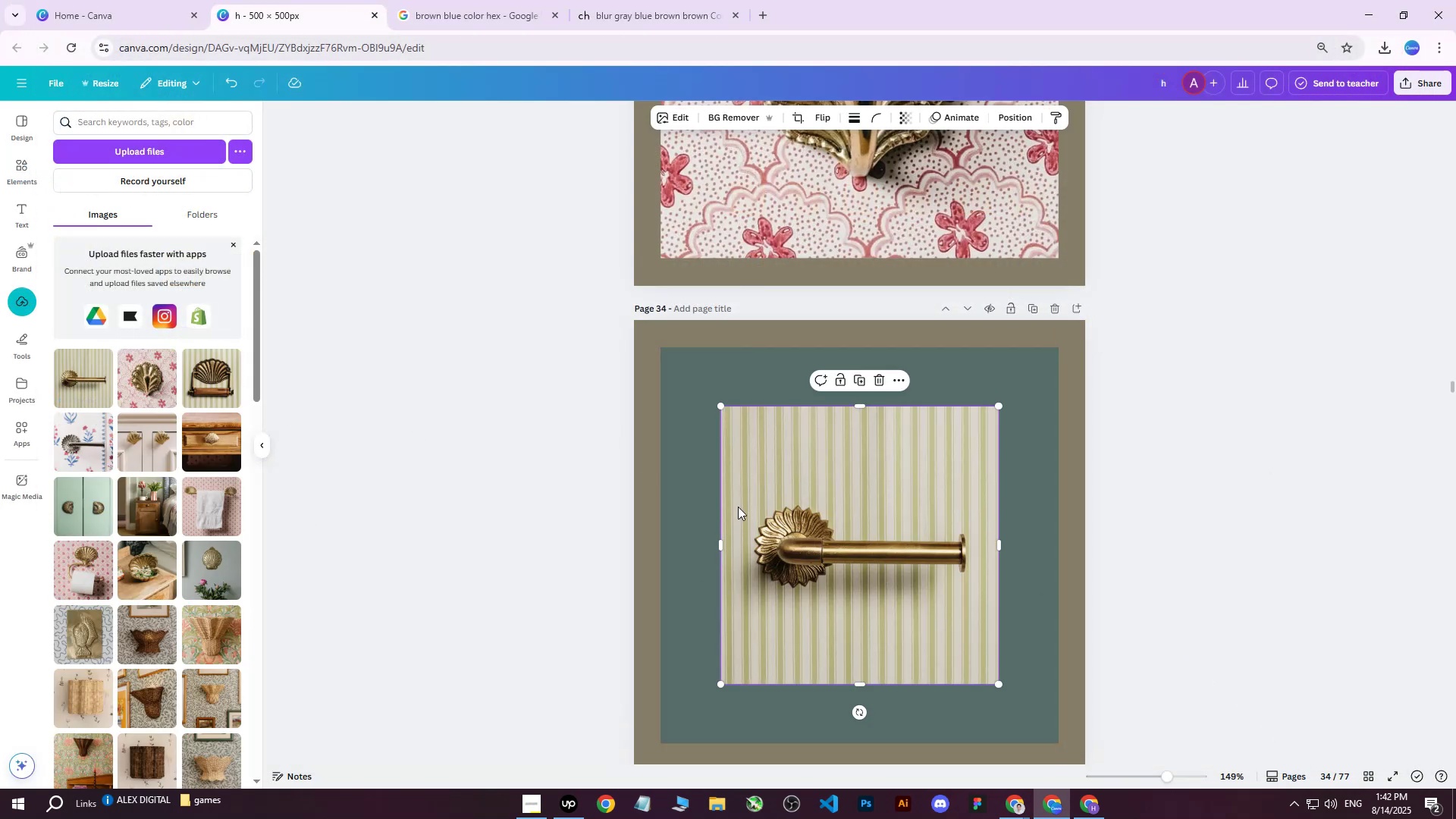 
scroll: coordinate [738, 507], scroll_direction: none, amount: 0.0
 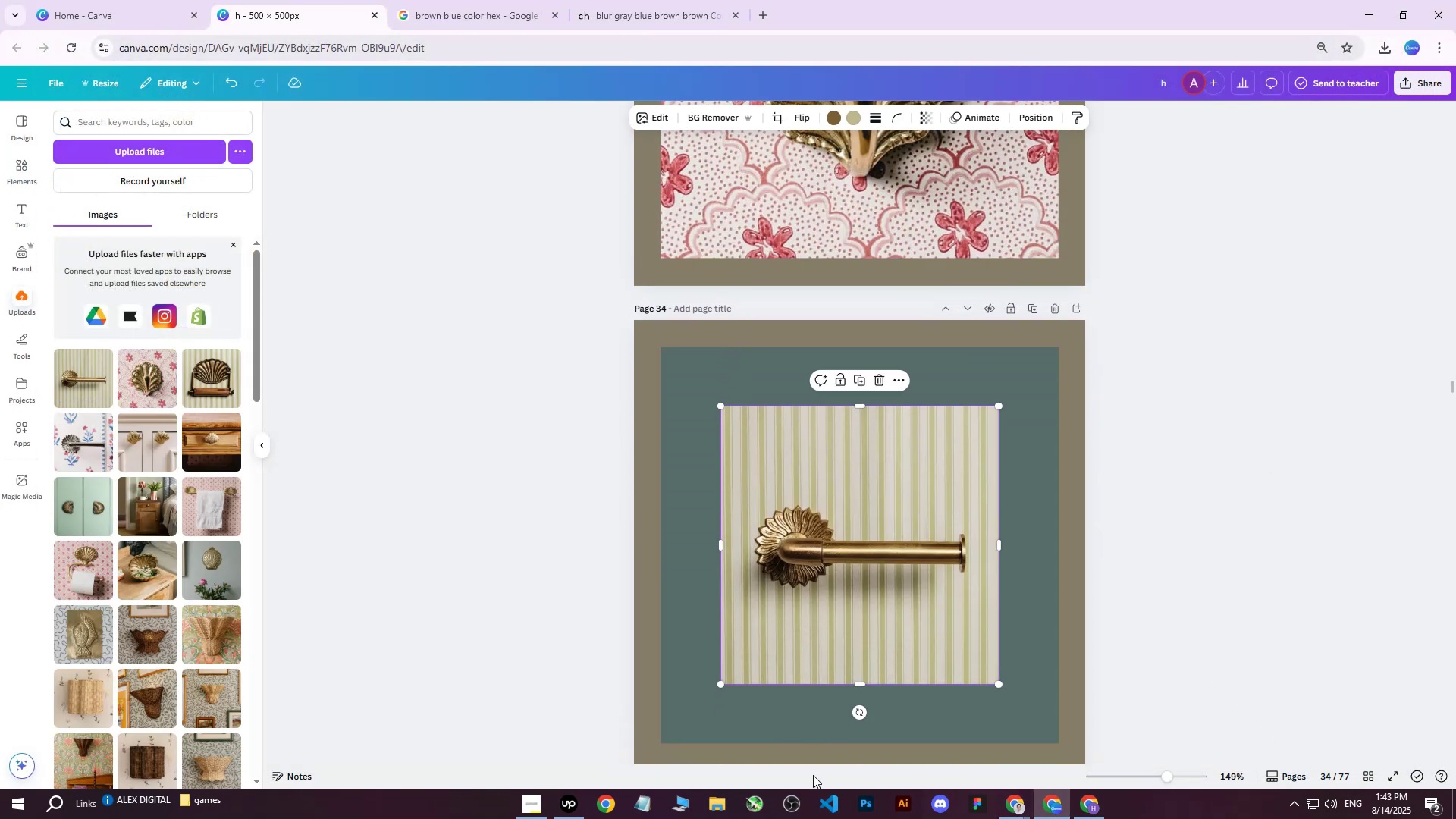 
left_click([719, 800])
 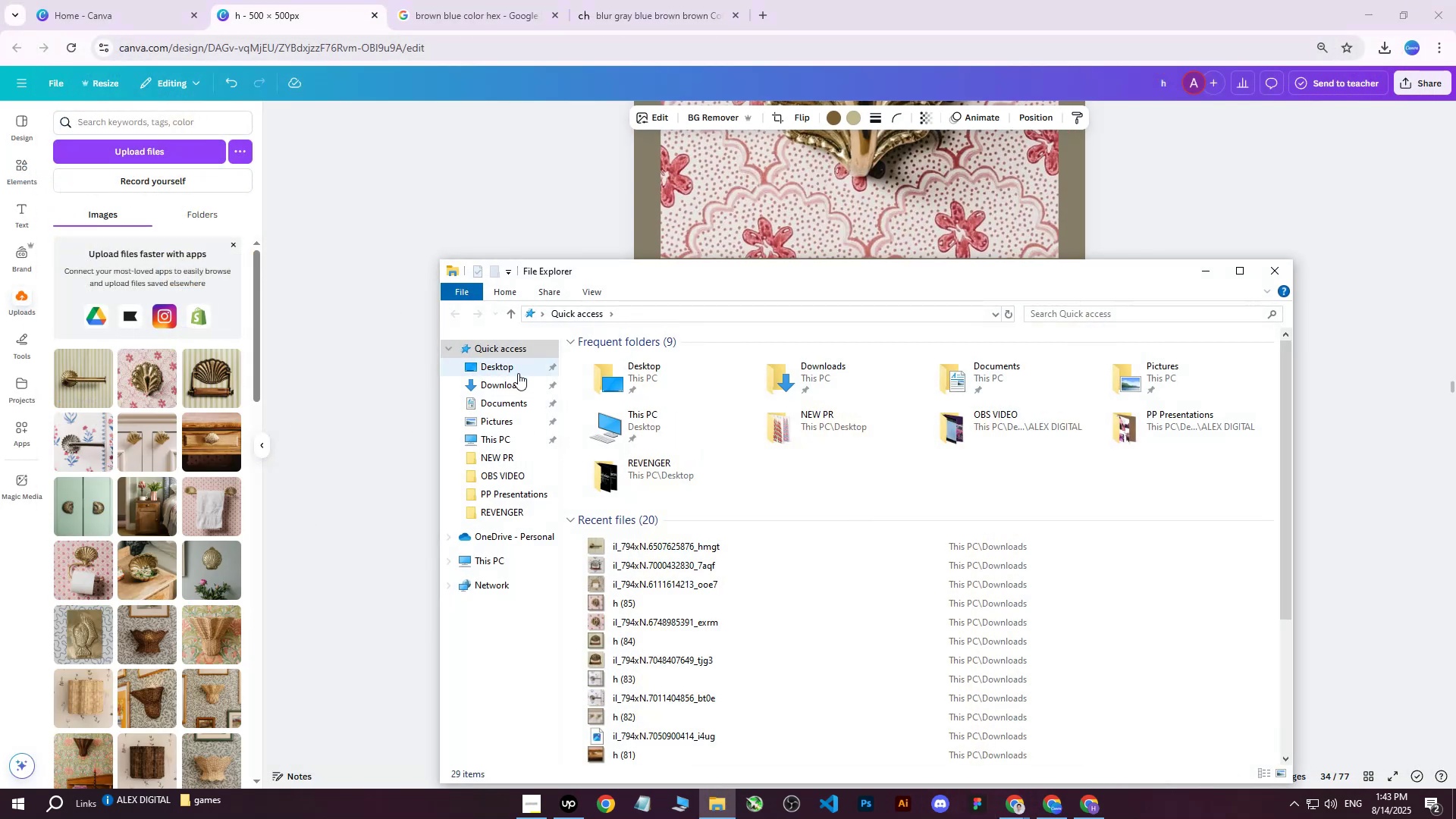 
left_click([509, 388])
 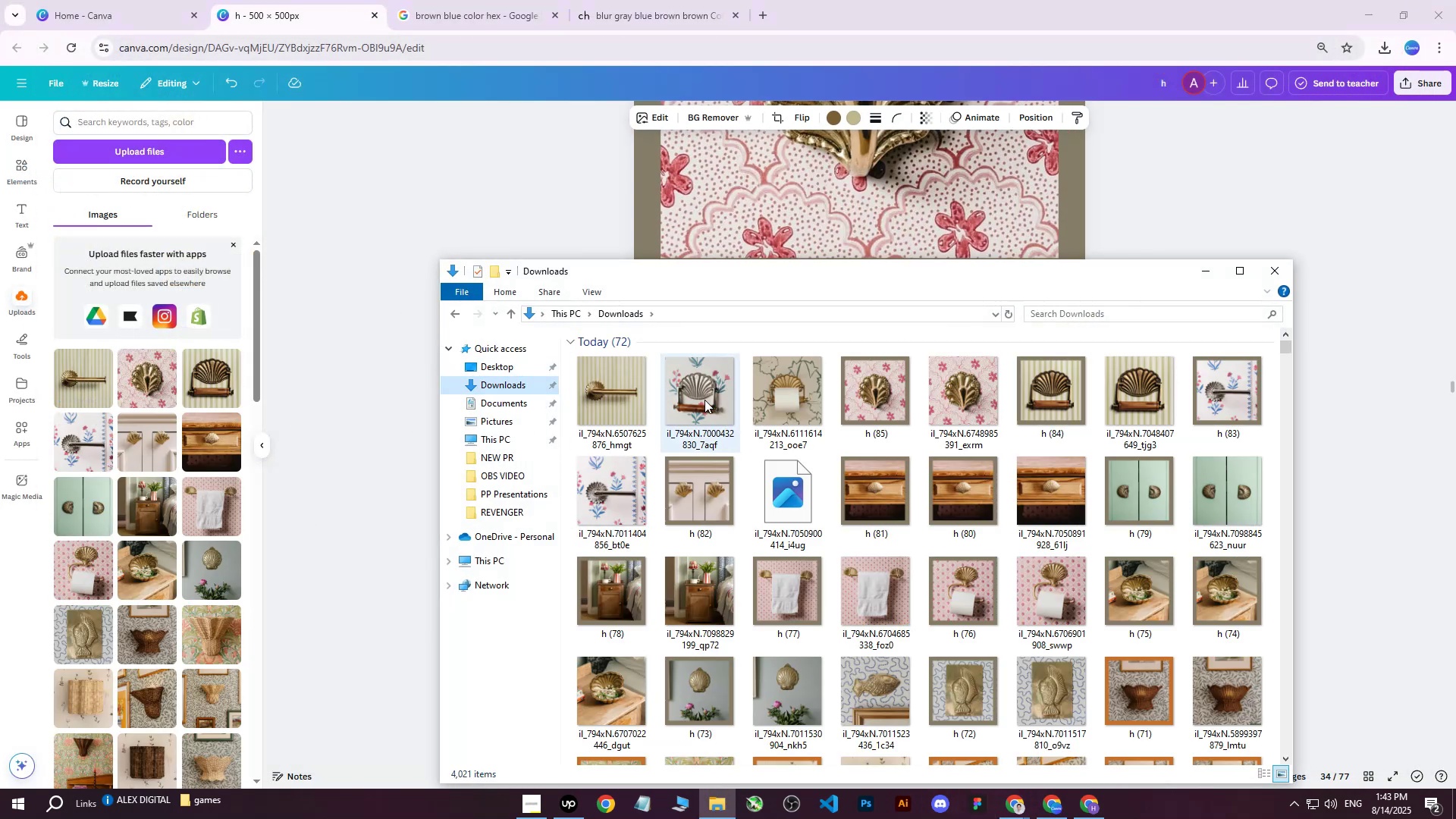 
left_click([704, 400])
 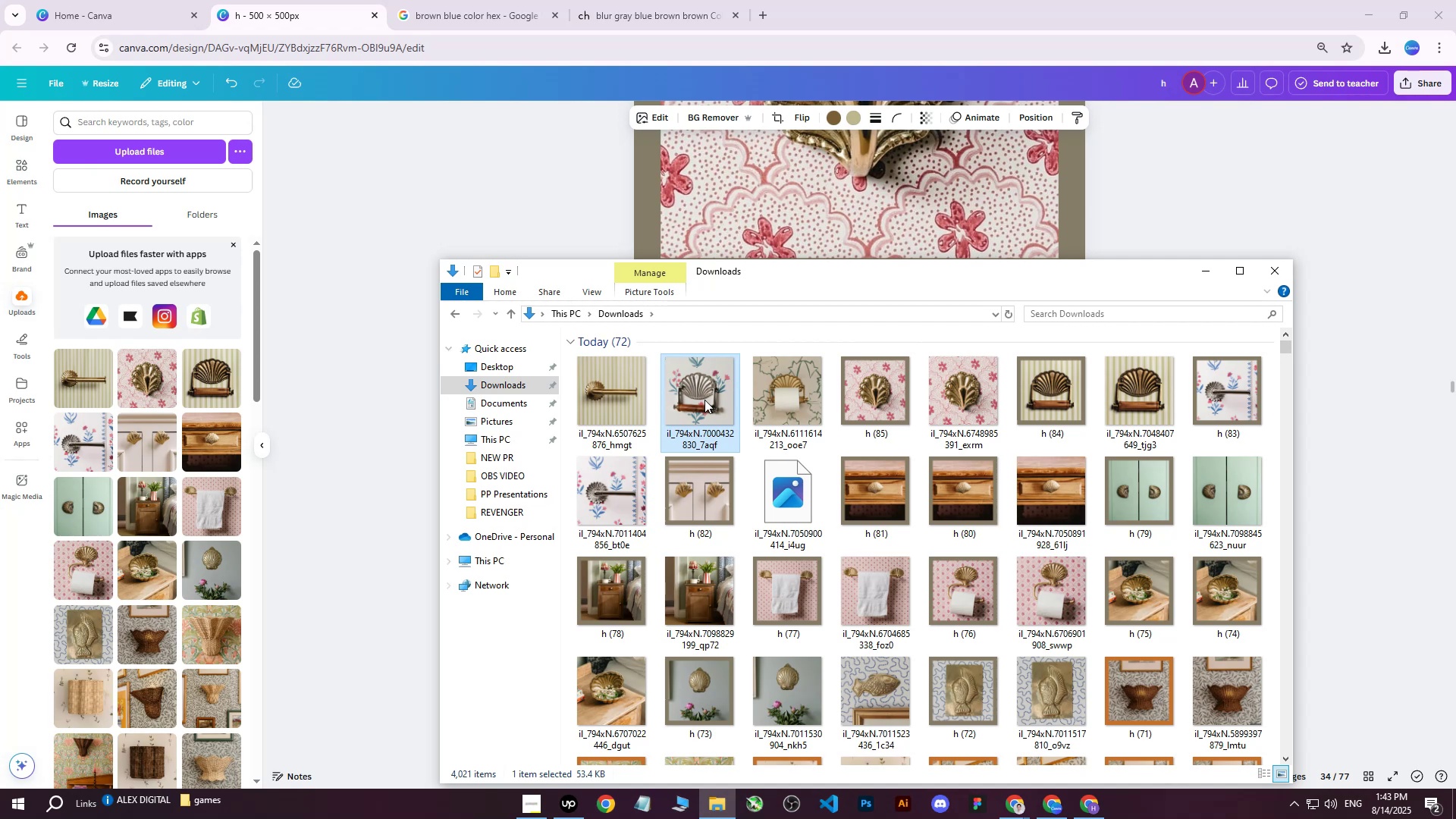 
double_click([704, 400])
 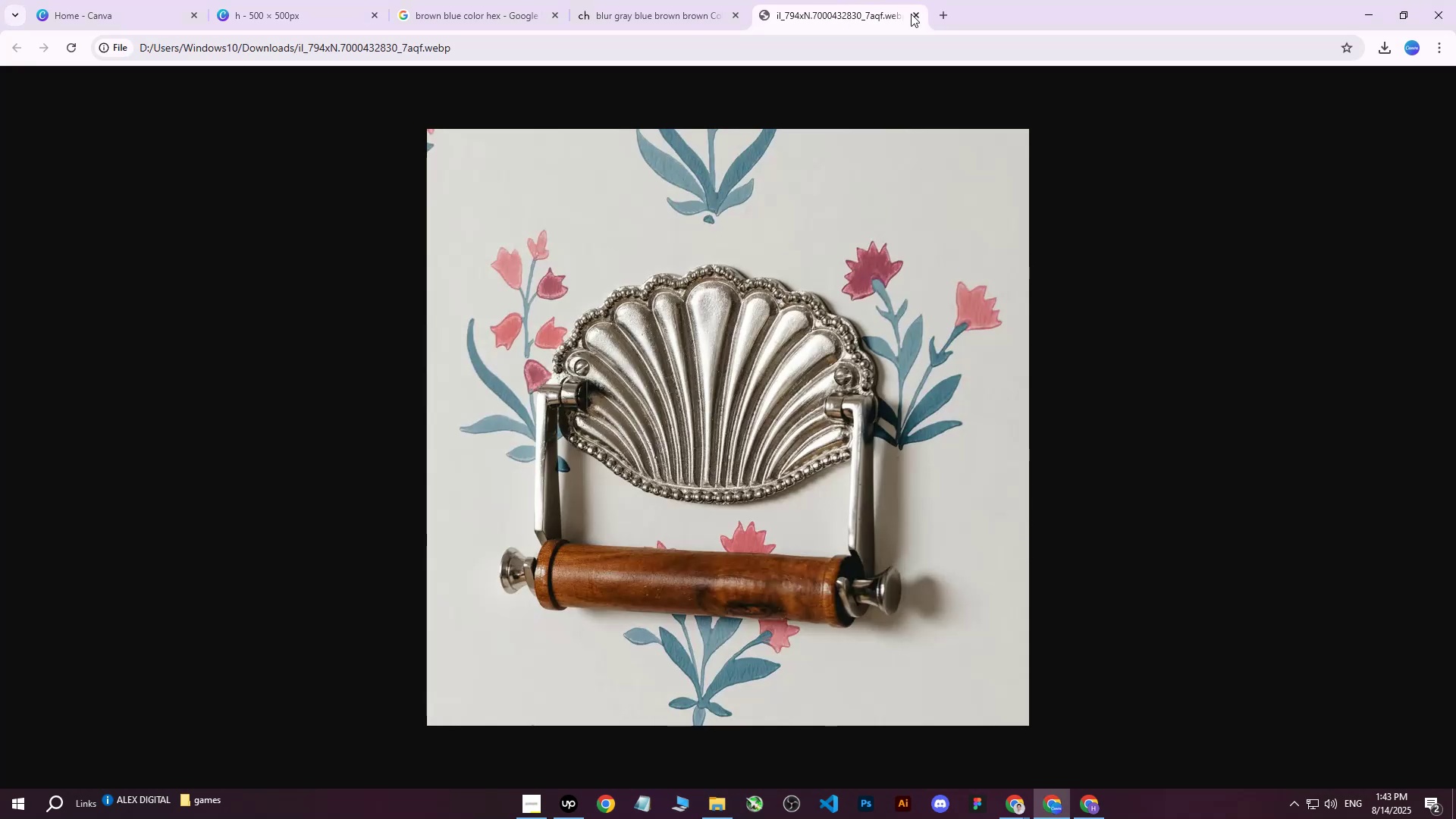 
left_click([915, 14])
 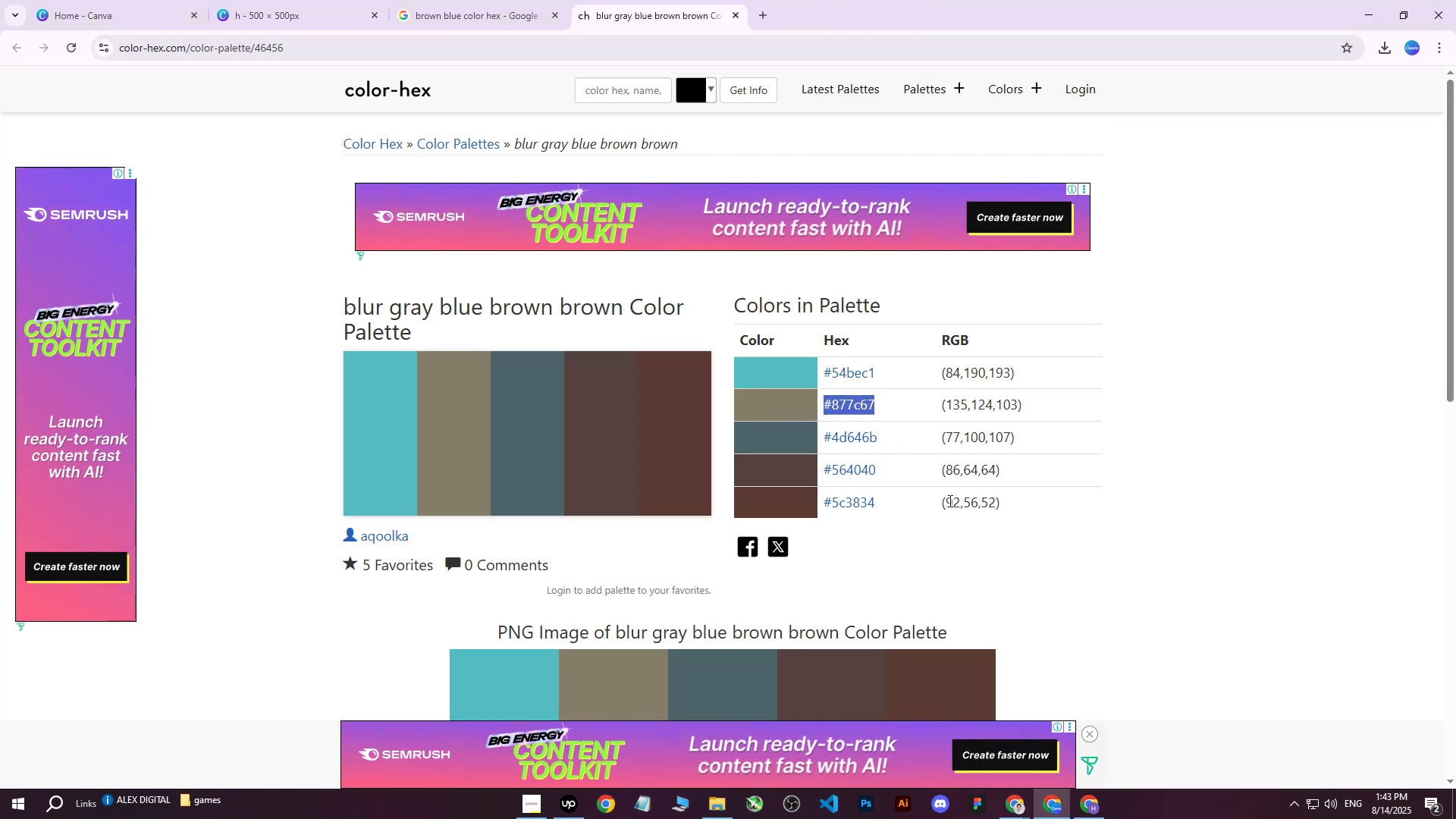 
left_click([1017, 804])
 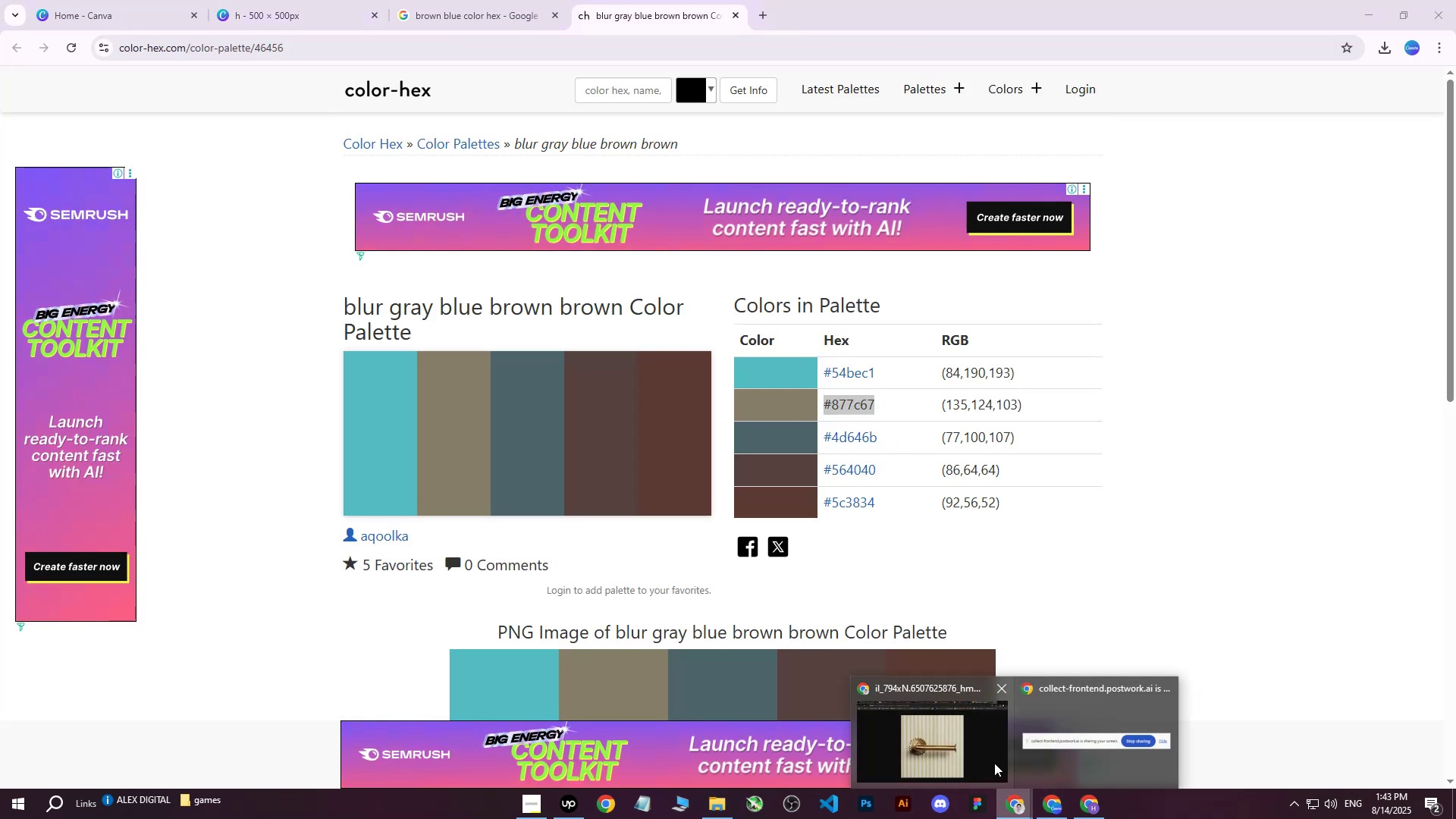 
left_click([961, 752])
 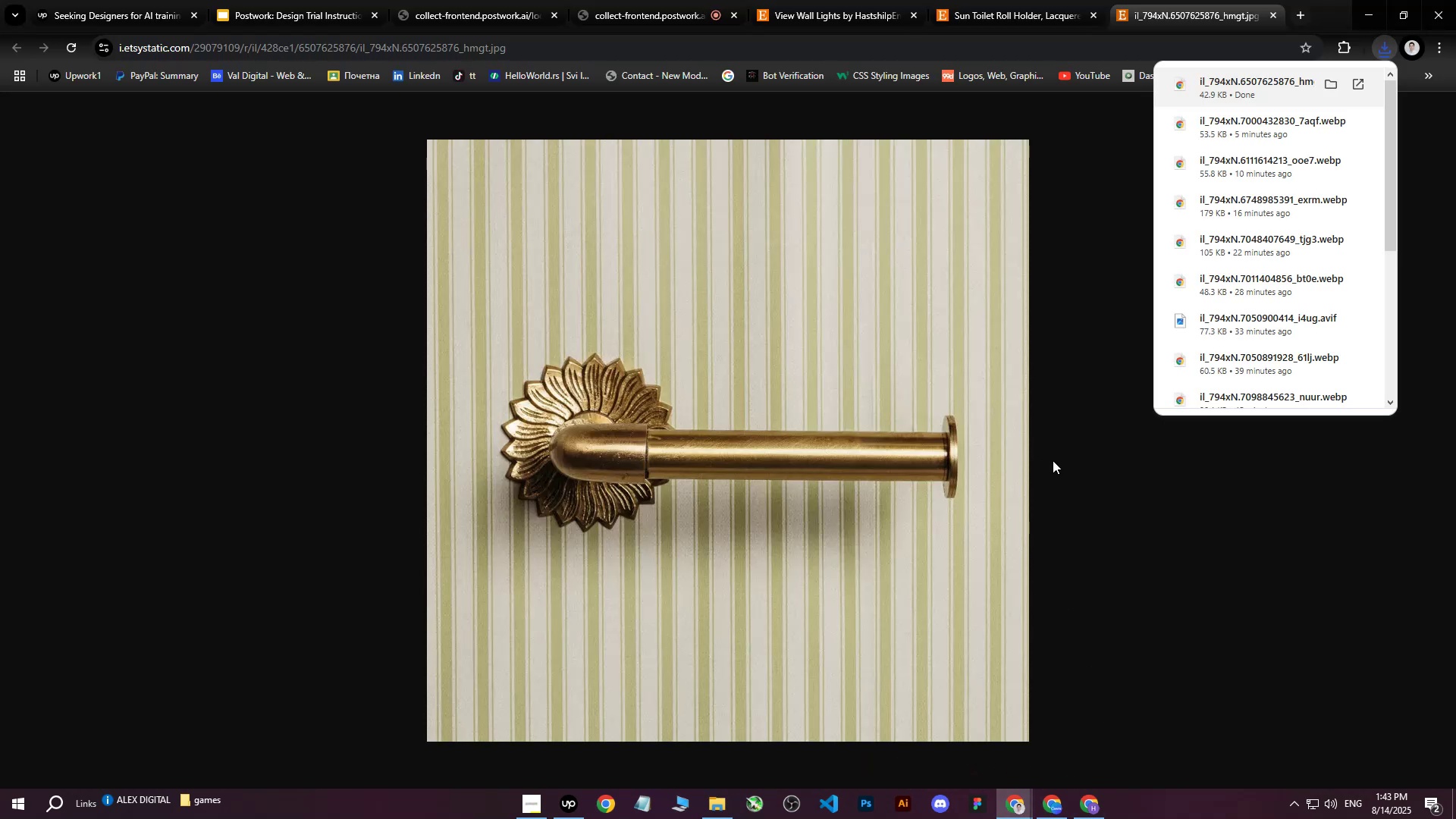 
left_click_drag(start_coordinate=[937, 430], to_coordinate=[961, 431])
 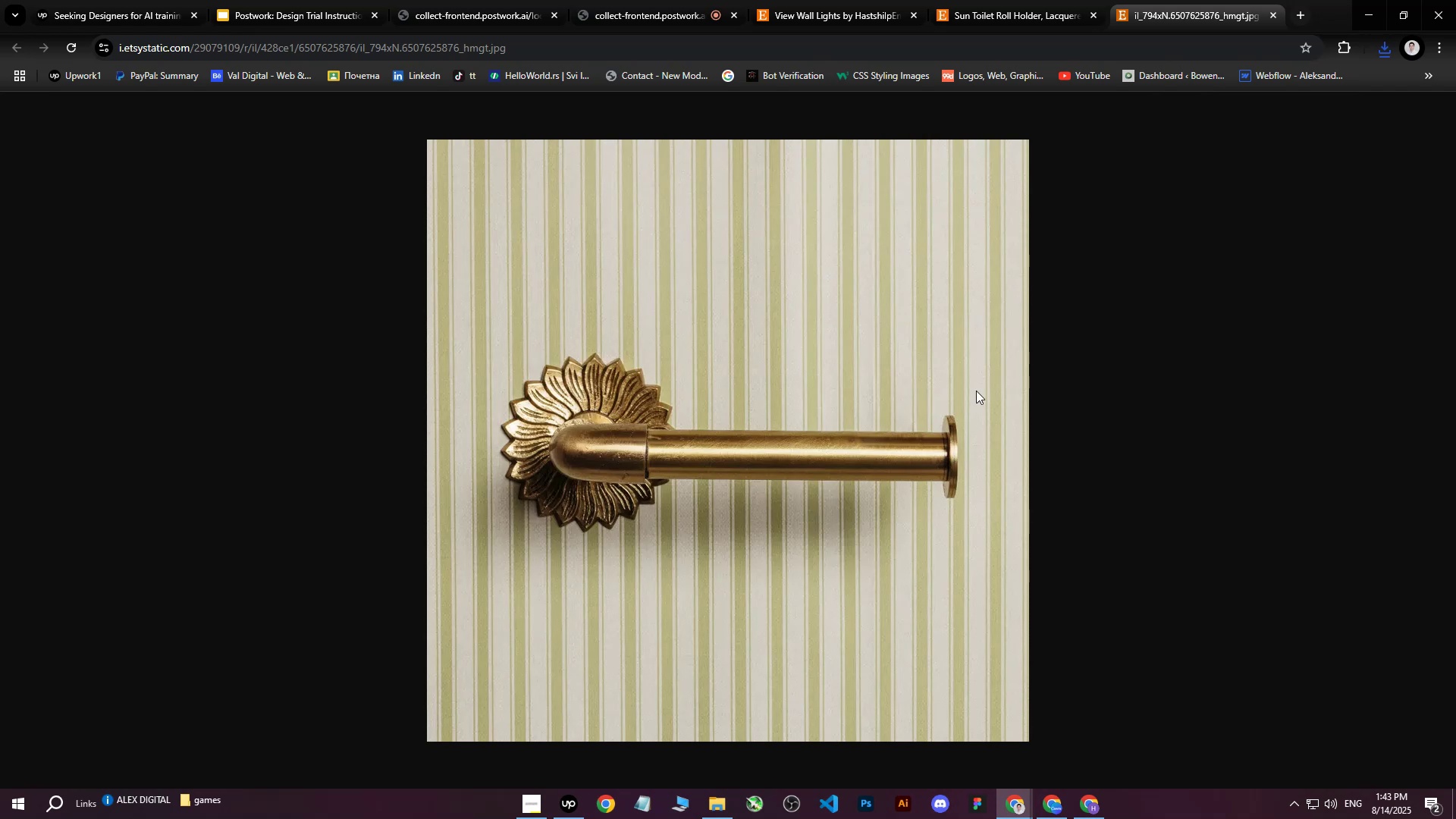 
left_click([1053, 0])
 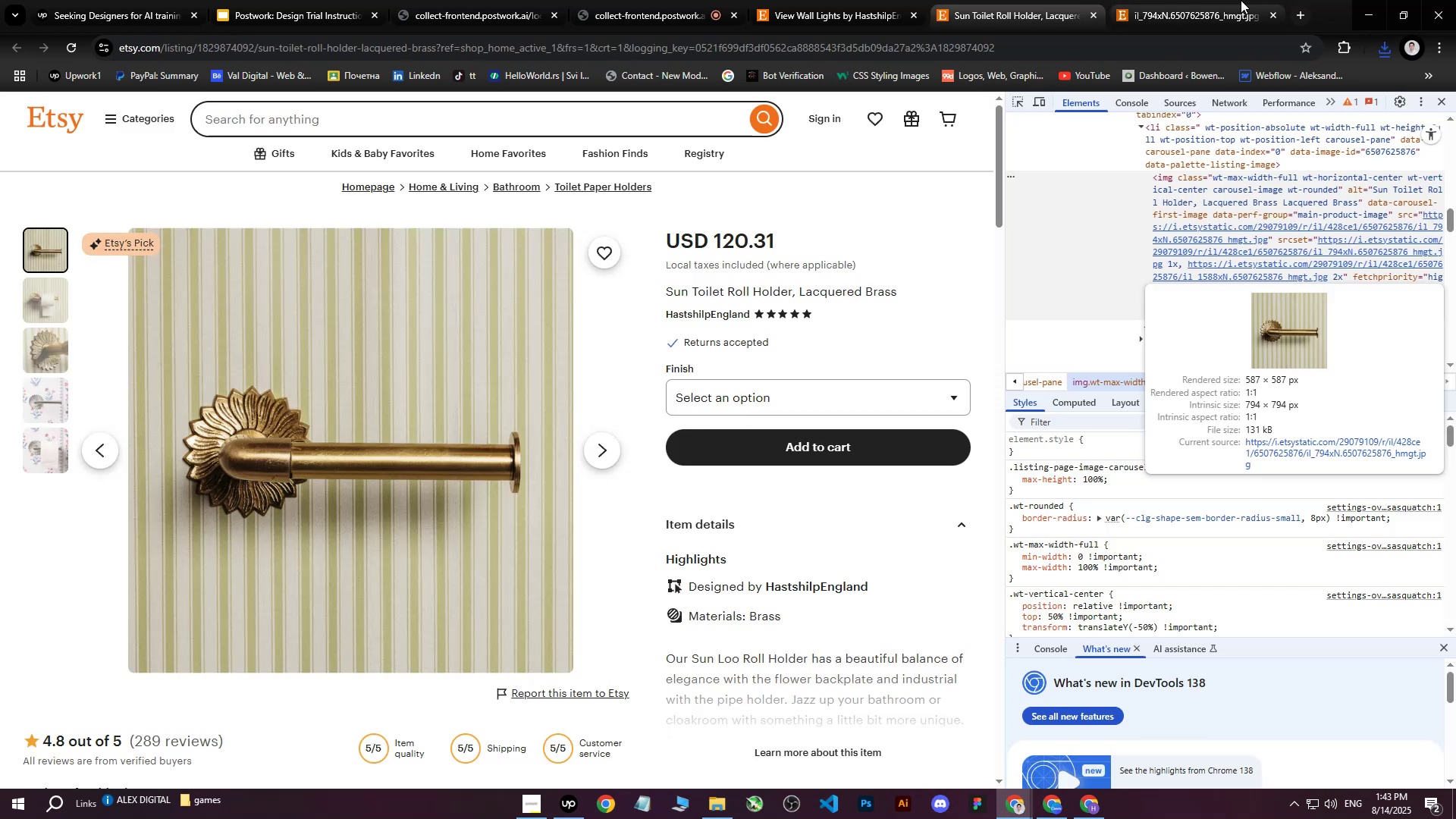 
left_click([1250, 0])
 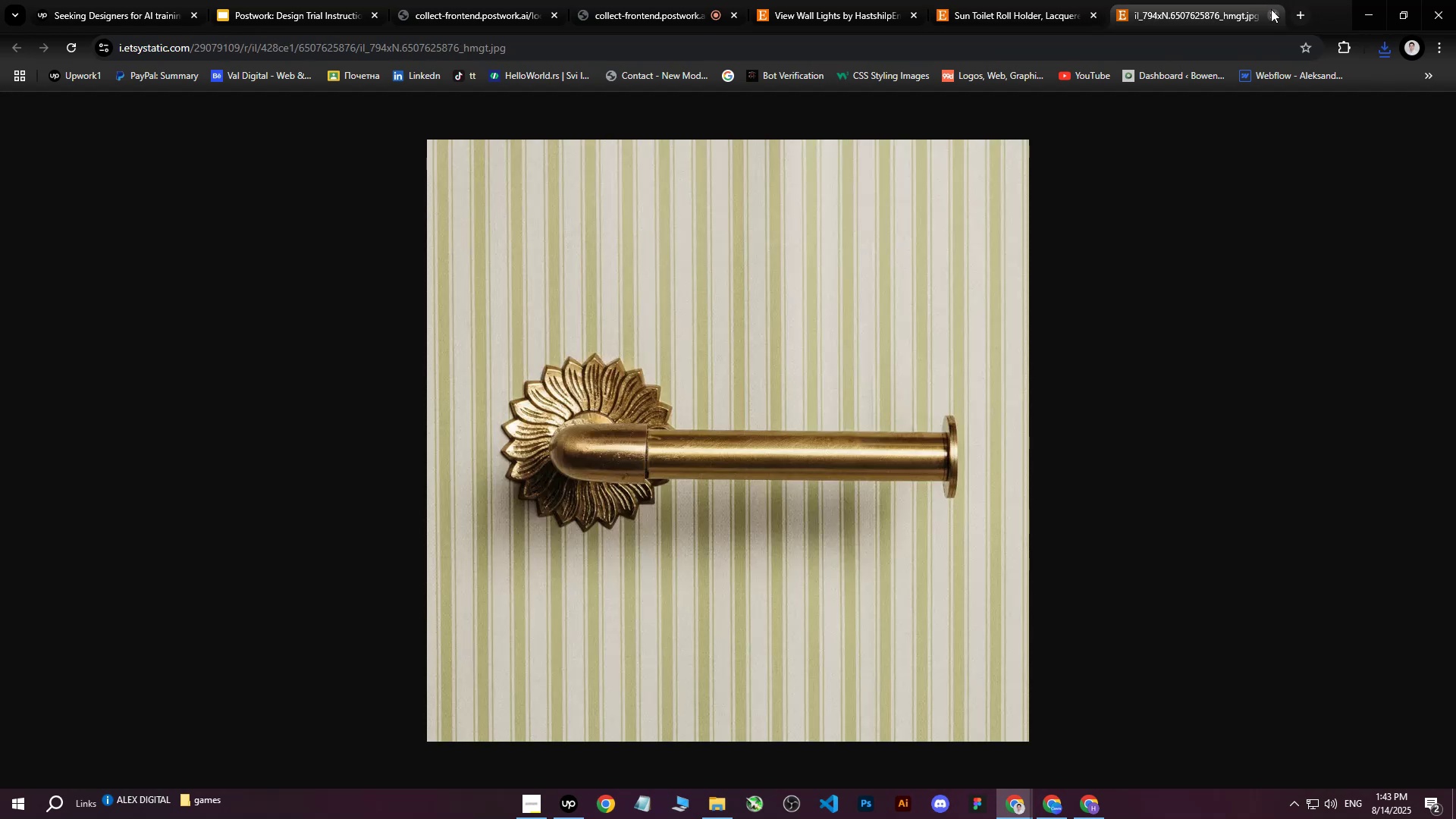 
left_click([994, 0])
 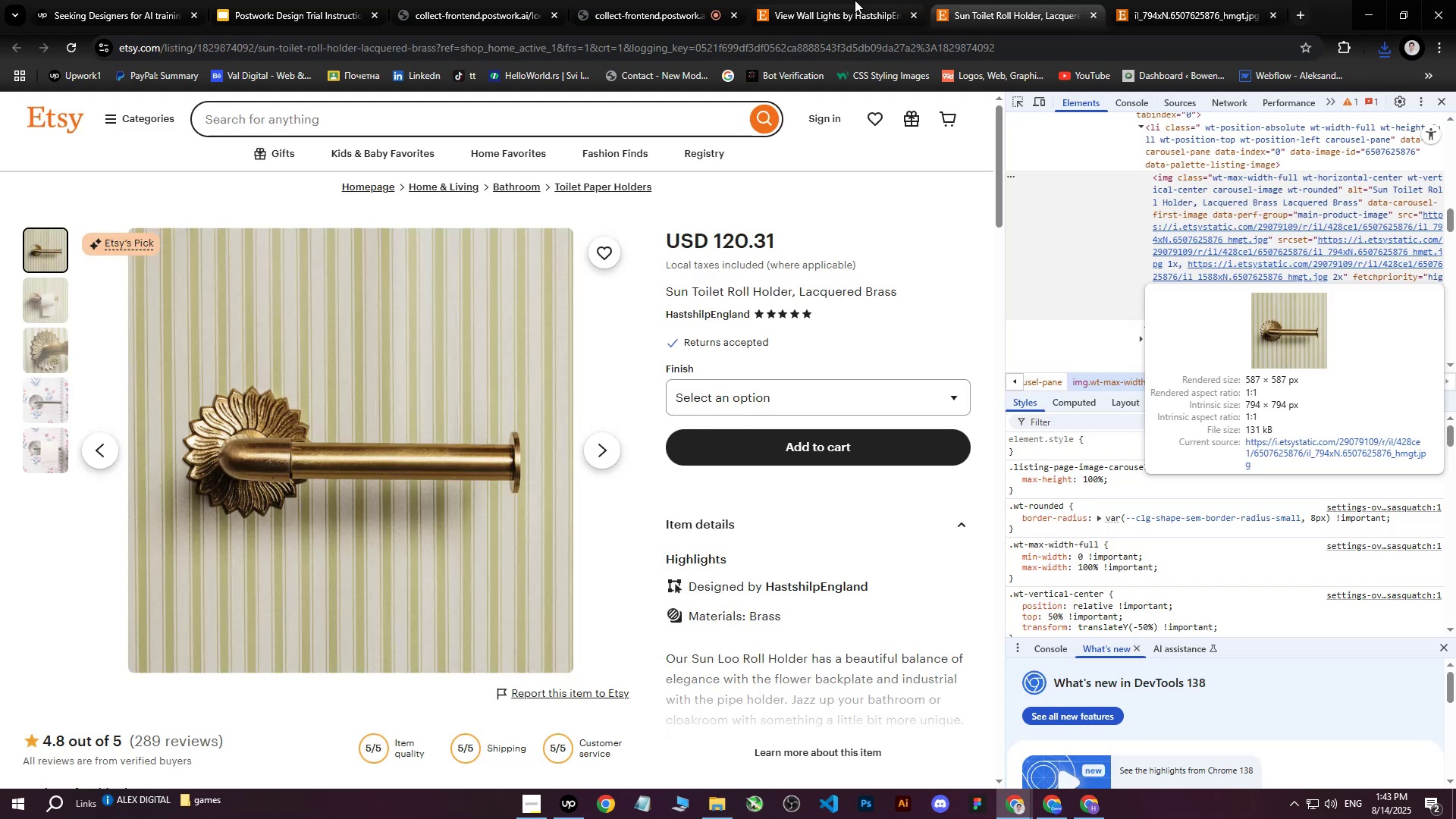 
left_click([822, 0])
 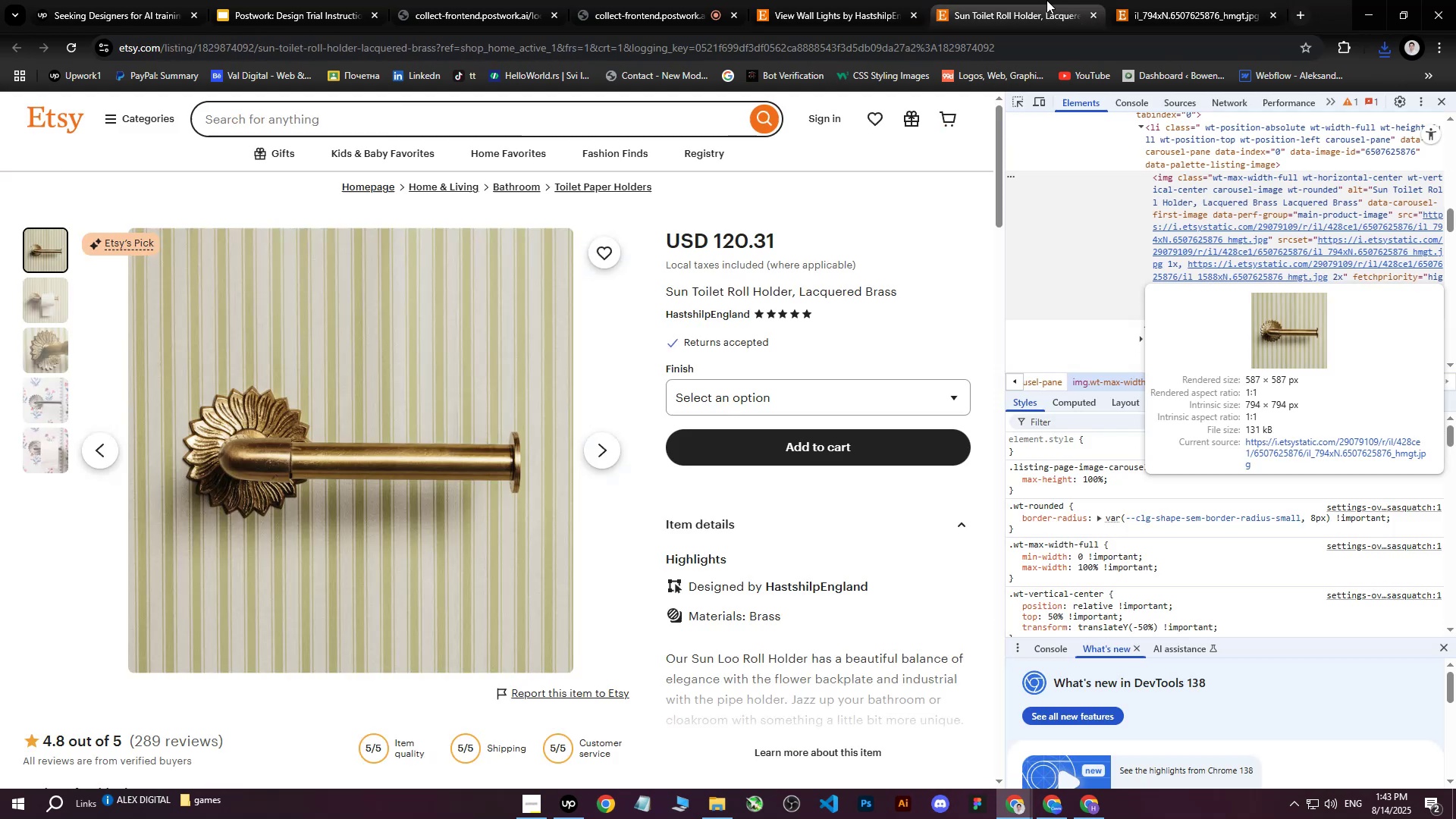 
double_click([1167, 0])
 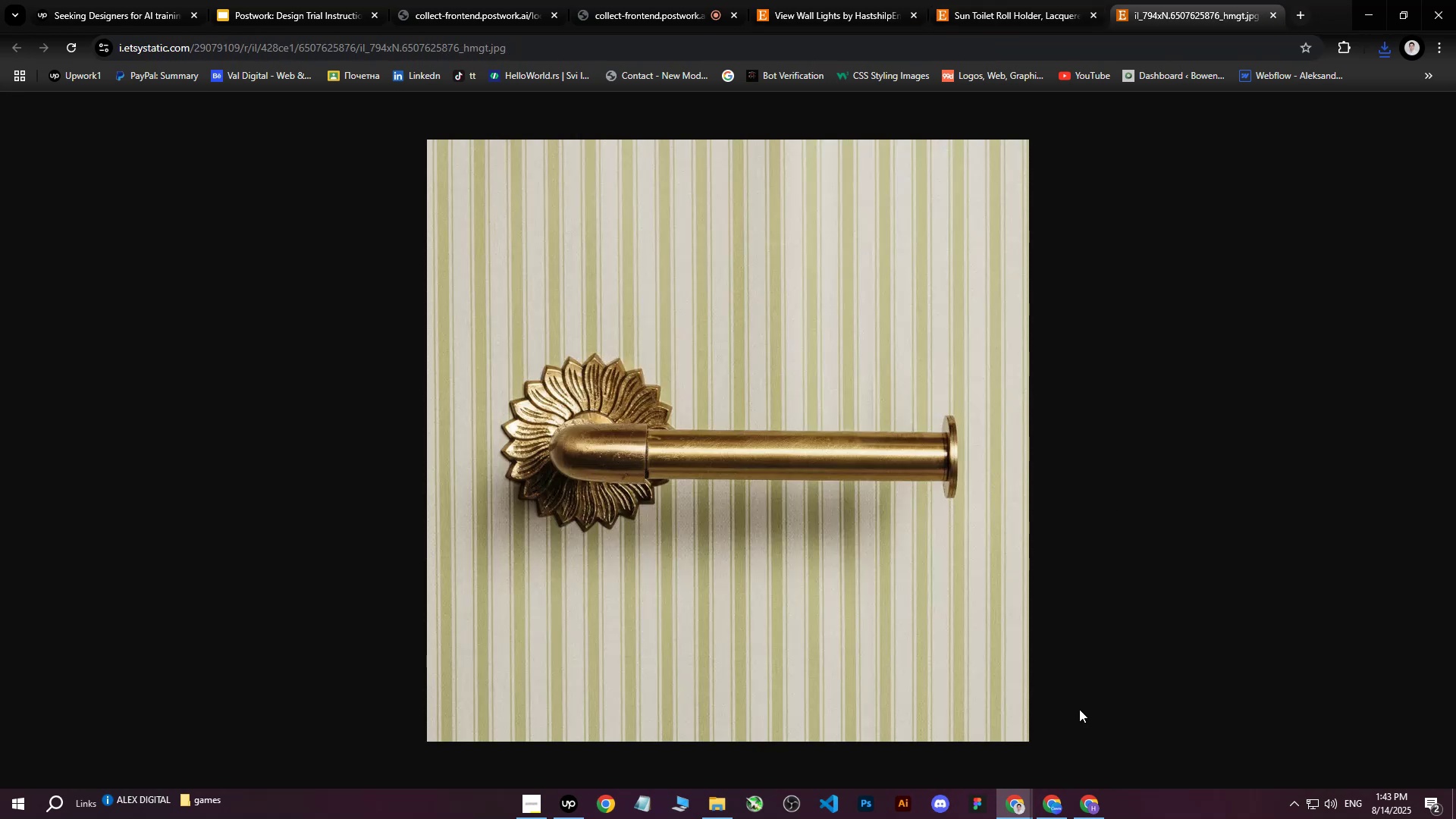 
left_click([1080, 816])
 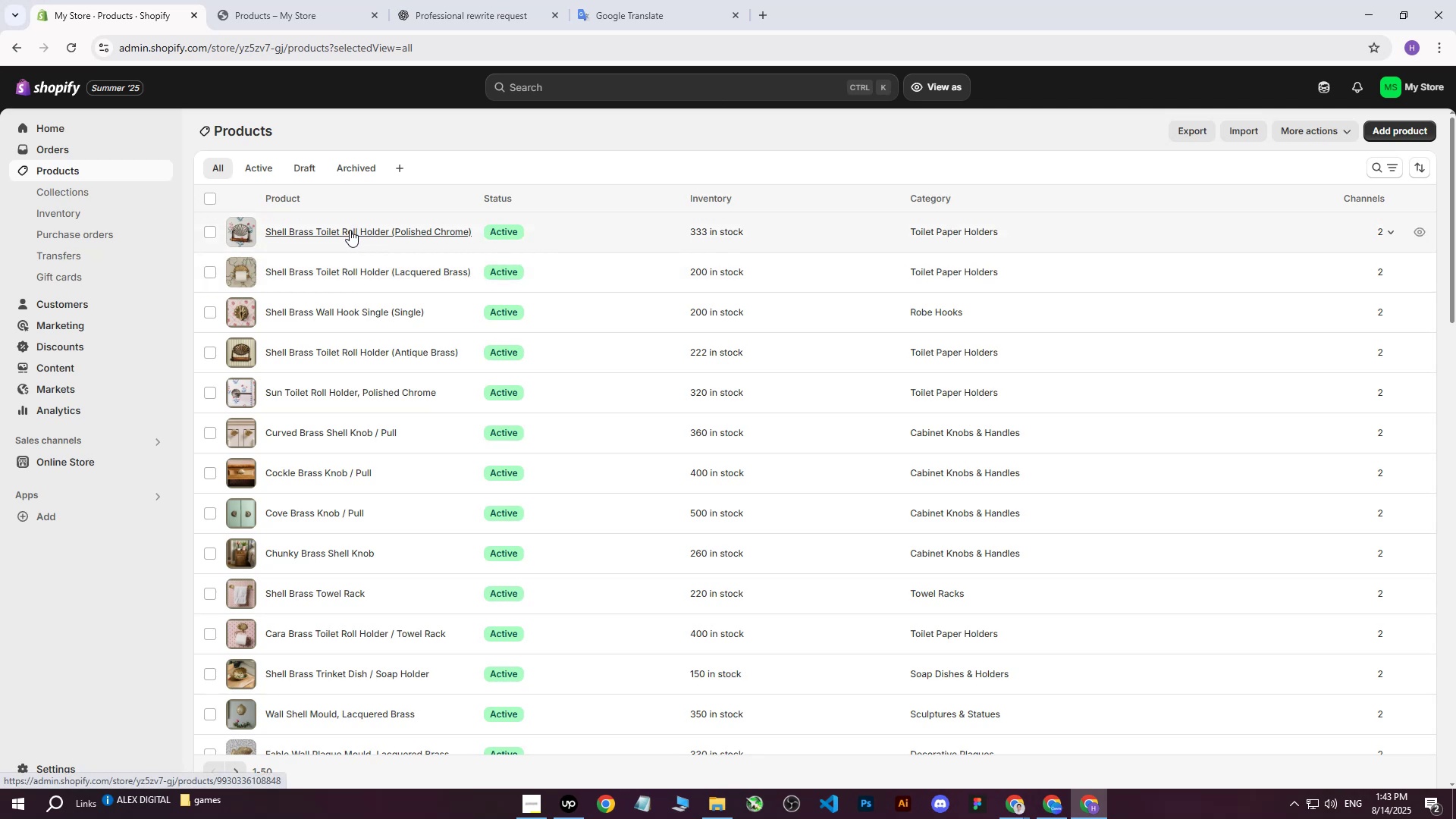 
wait(5.16)
 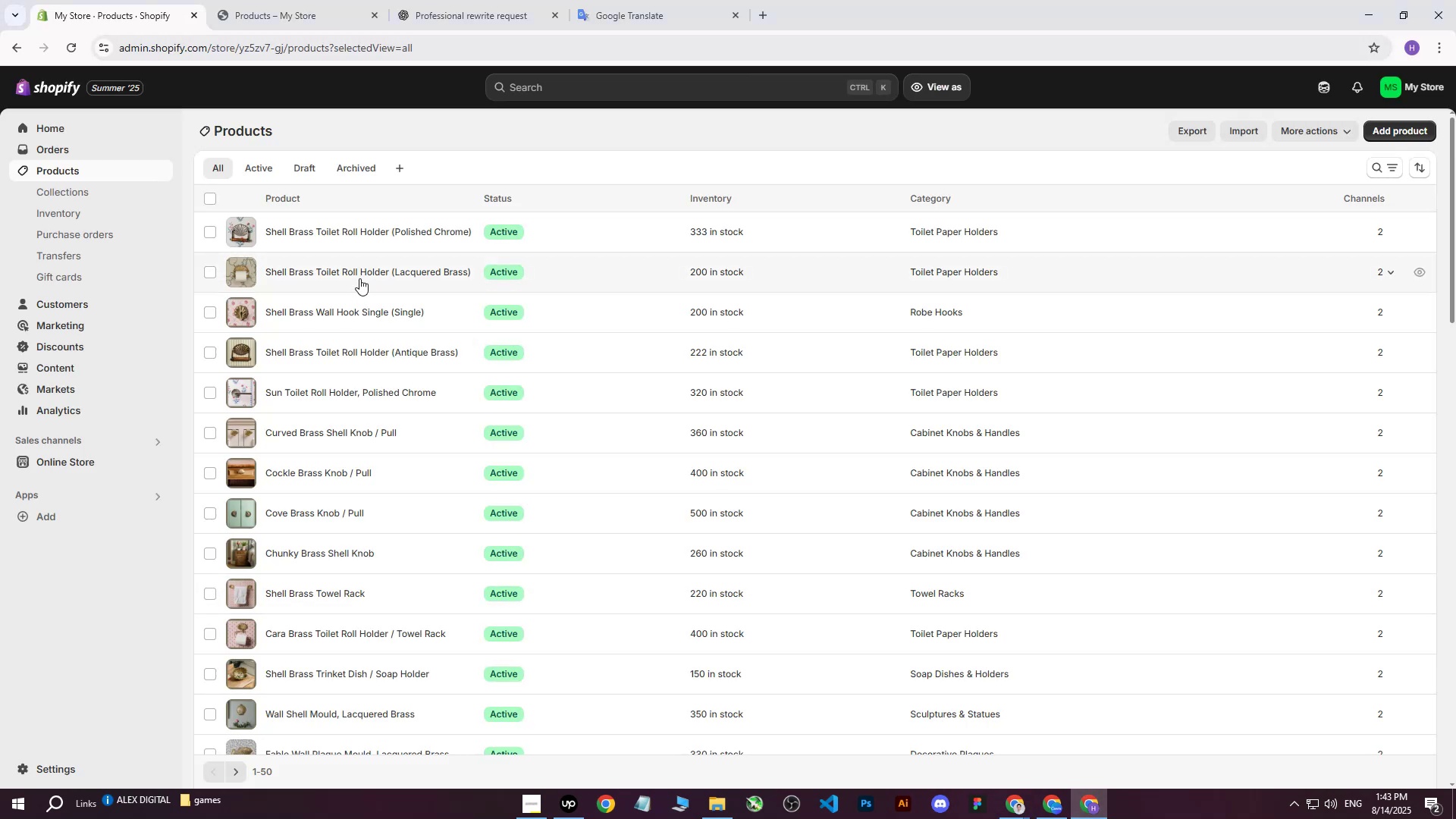 
left_click([1049, 814])
 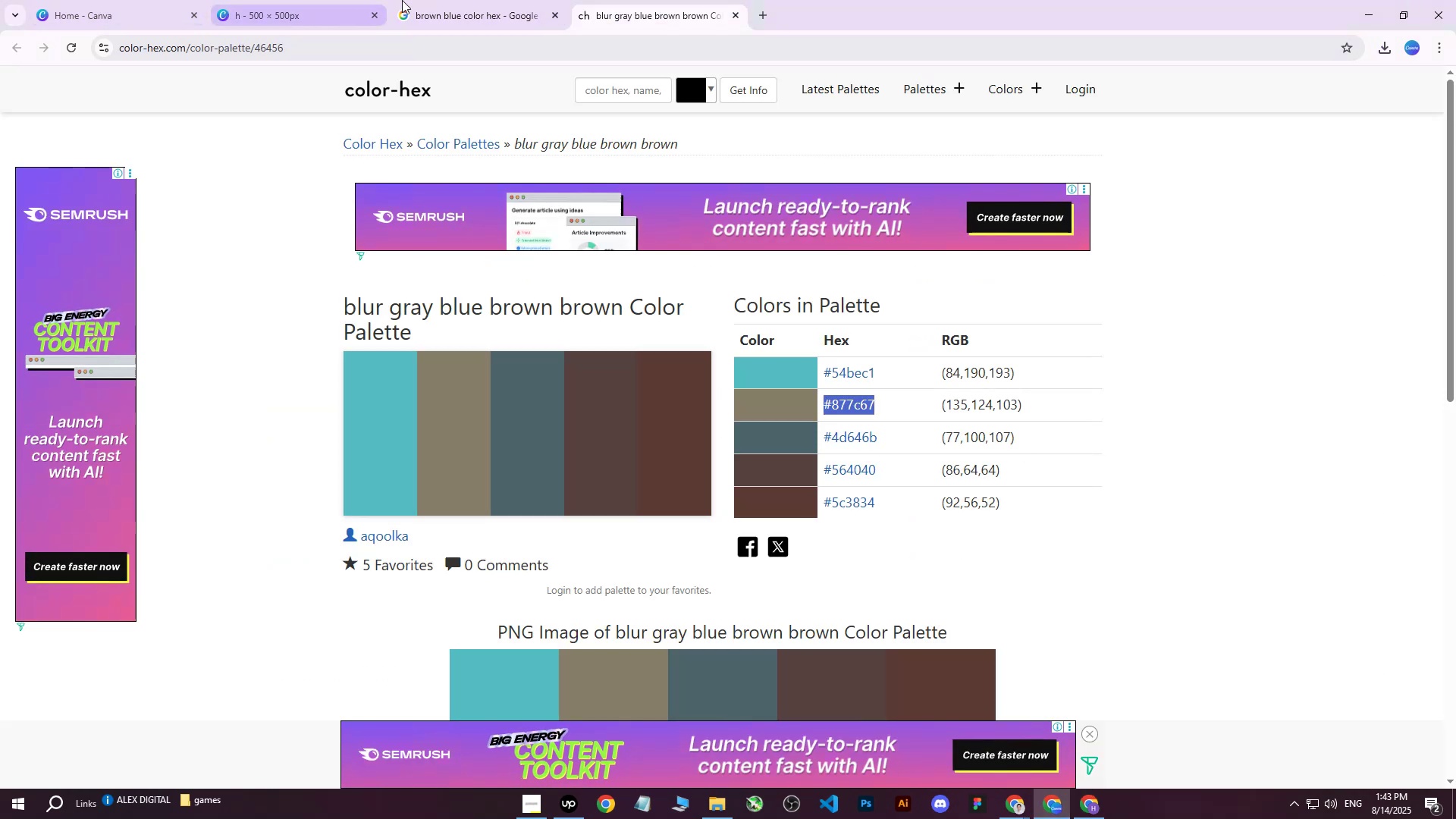 
double_click([320, 0])
 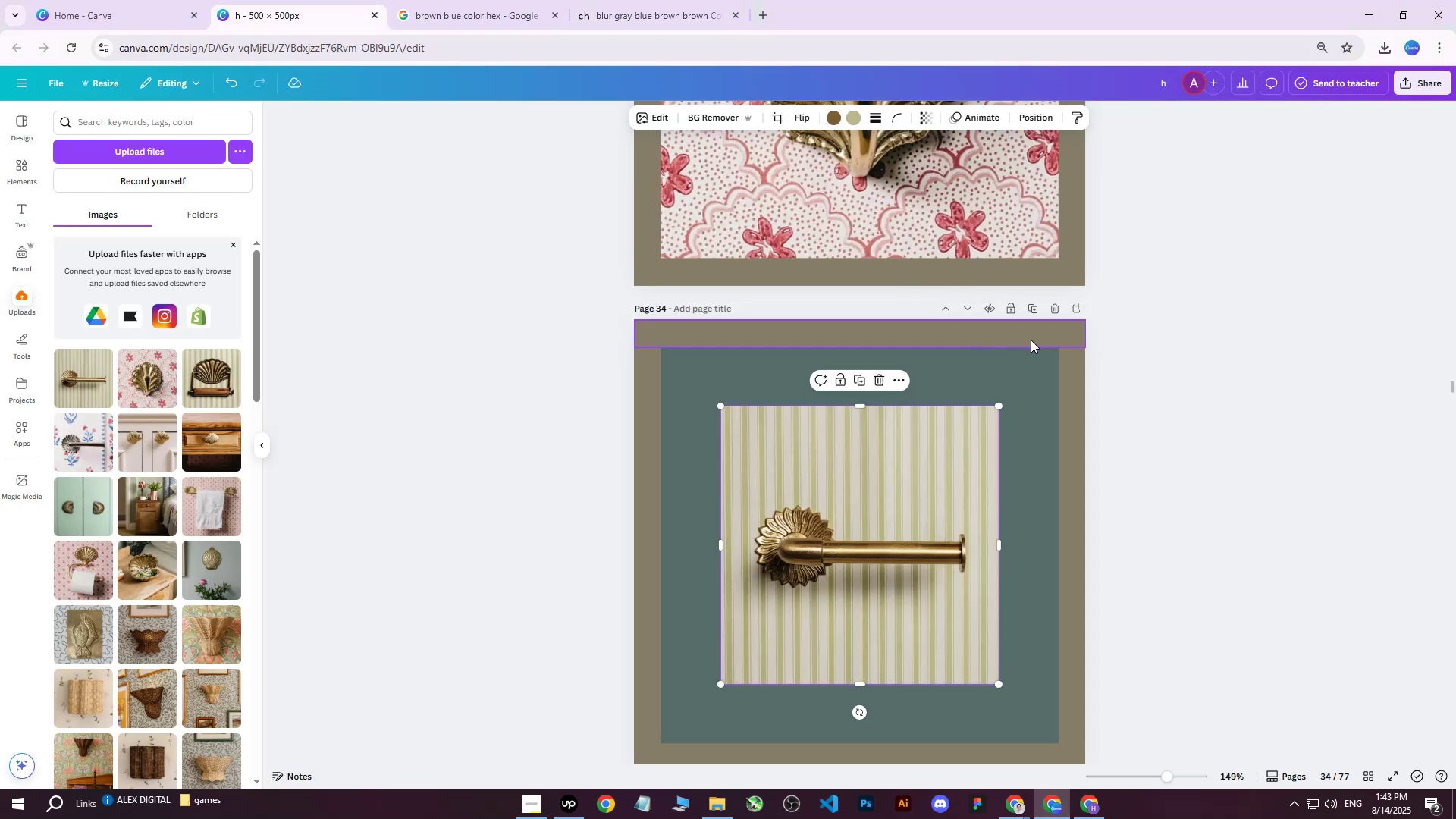 
scroll: coordinate [1037, 362], scroll_direction: up, amount: 1.0
 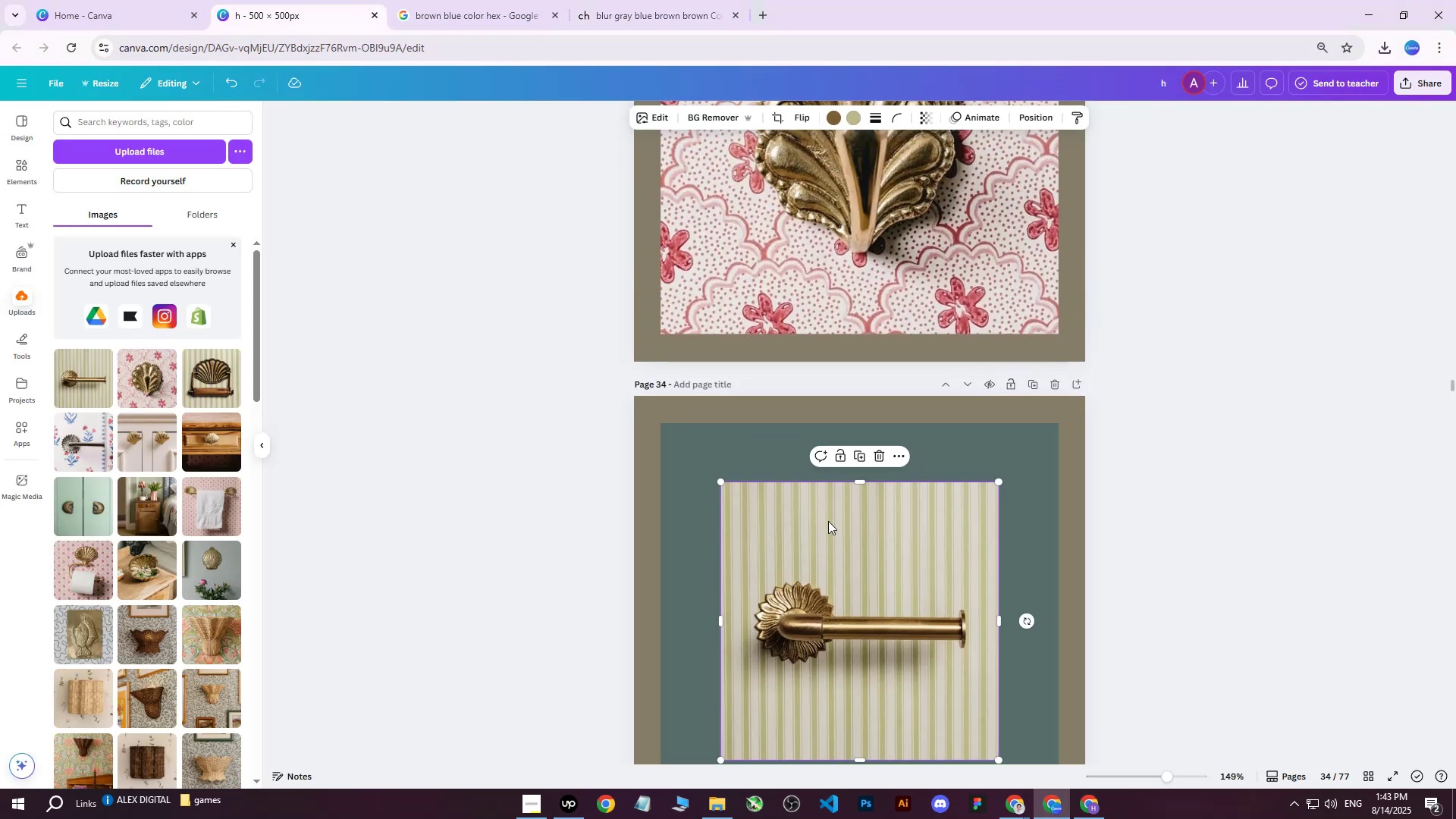 
left_click_drag(start_coordinate=[843, 571], to_coordinate=[824, 568])
 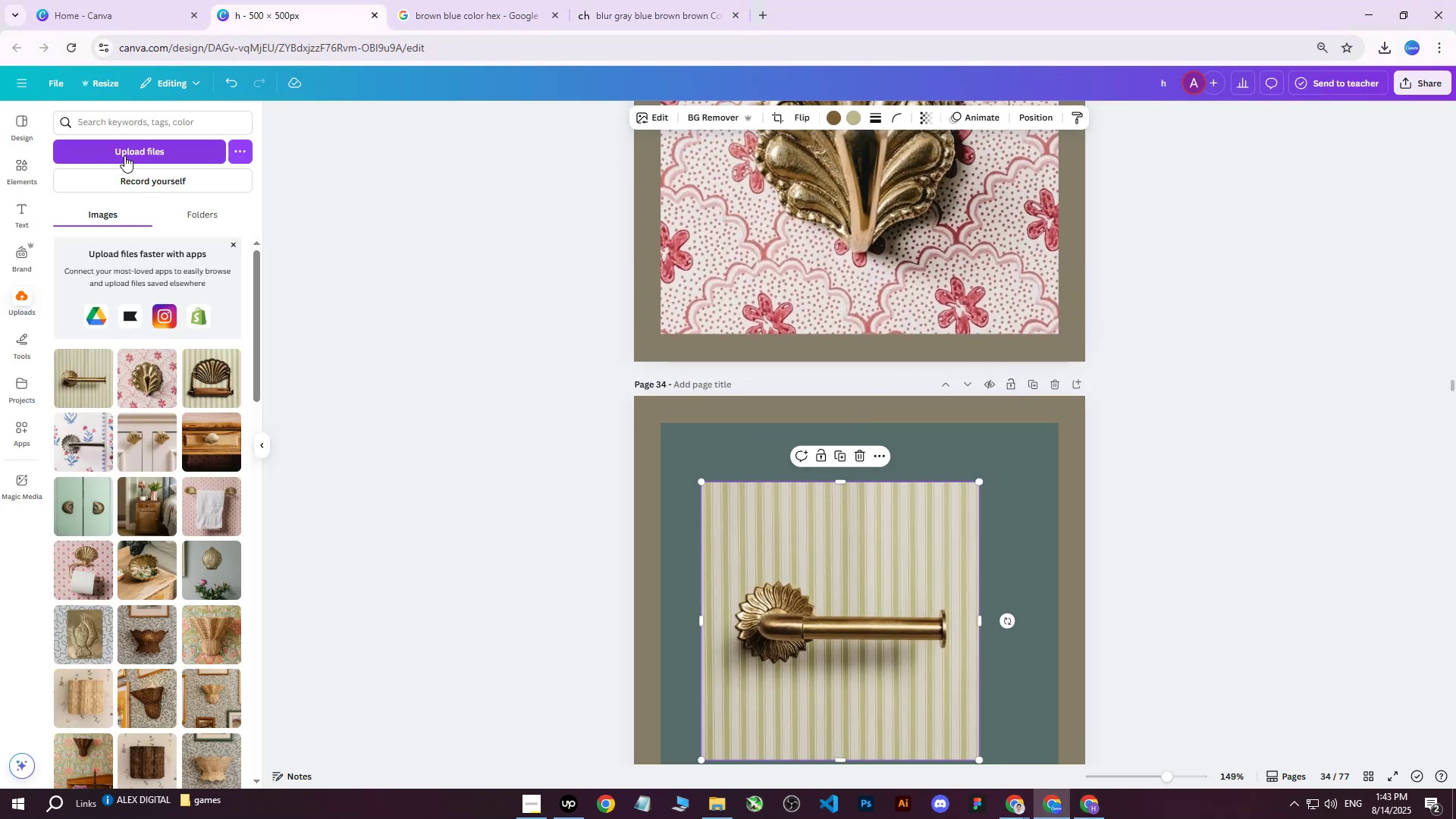 
left_click([129, 148])
 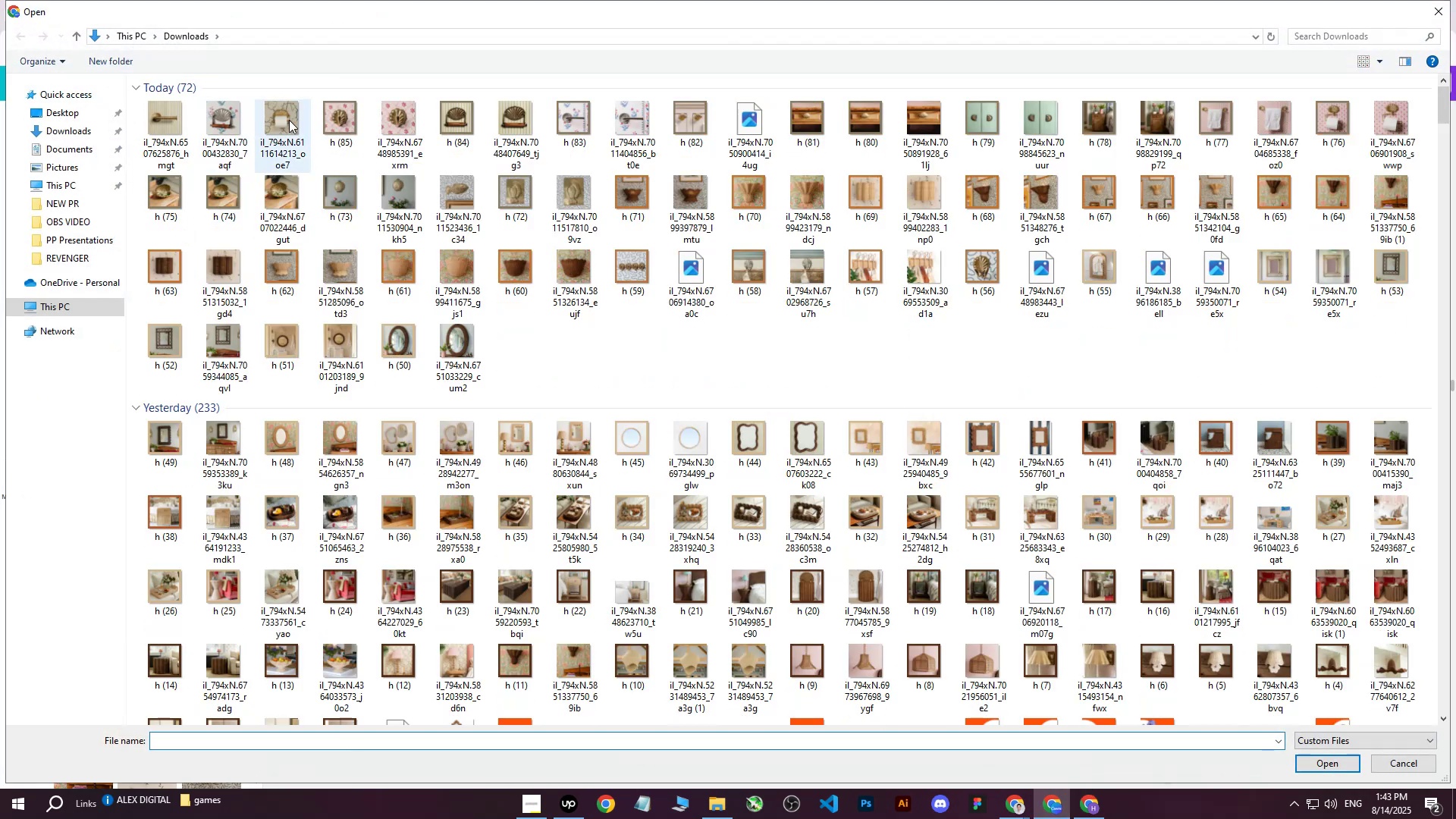 
left_click([219, 121])
 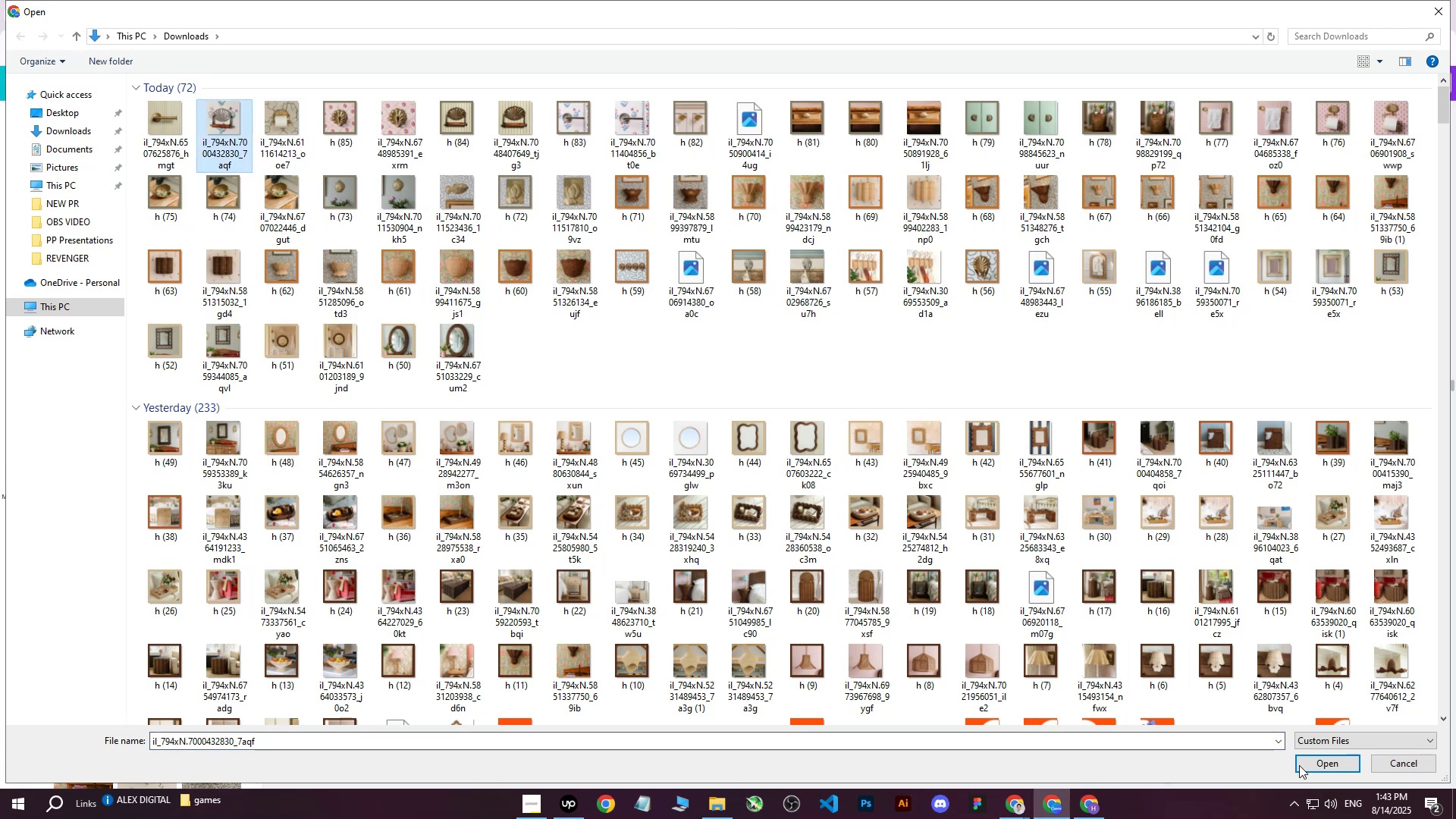 
left_click([1307, 767])
 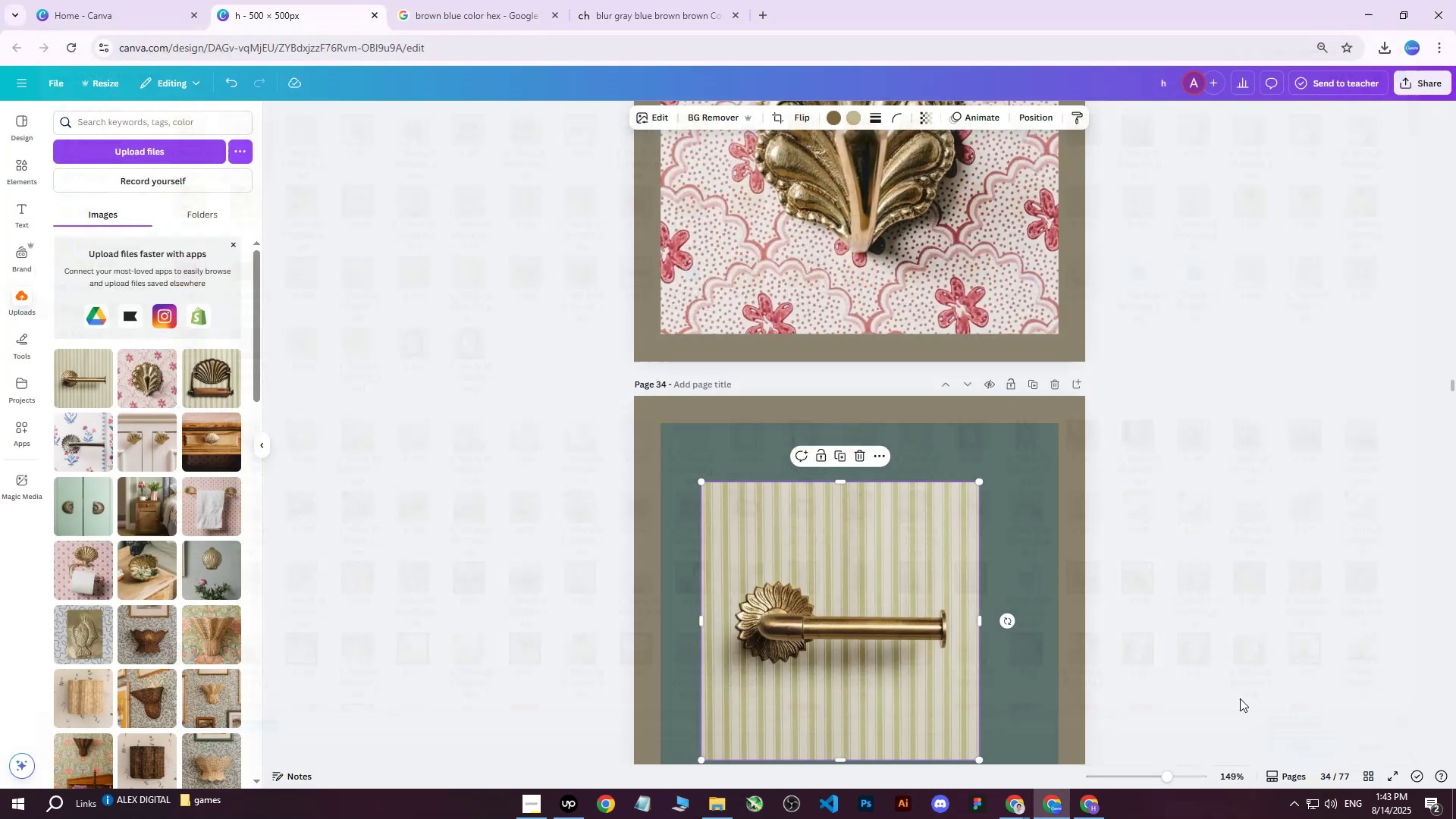 
scroll: coordinate [999, 507], scroll_direction: down, amount: 2.0
 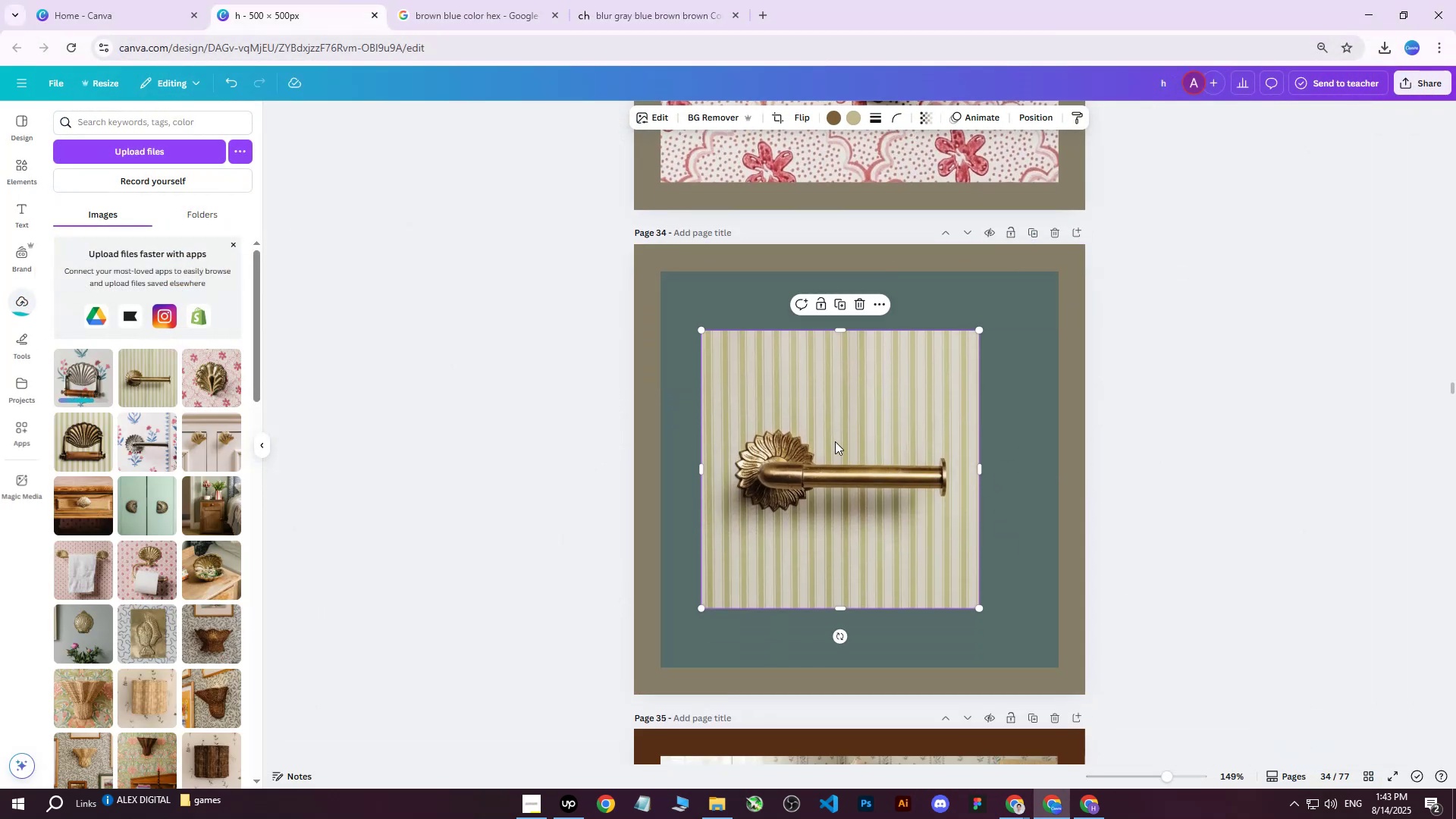 
left_click_drag(start_coordinate=[822, 425], to_coordinate=[834, 484])
 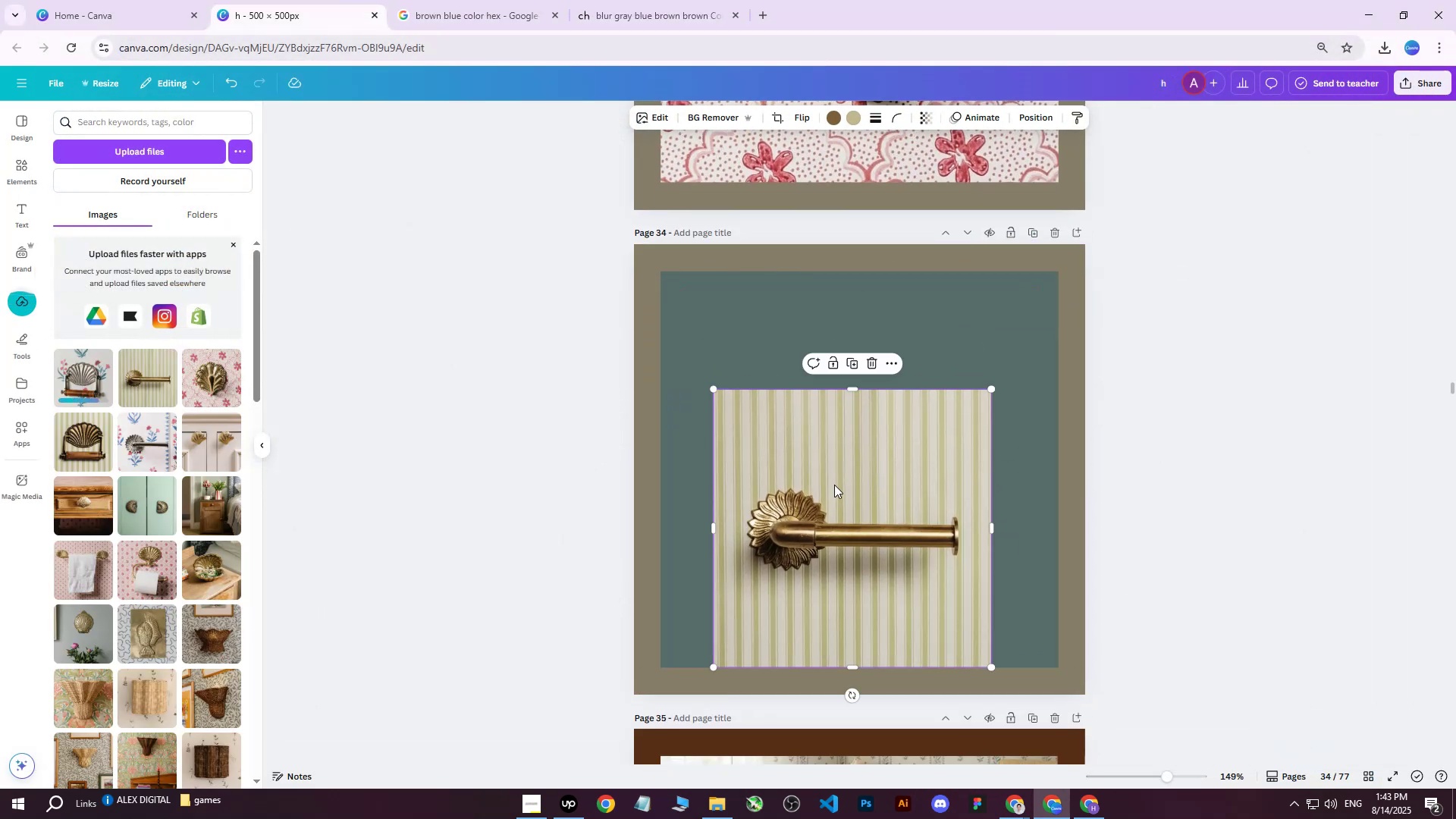 
key(Delete)
 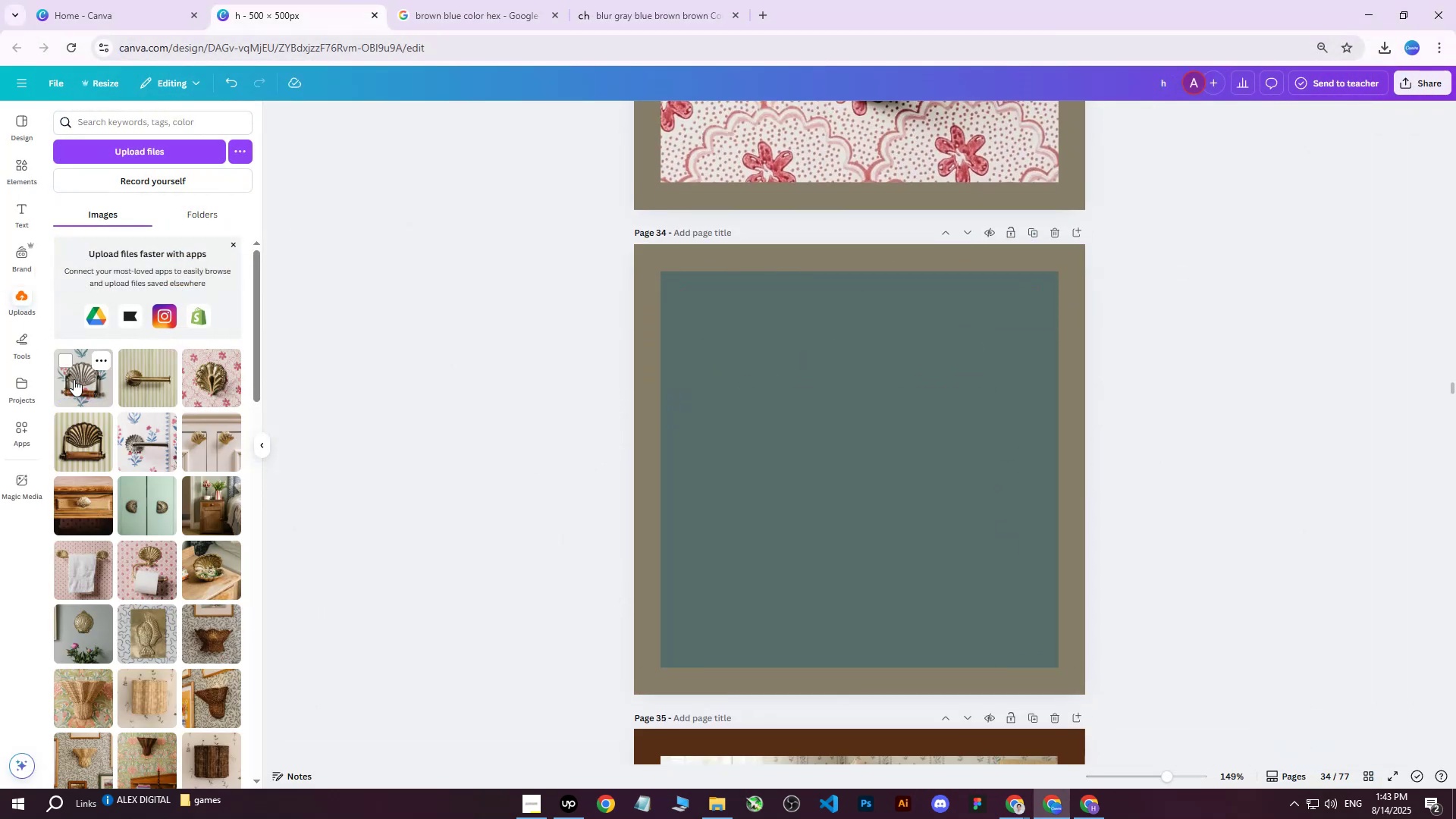 
wait(5.93)
 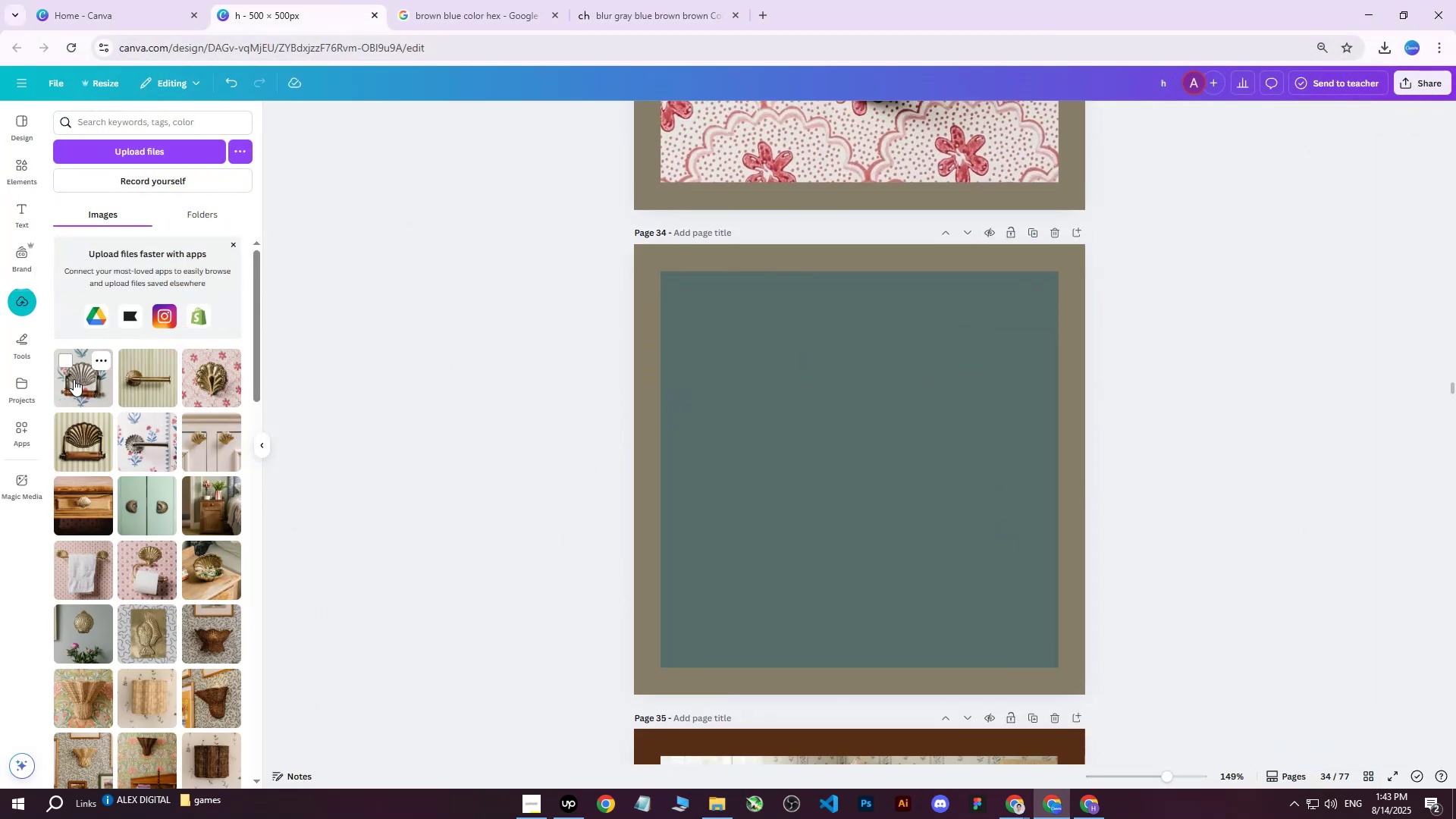 
left_click([74, 379])
 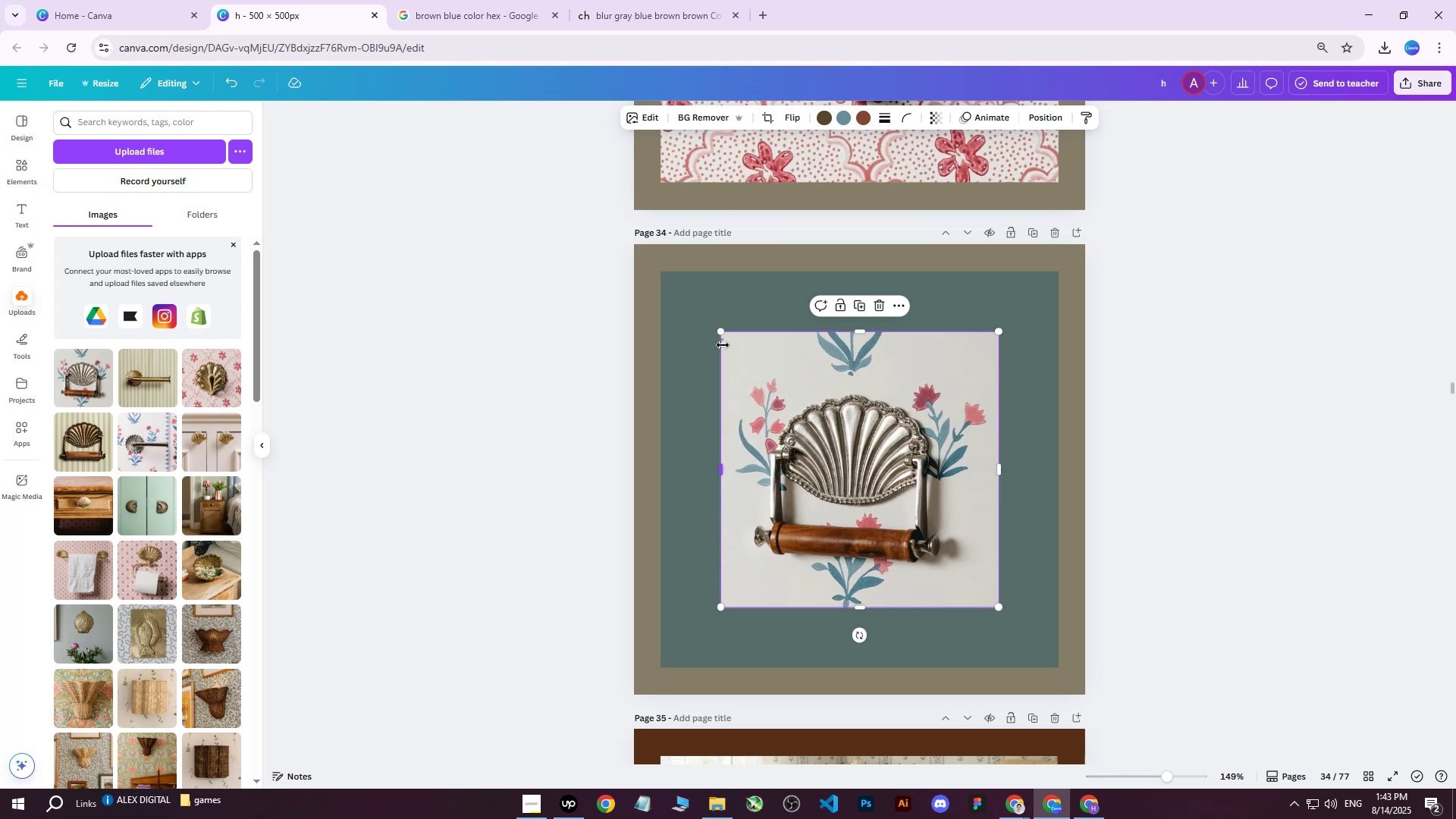 
left_click_drag(start_coordinate=[719, 333], to_coordinate=[639, 286])
 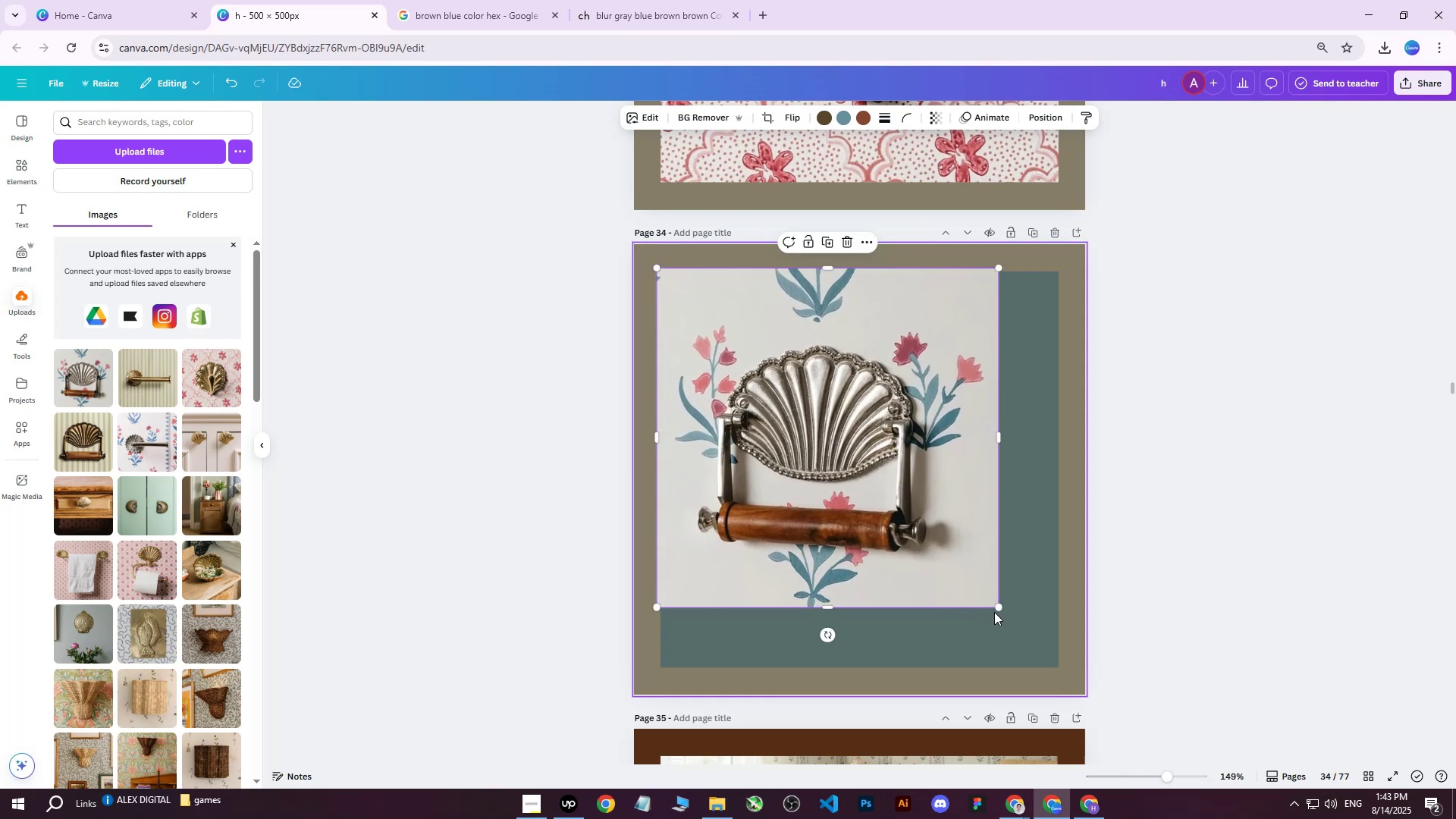 
left_click_drag(start_coordinate=[996, 604], to_coordinate=[1077, 652])
 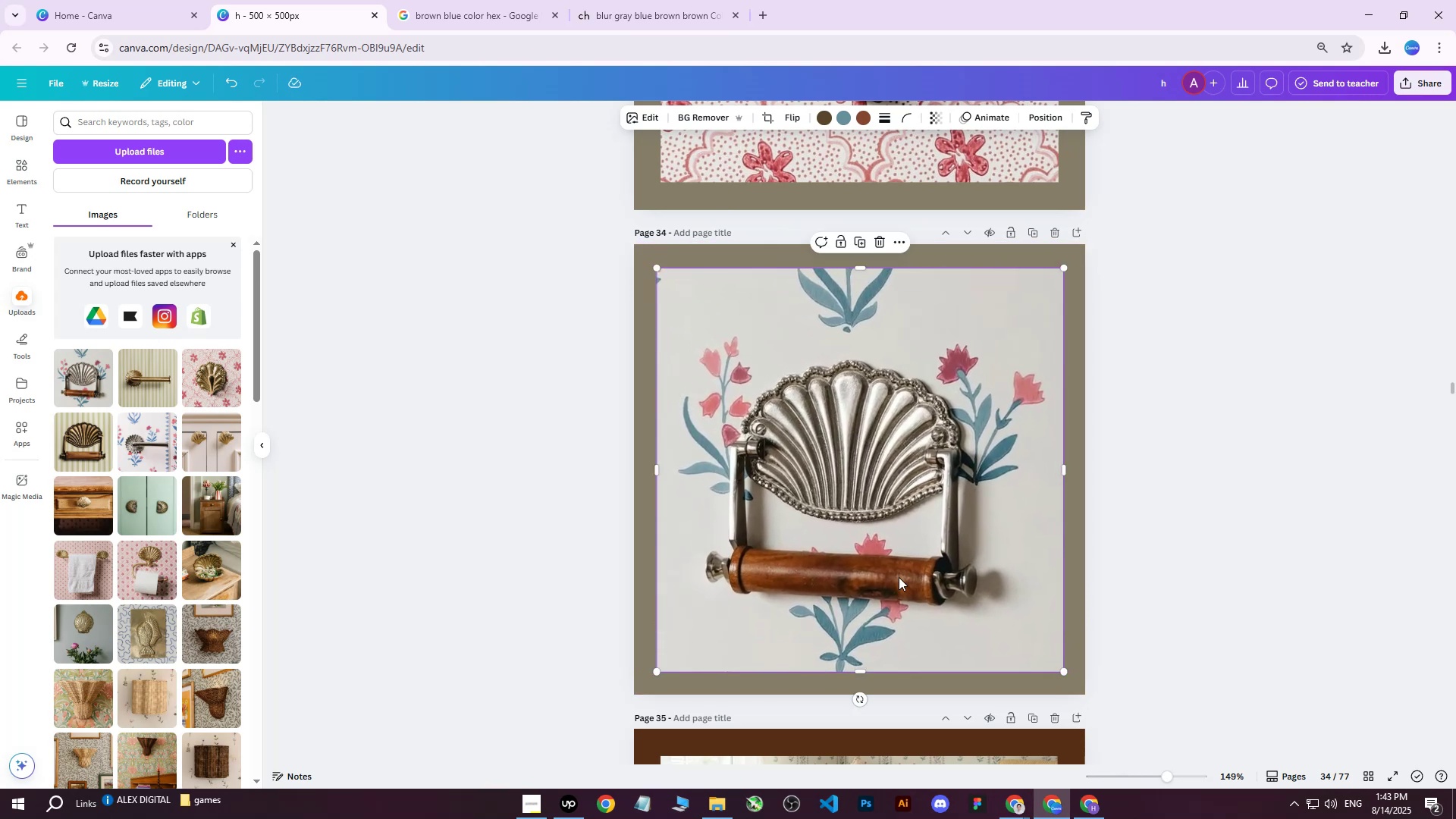 
left_click_drag(start_coordinate=[899, 577], to_coordinate=[903, 578])
 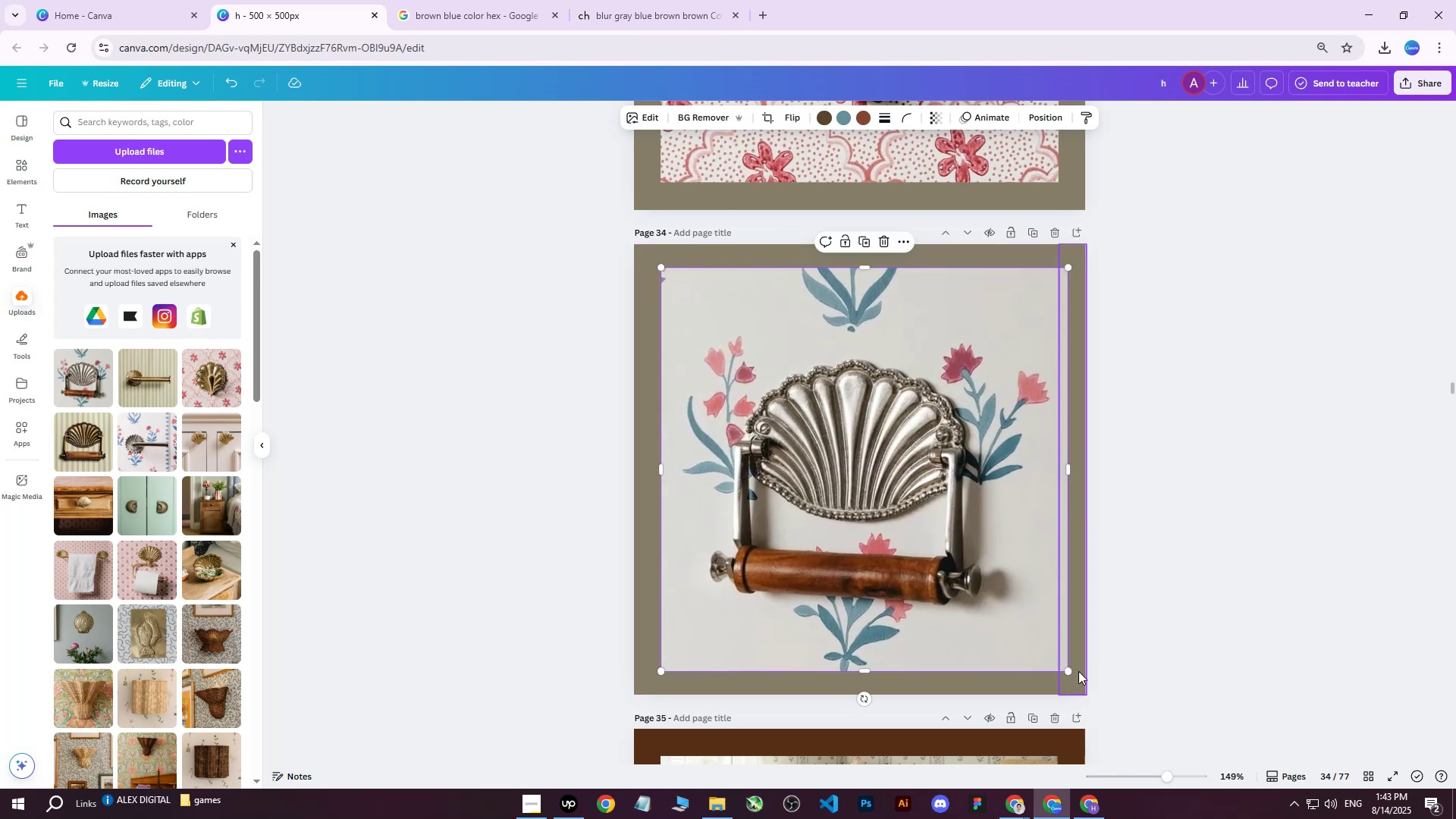 
left_click_drag(start_coordinate=[1071, 670], to_coordinate=[1090, 680])
 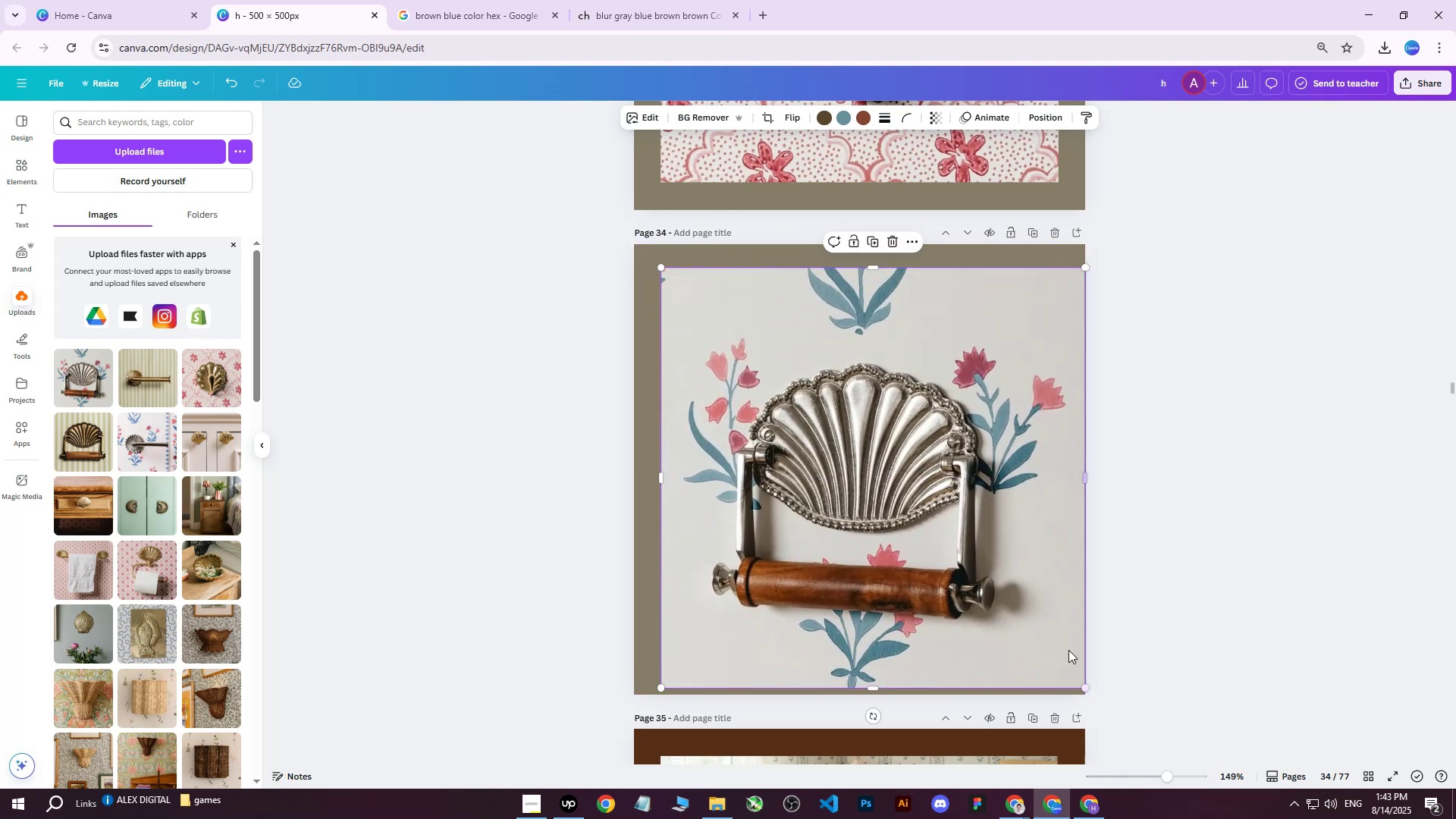 
left_click_drag(start_coordinate=[1052, 627], to_coordinate=[1047, 606])
 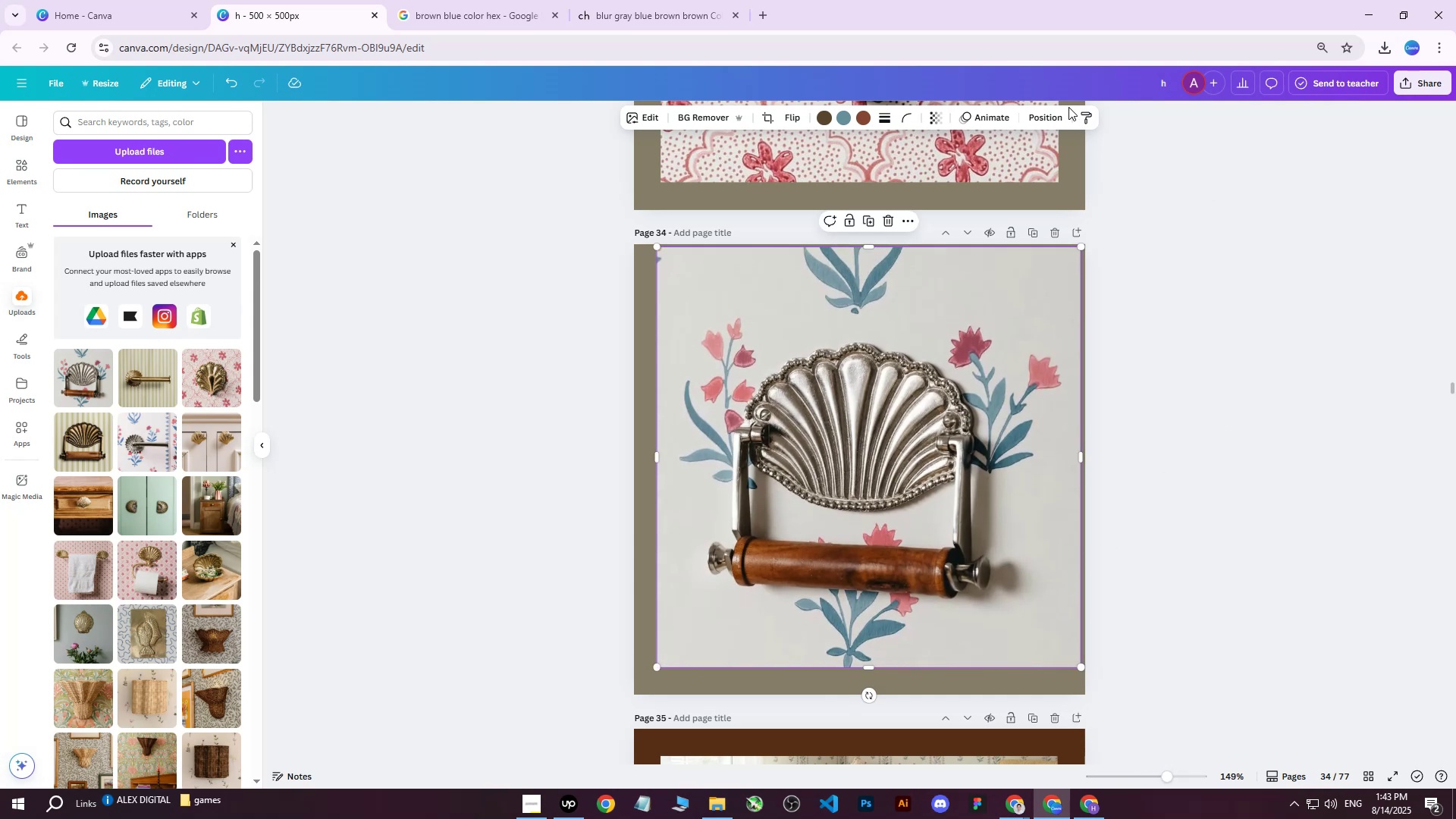 
left_click([1046, 119])
 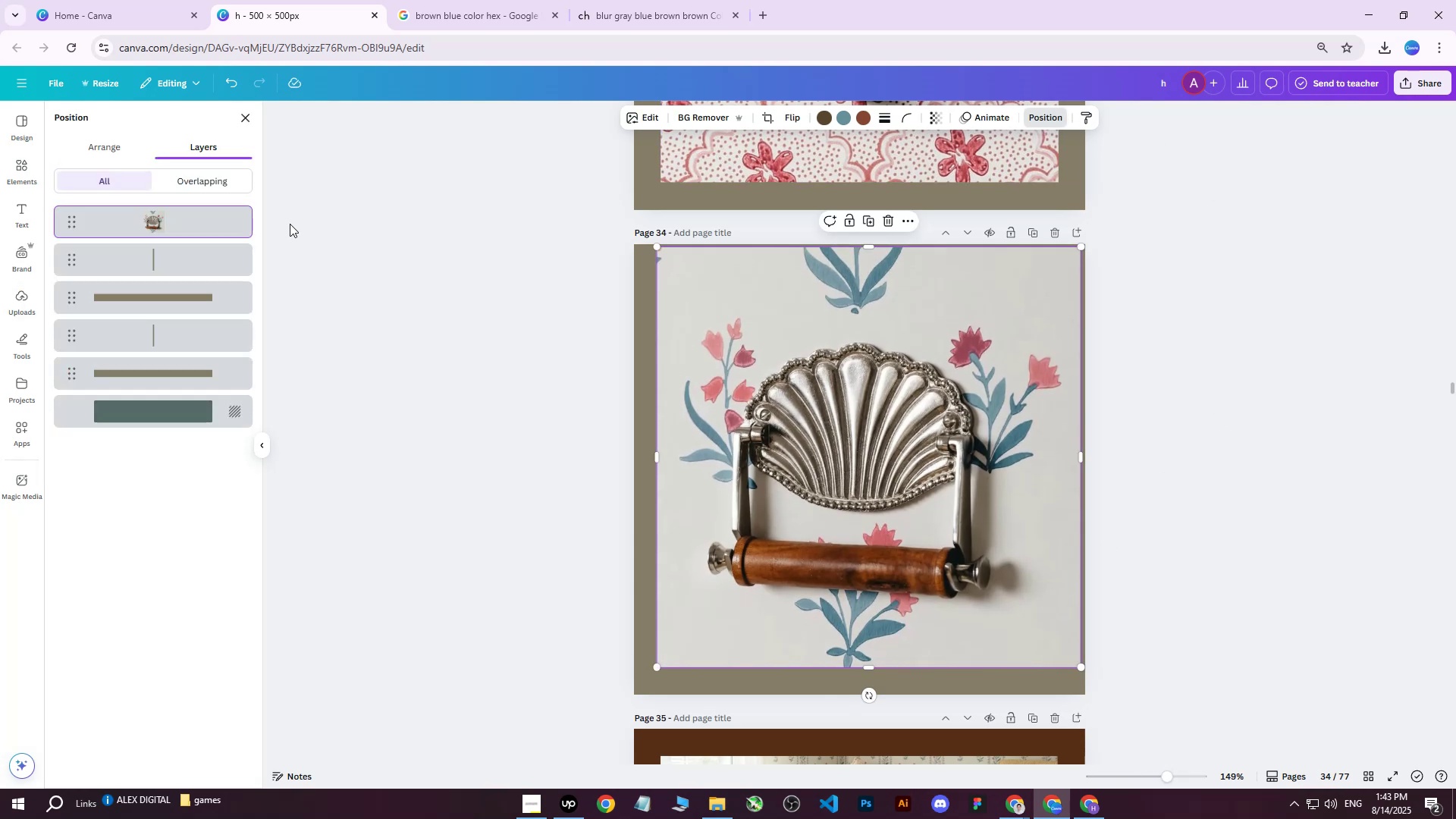 
left_click_drag(start_coordinate=[193, 210], to_coordinate=[200, 373])
 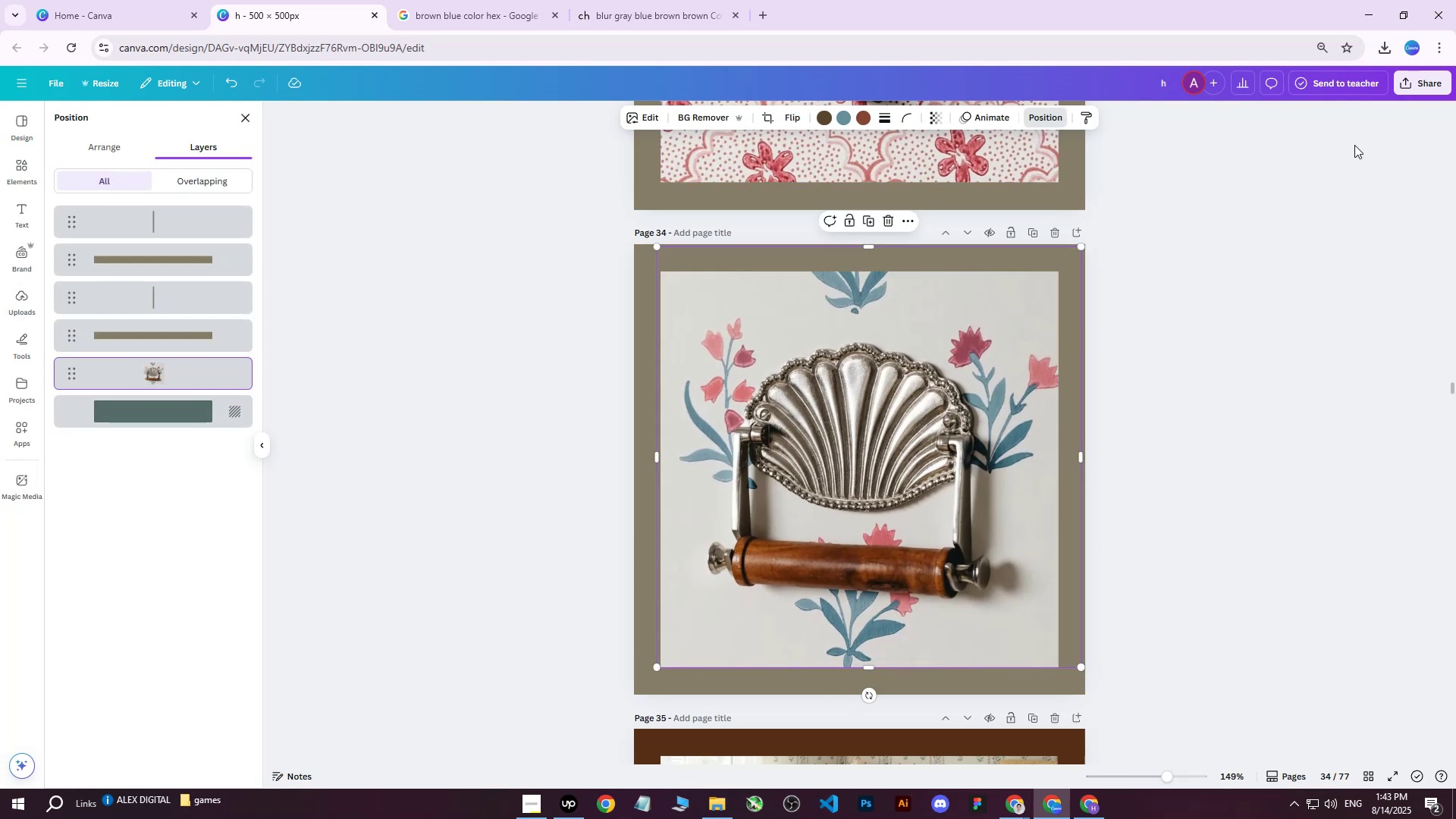 
left_click([1426, 74])
 